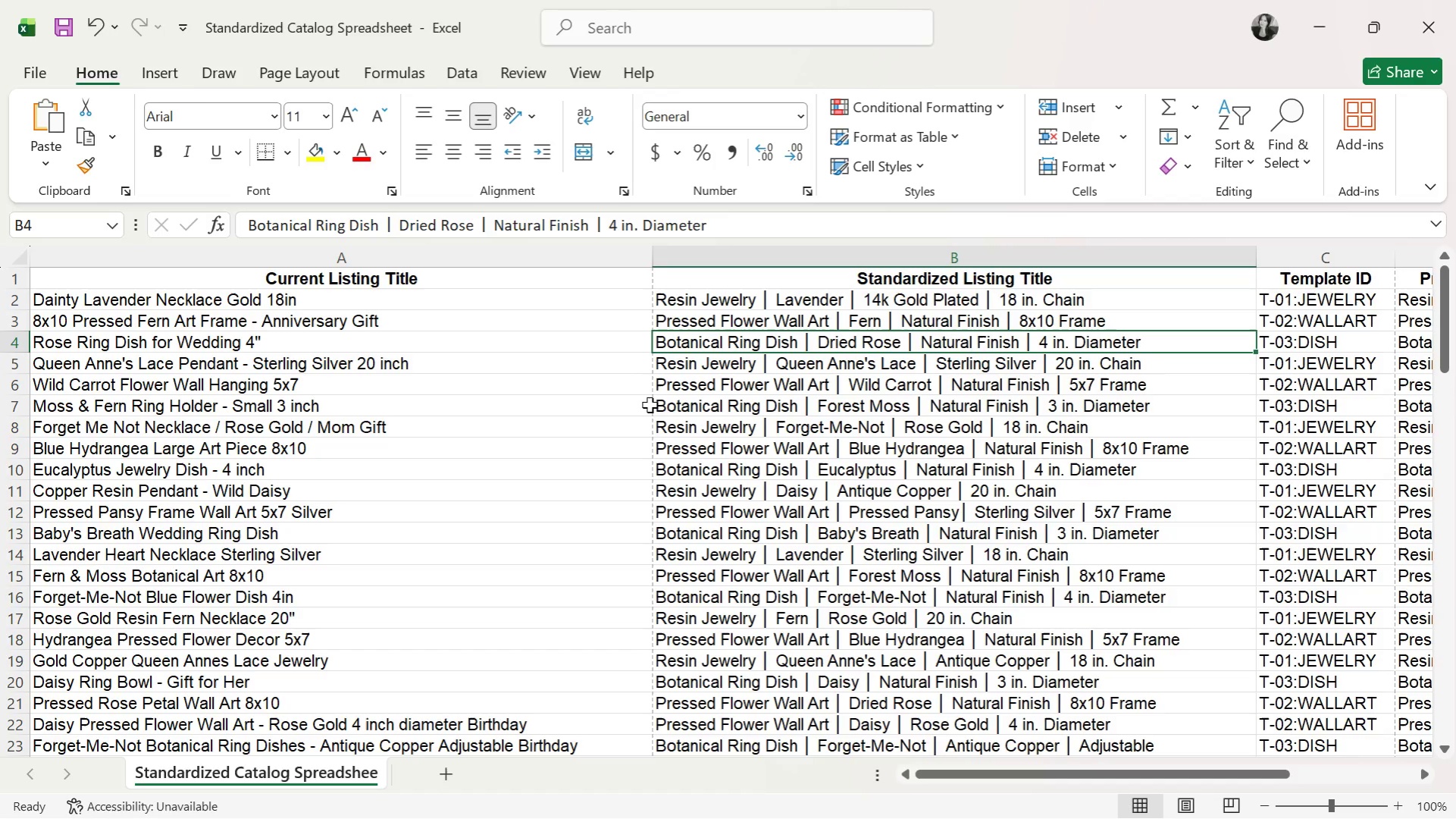 
left_click([719, 373])
 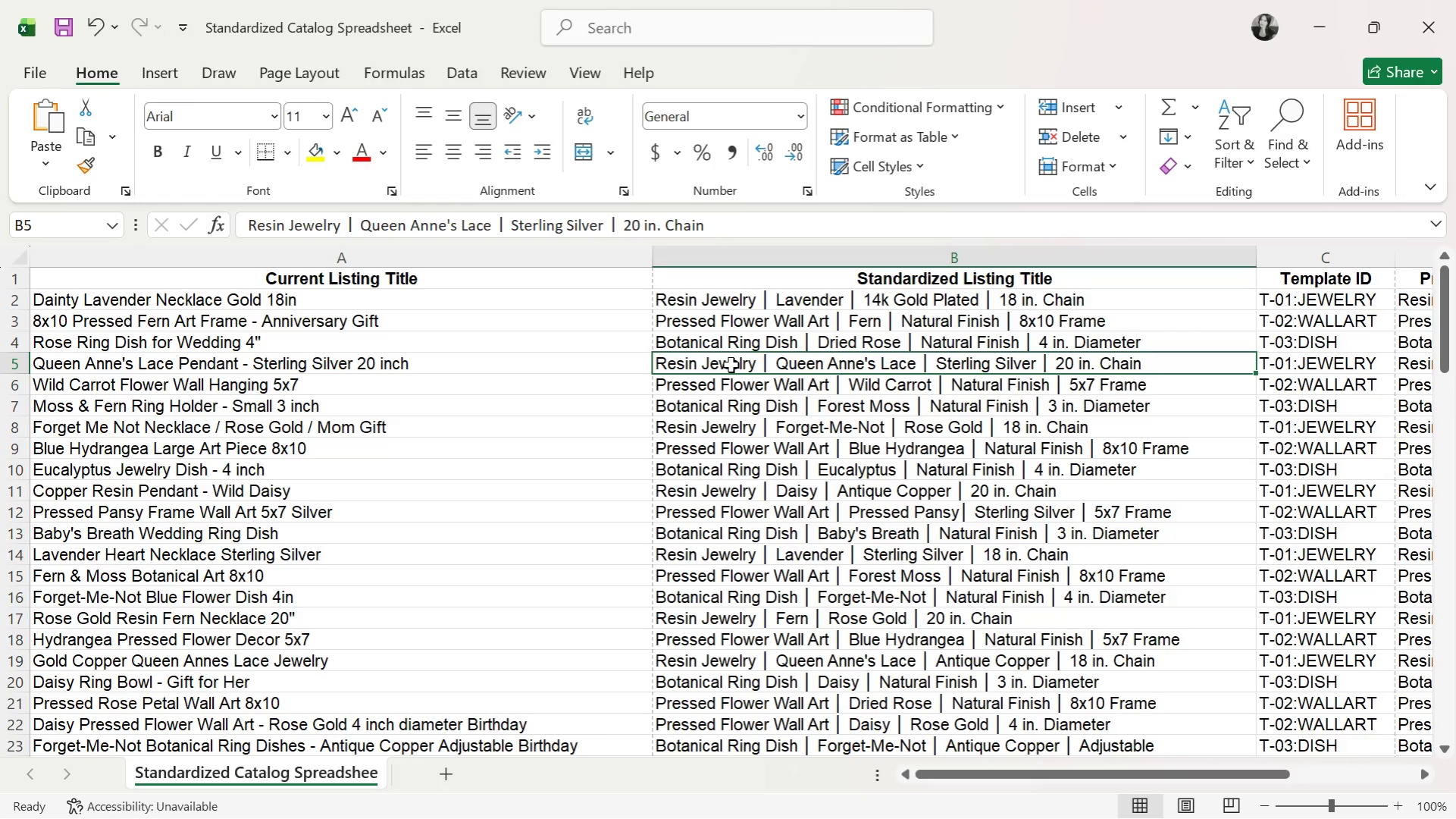 
double_click([731, 365])
 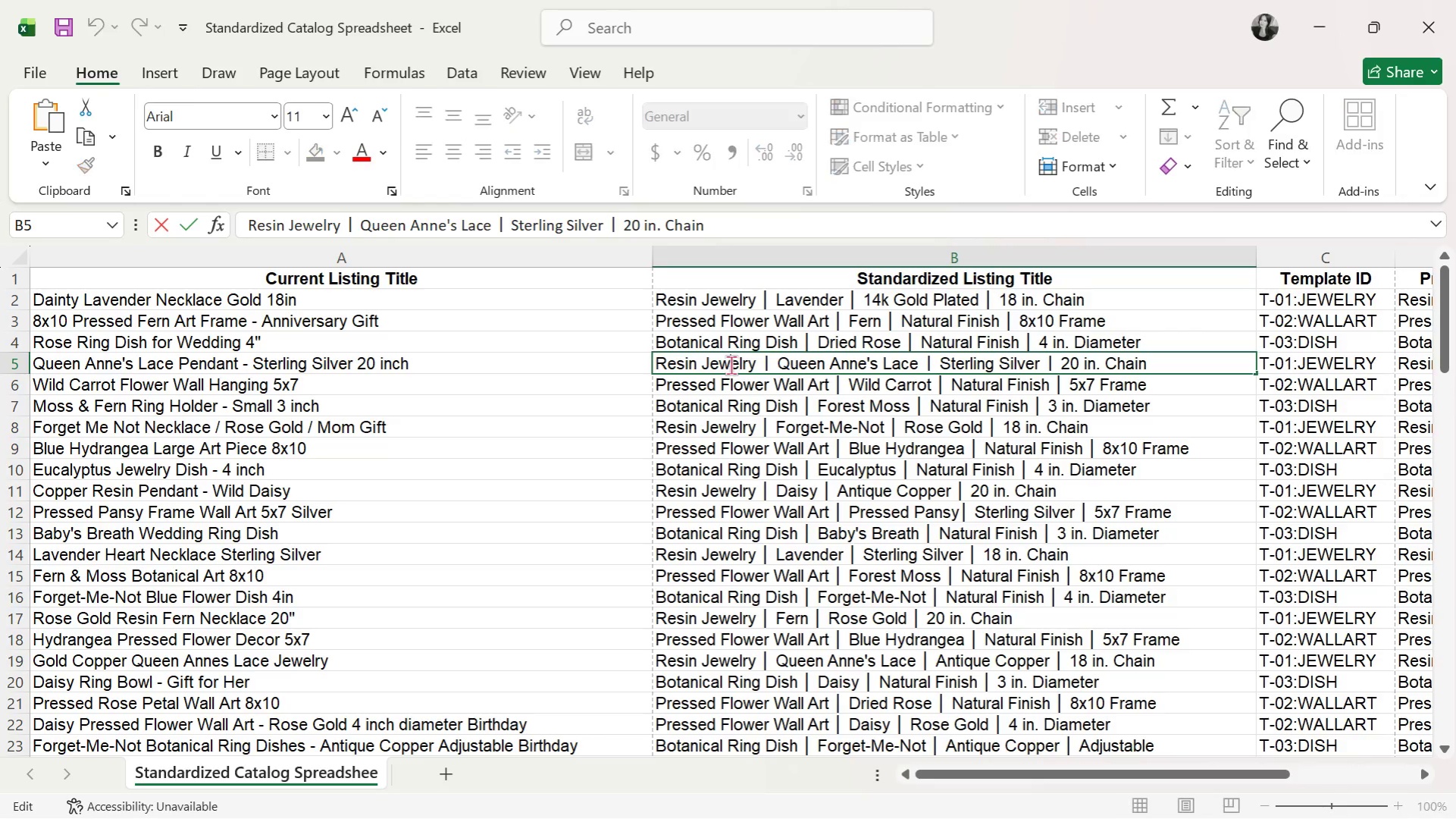 
triple_click([731, 365])
 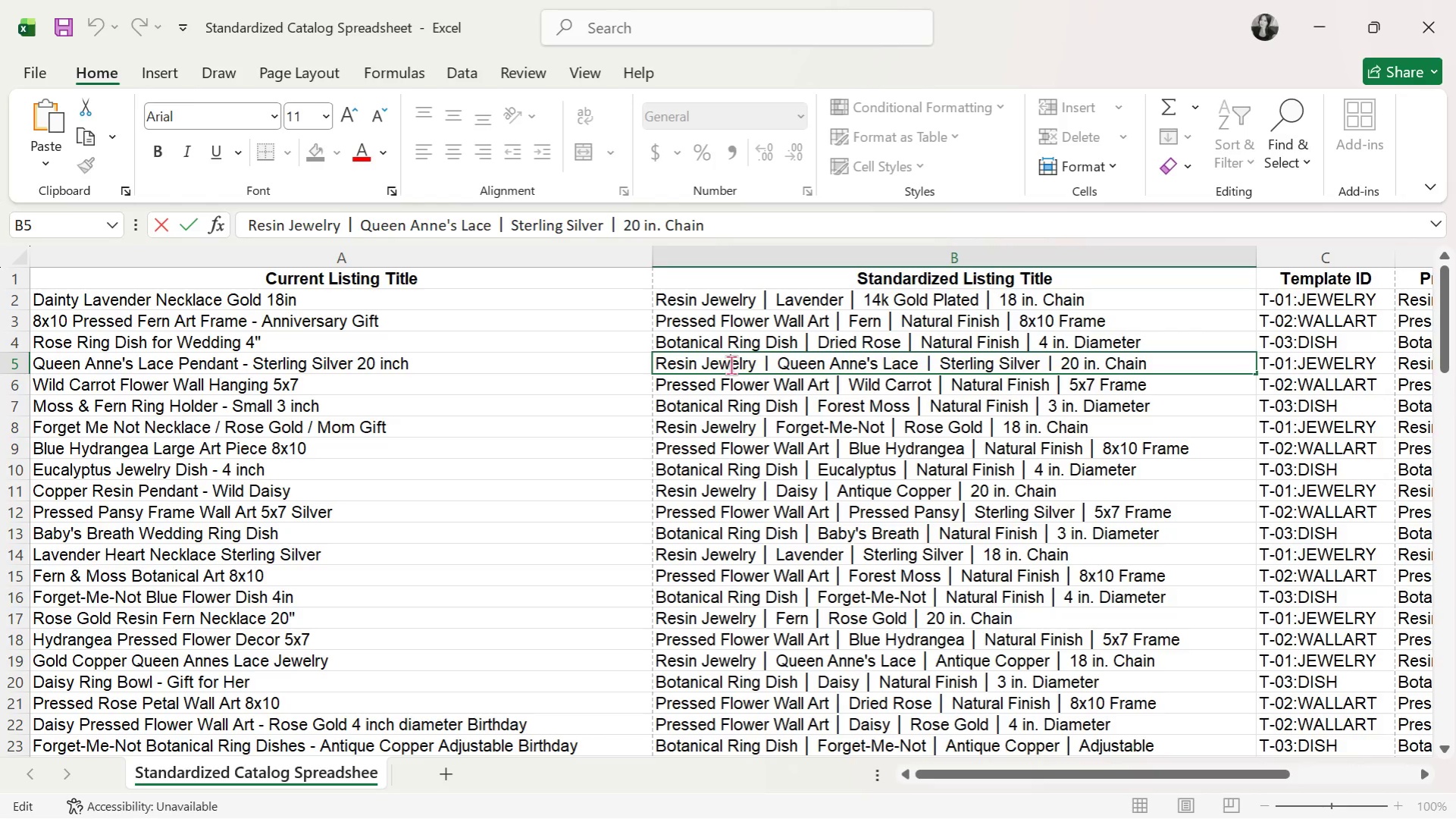 
triple_click([731, 365])
 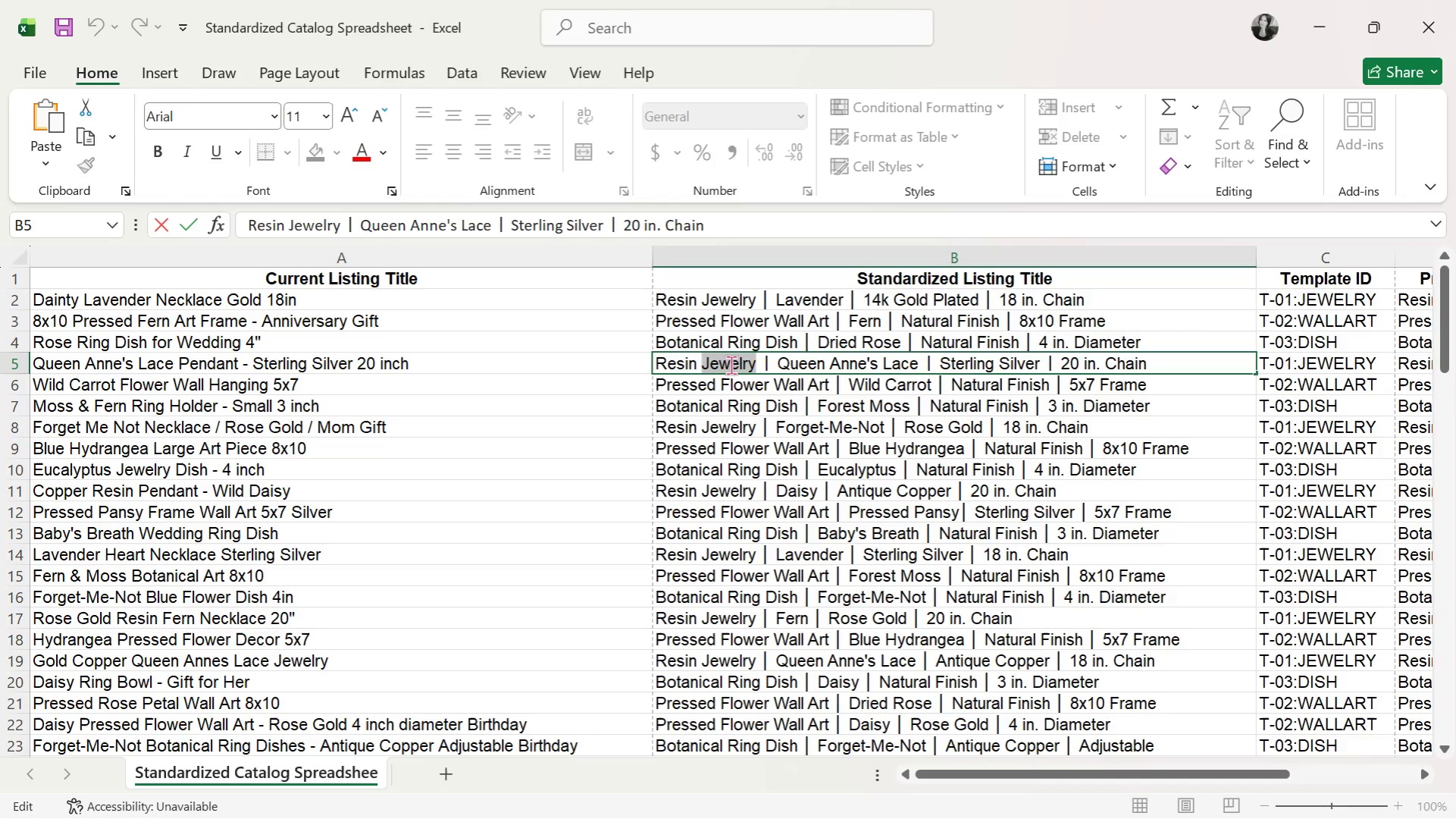 
triple_click([731, 365])
 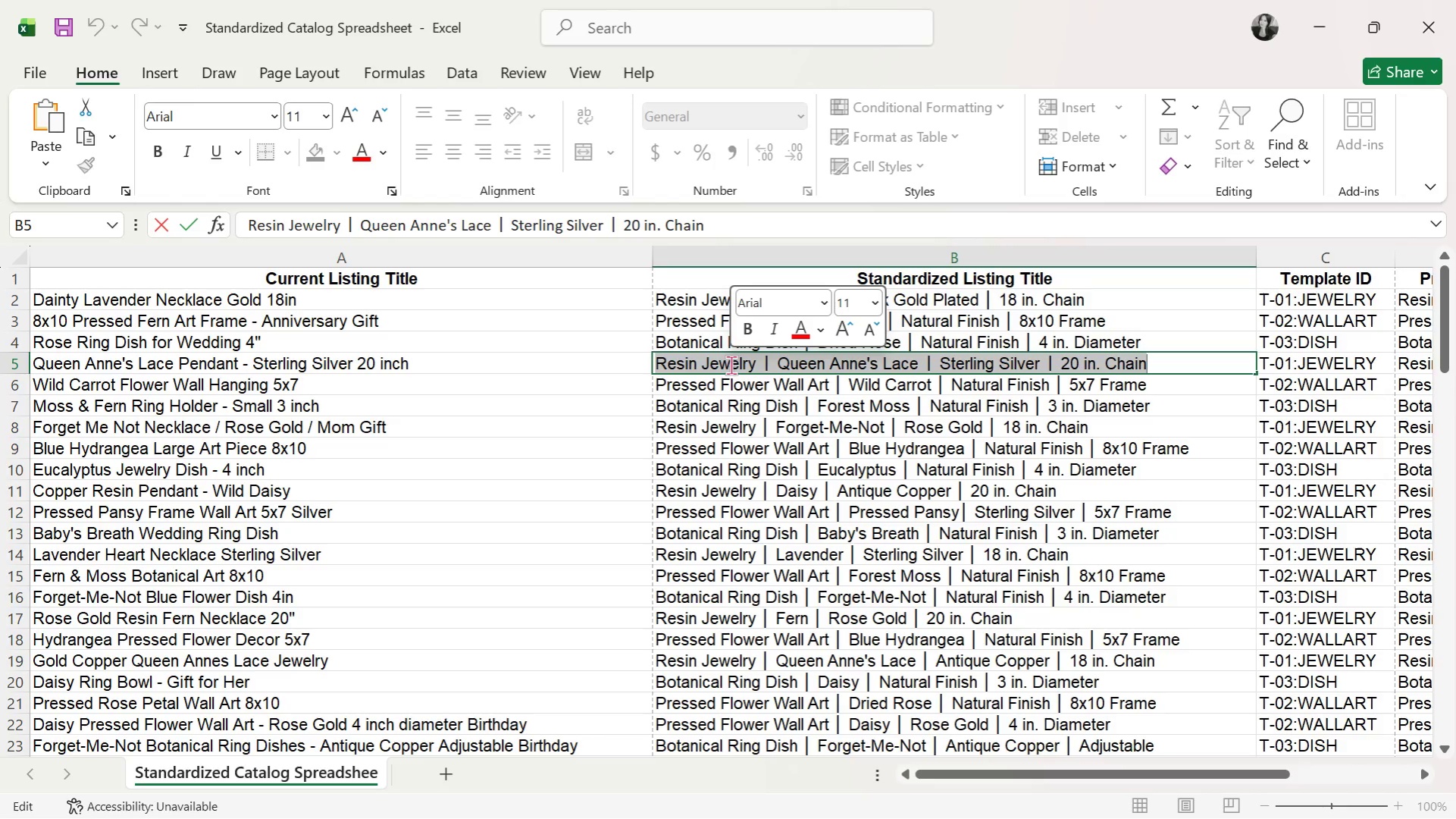 
key(Control+C)
 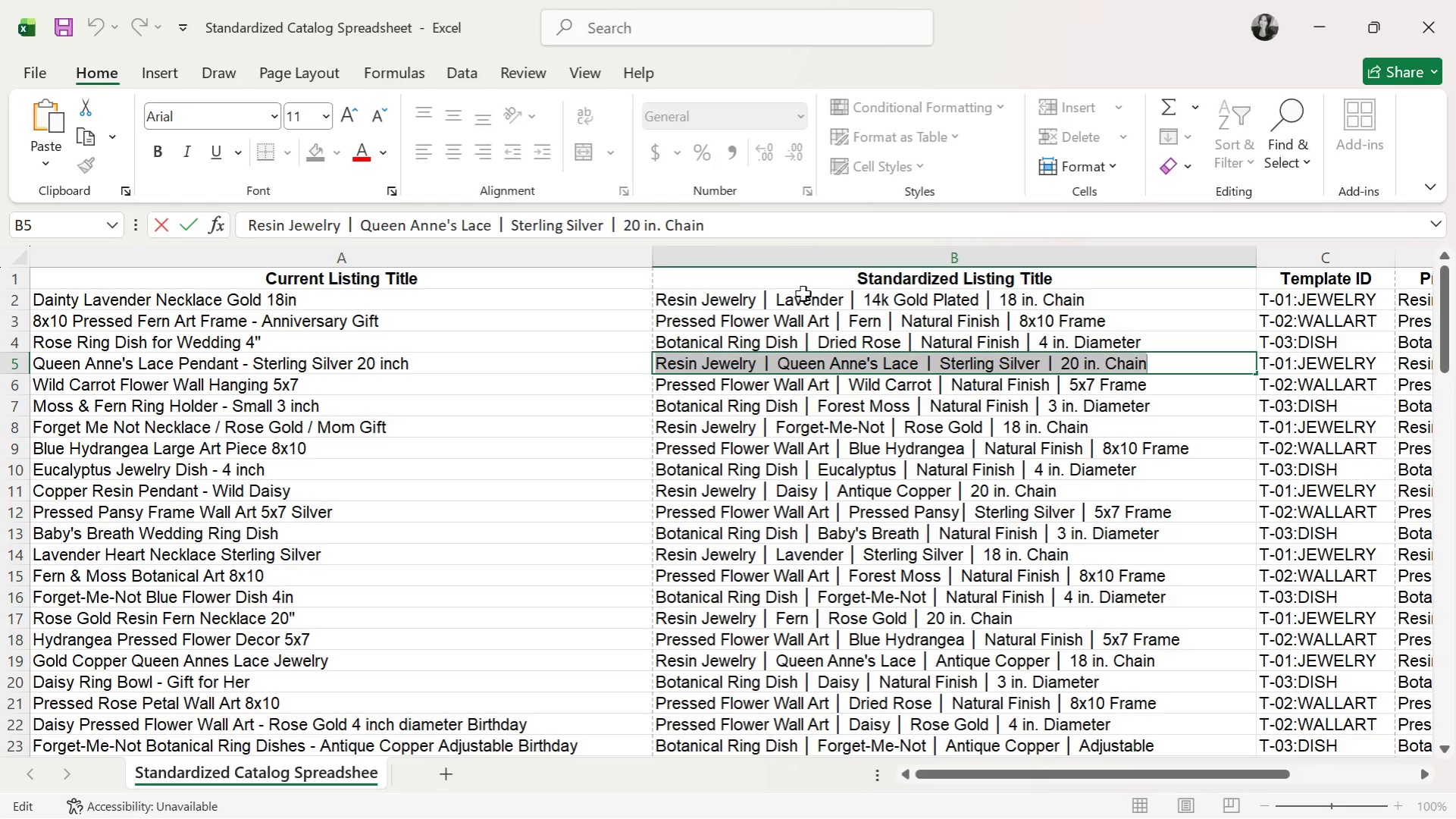 
key(Alt+AltLeft)
 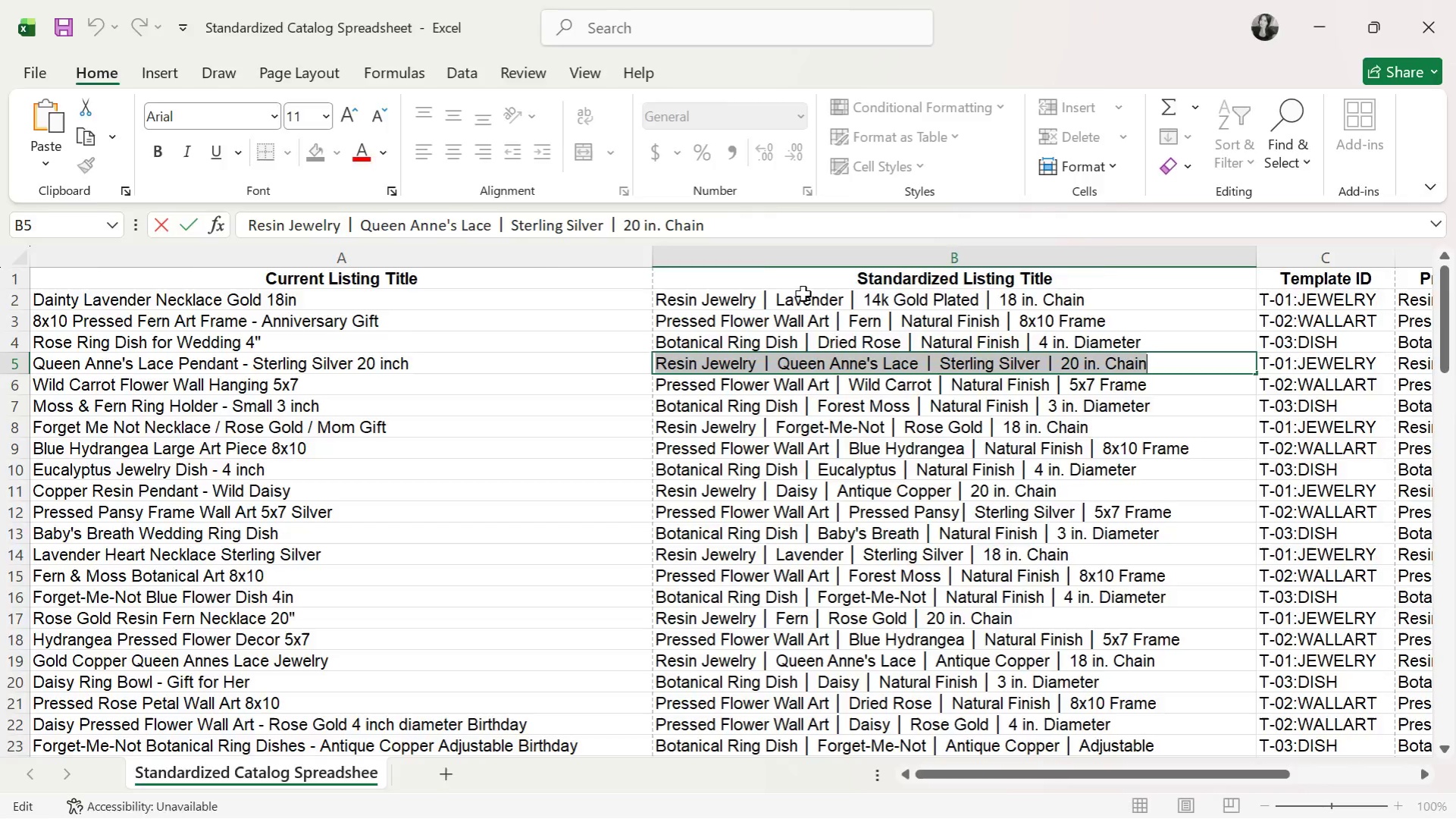 
key(Alt+Tab)
 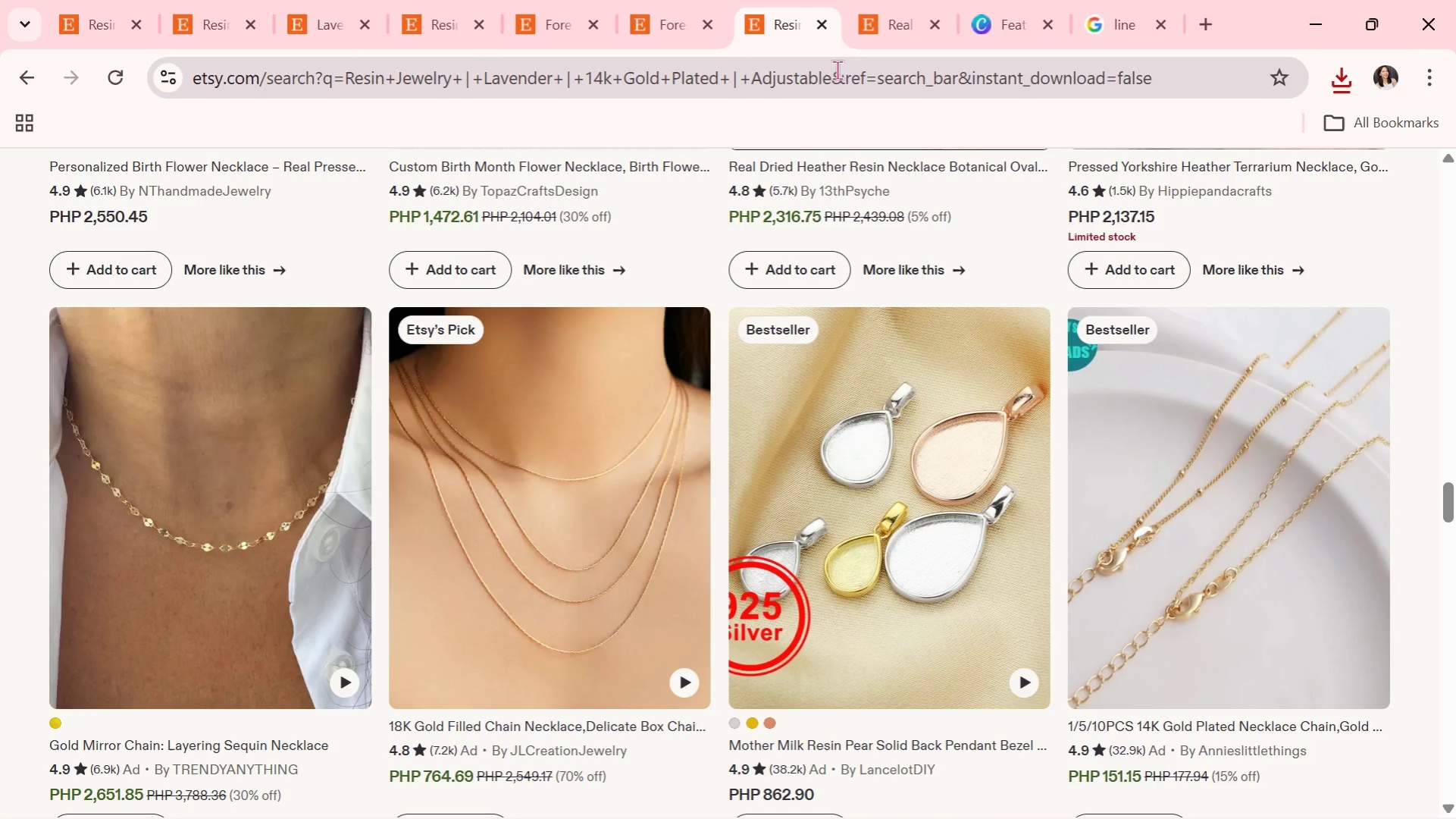 
scroll: coordinate [541, 224], scroll_direction: up, amount: 50.0
 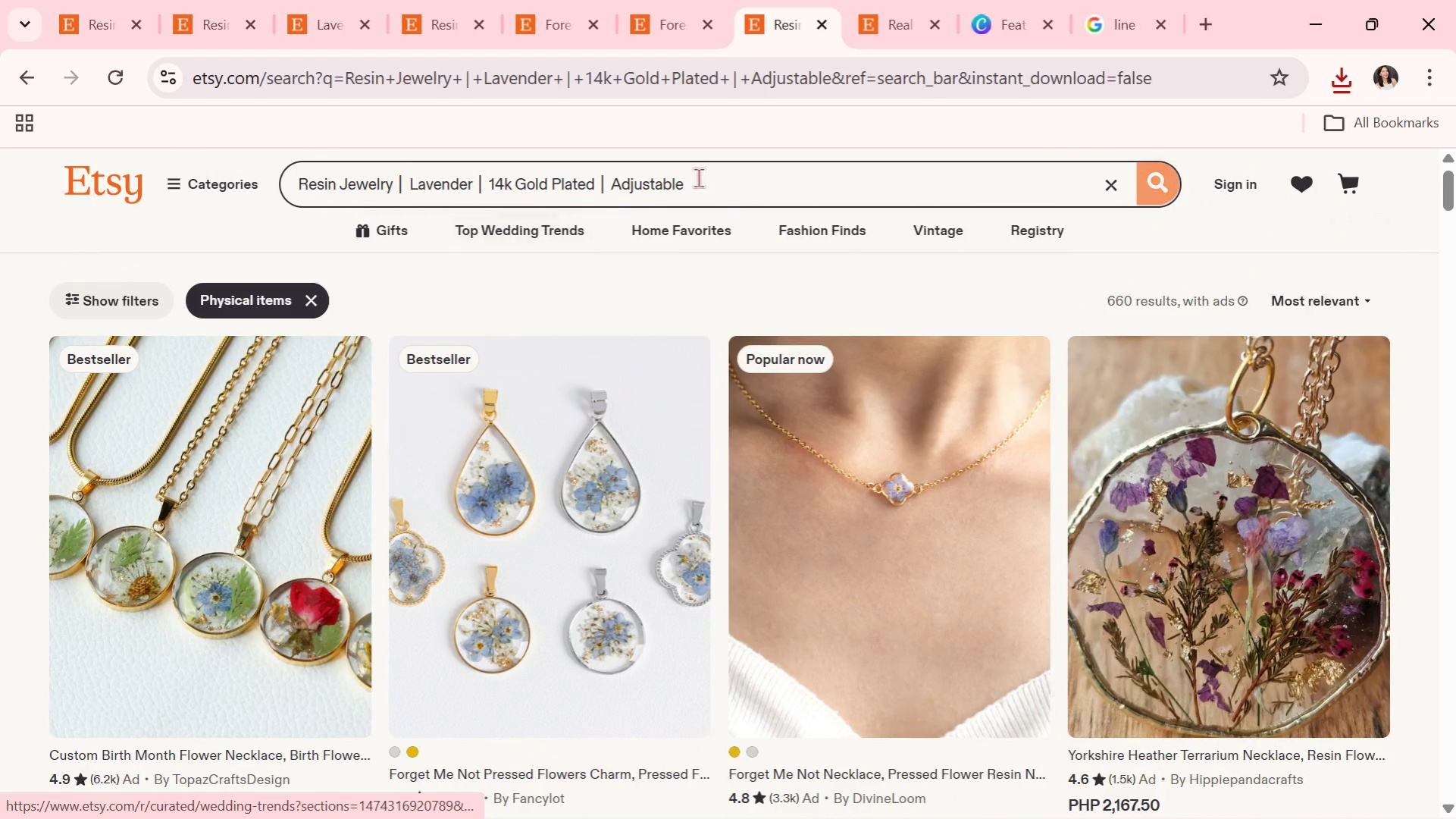 
left_click_drag(start_coordinate=[747, 186], to_coordinate=[64, 284])
 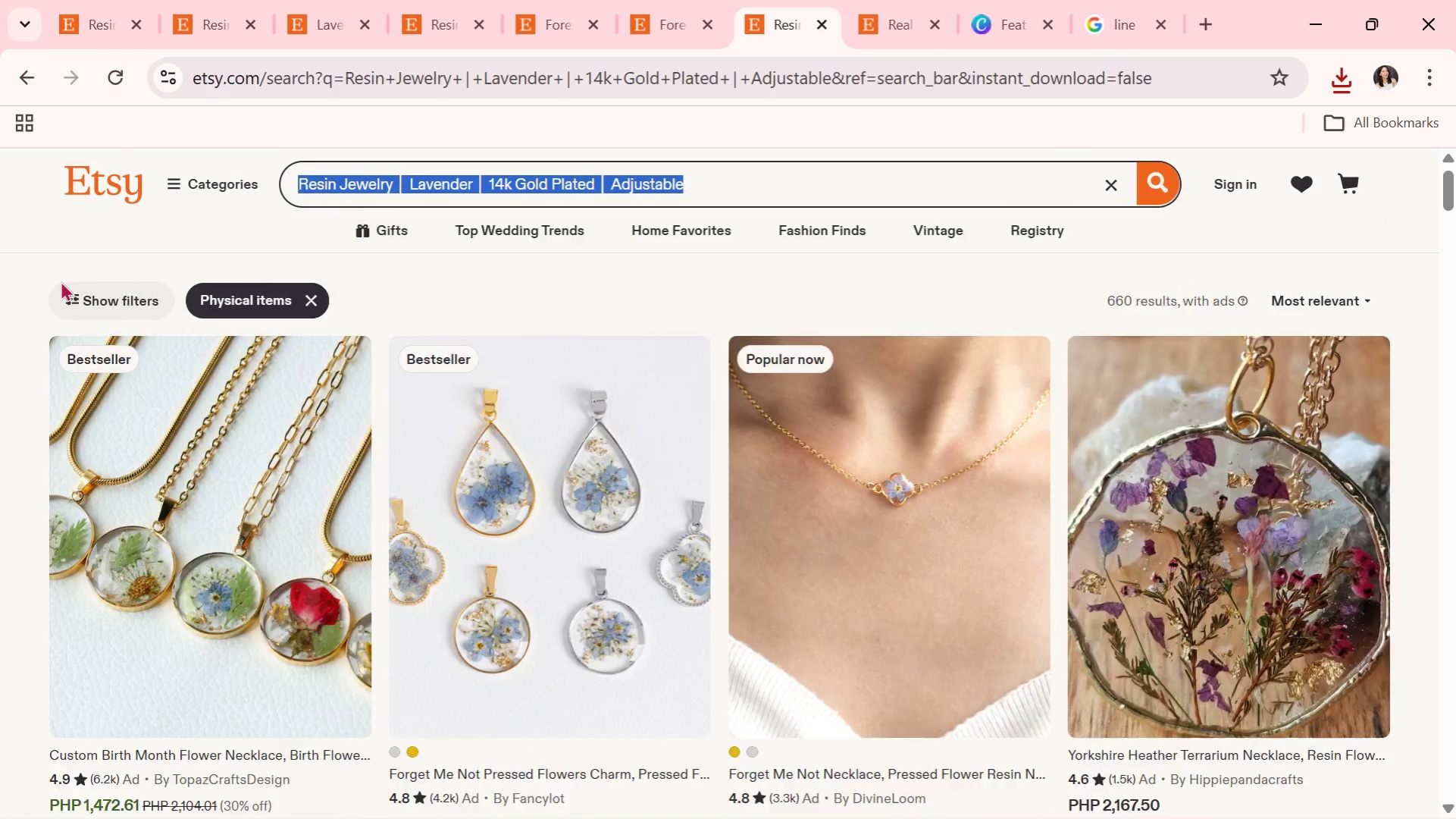 
key(Control+V)
 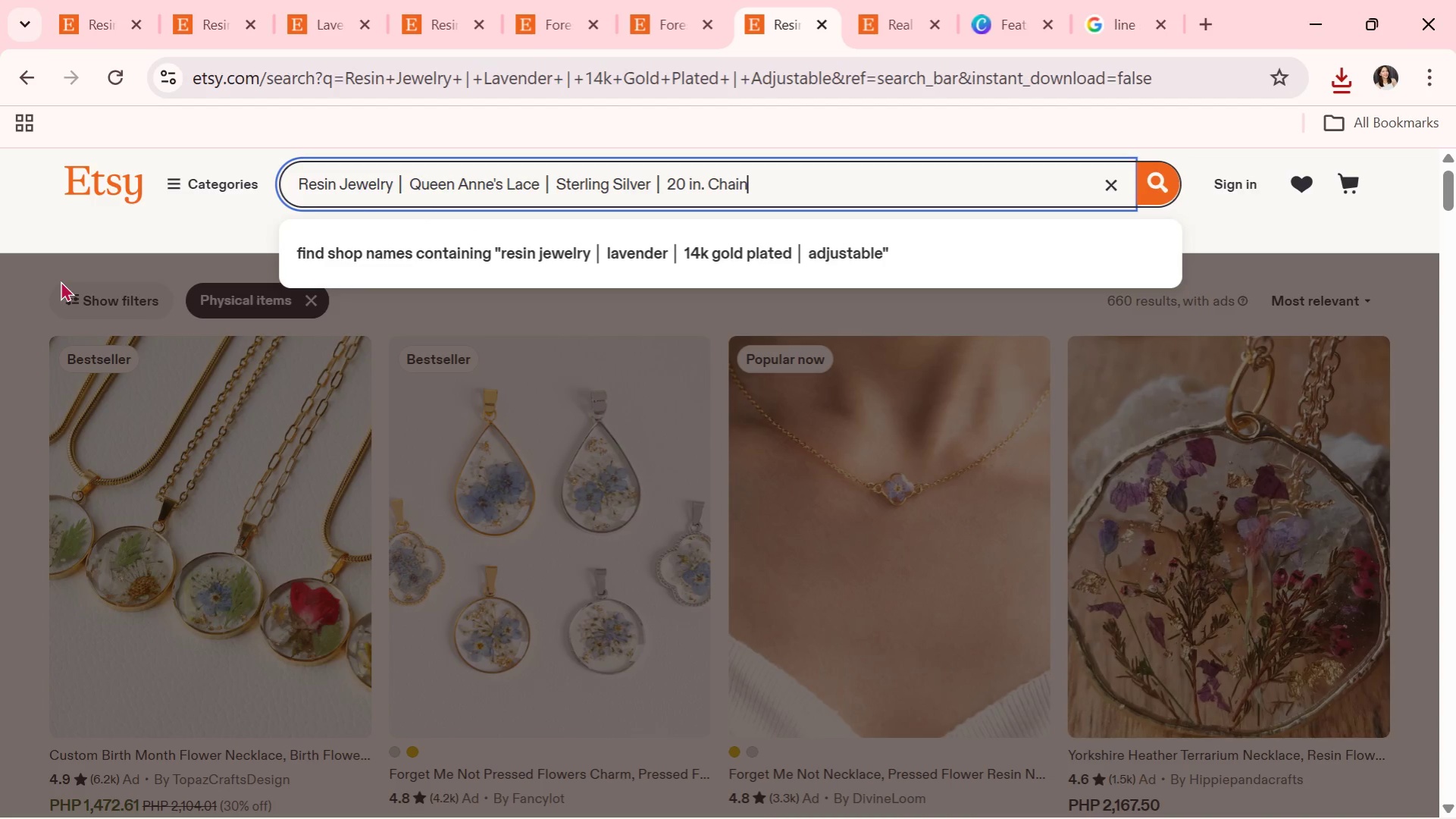 
key(Enter)
 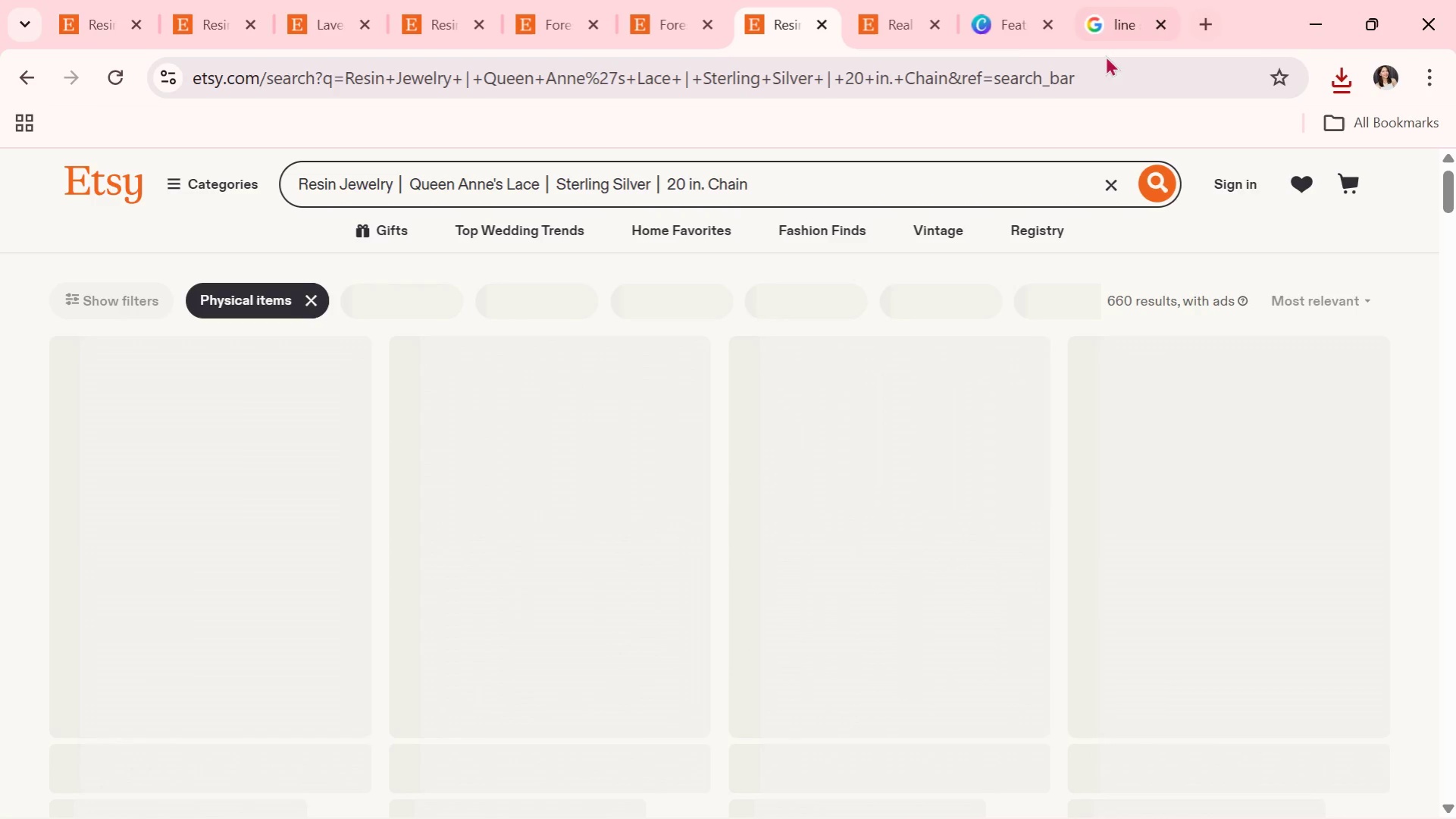 
left_click([996, 31])
 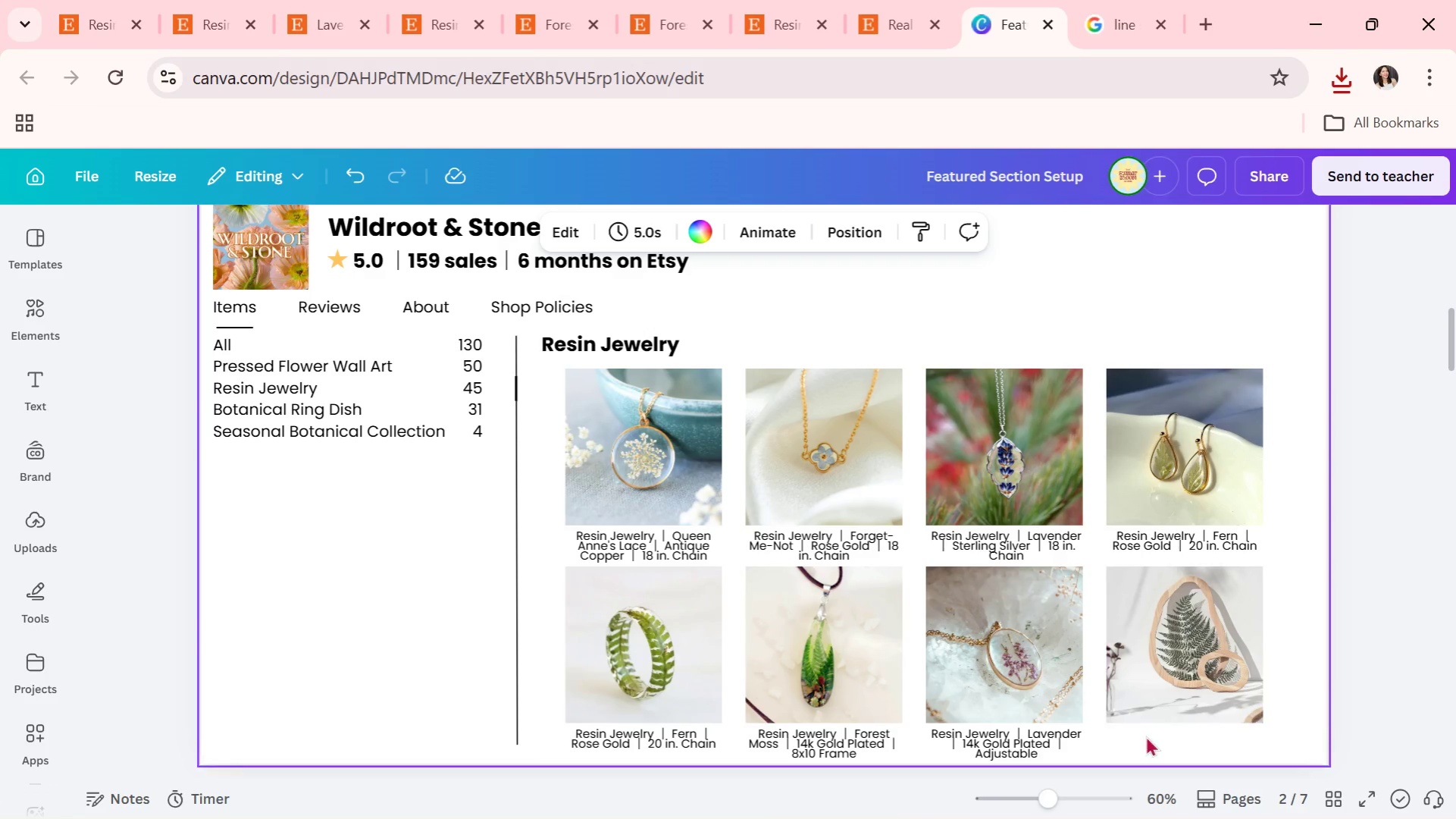 
left_click([1049, 735])
 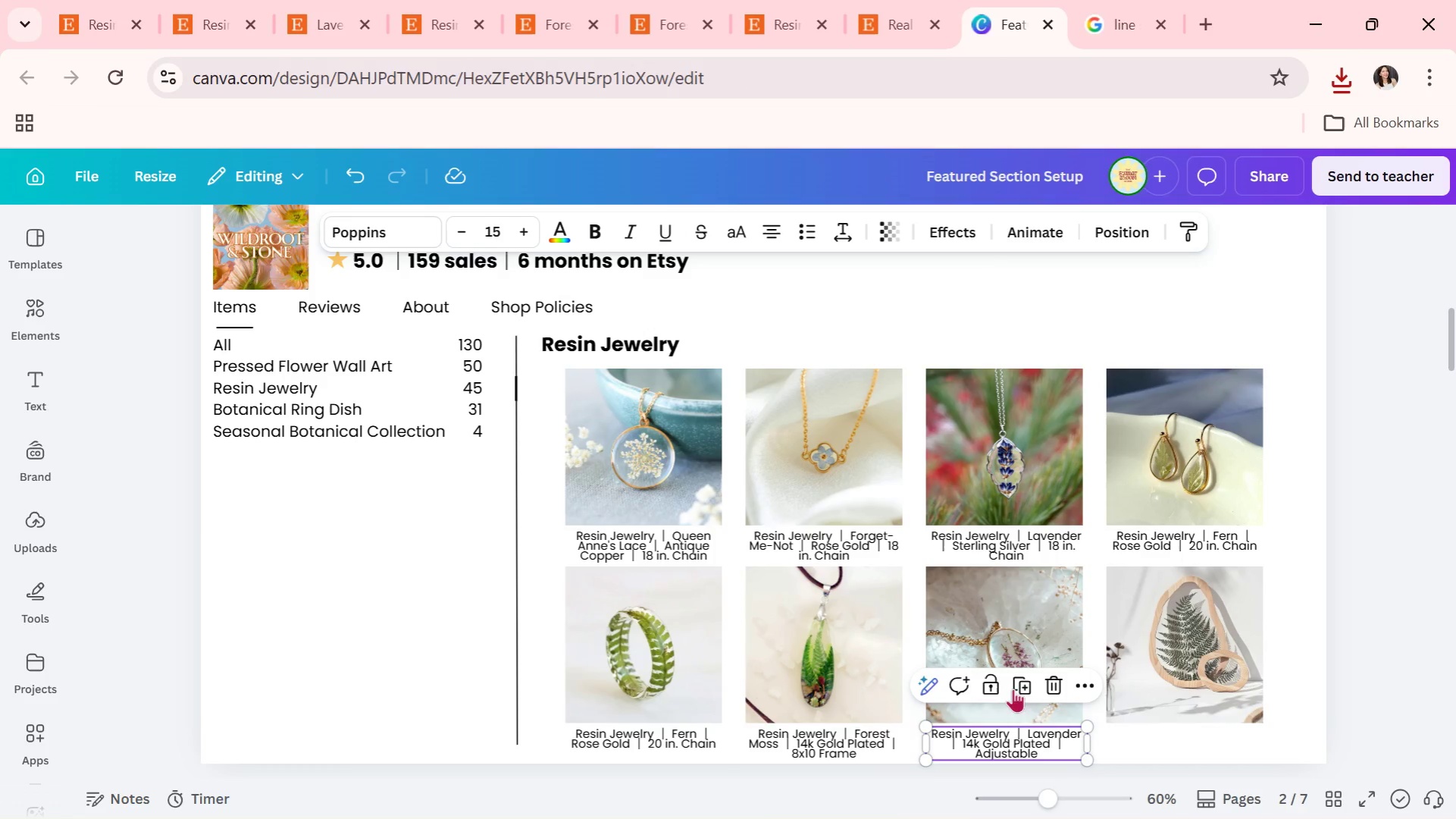 
left_click([1019, 676])
 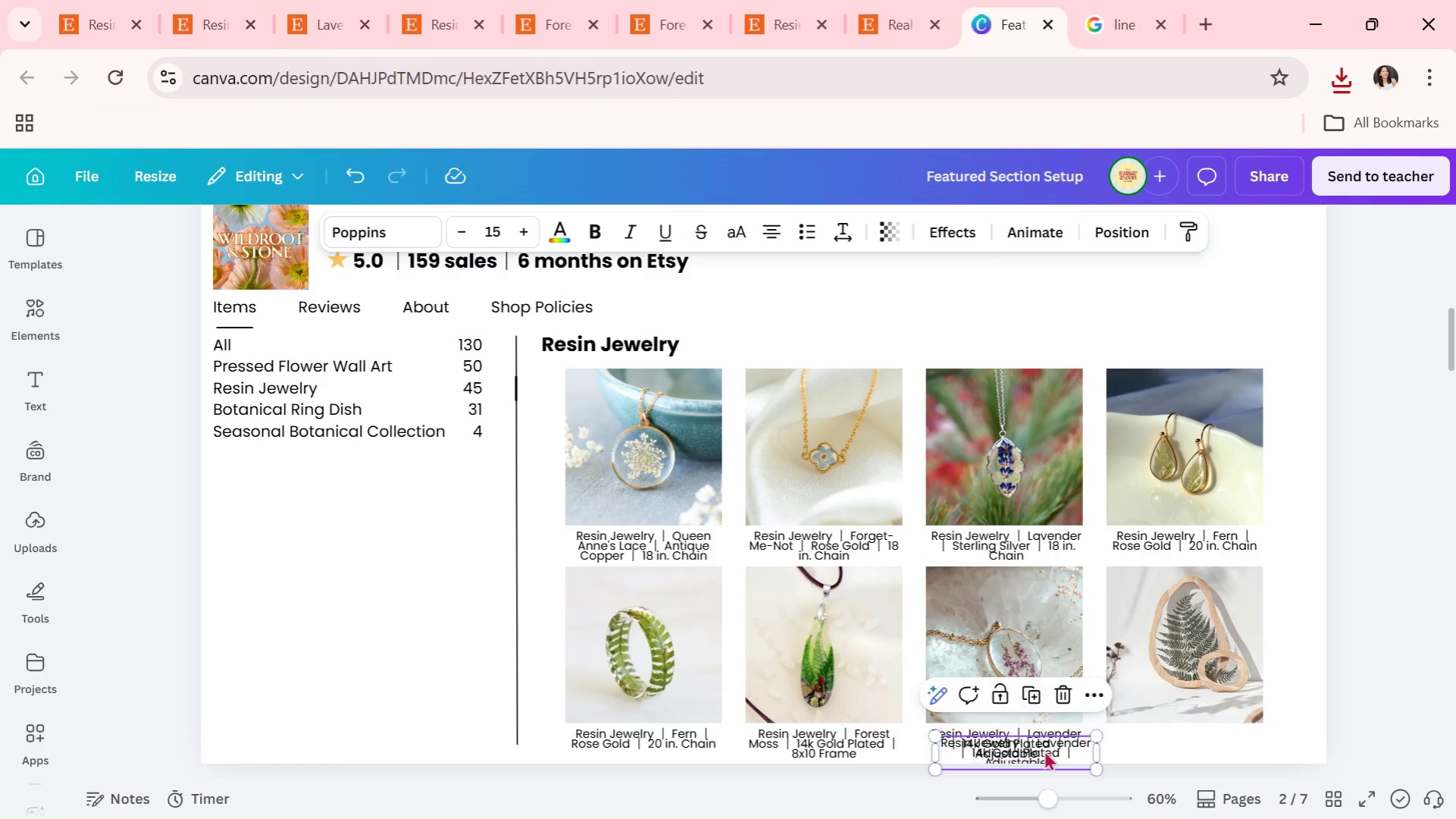 
left_click_drag(start_coordinate=[1042, 750], to_coordinate=[1212, 739])
 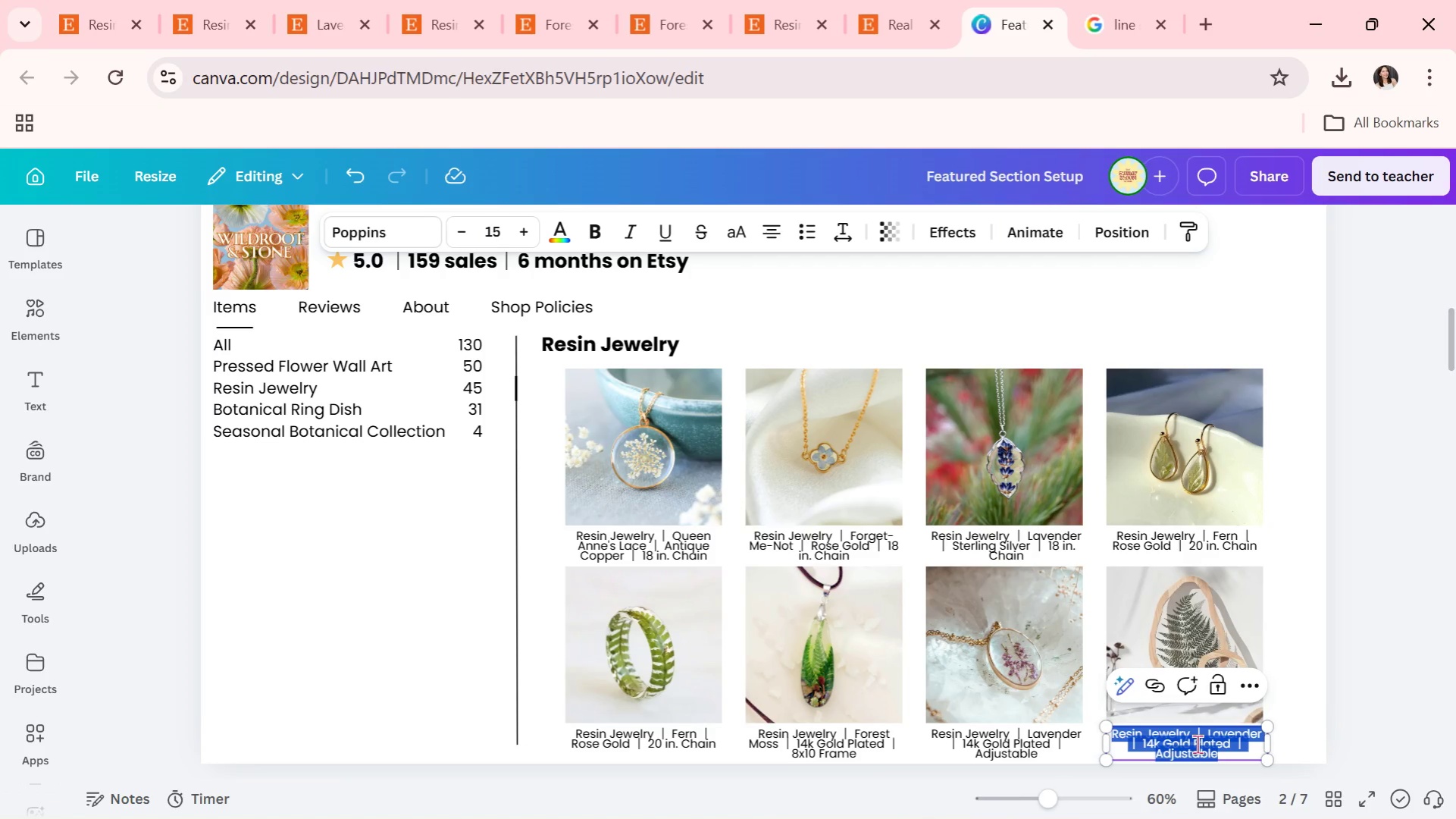 
key(Control+V)
 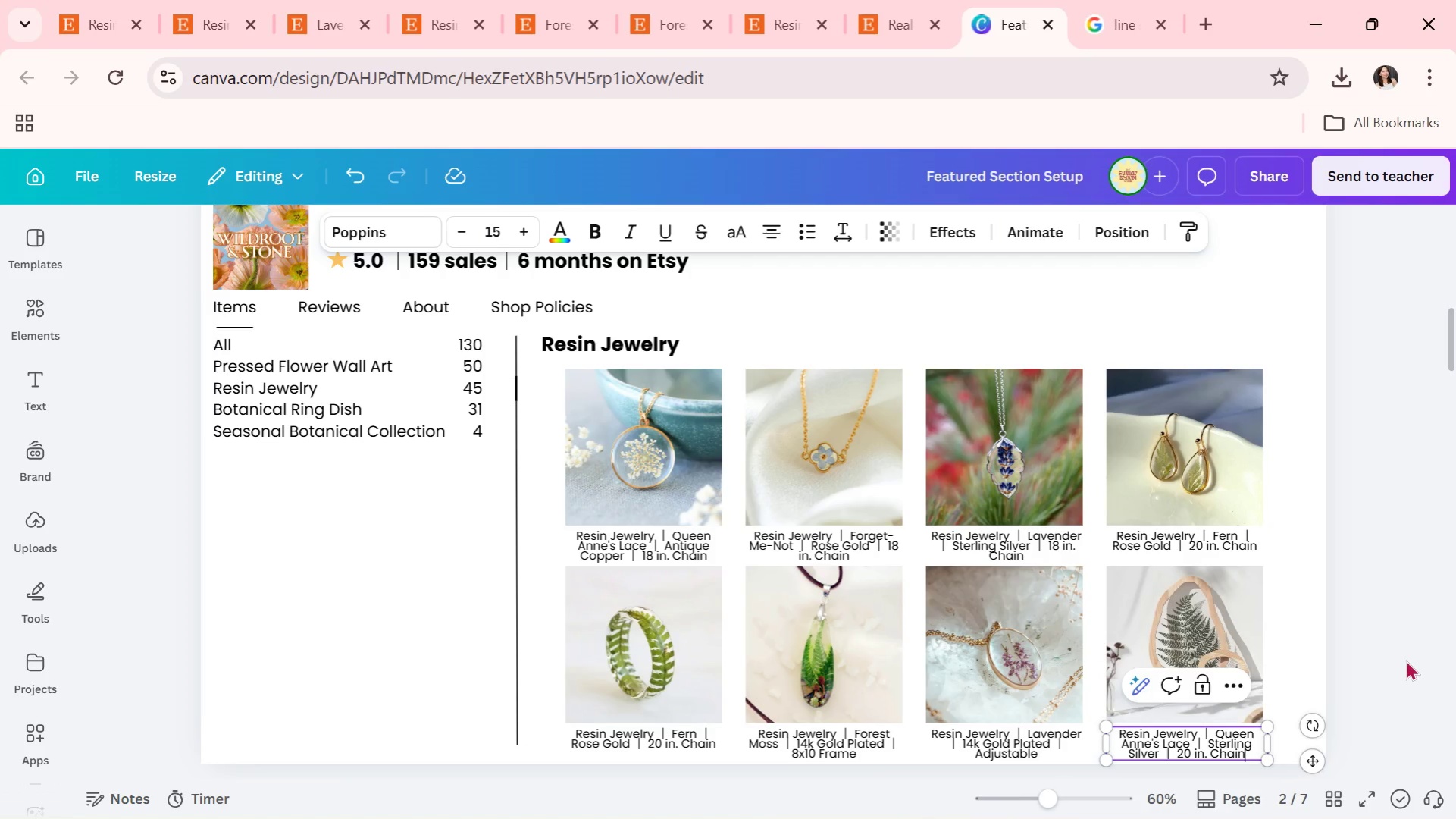 
left_click([1405, 660])
 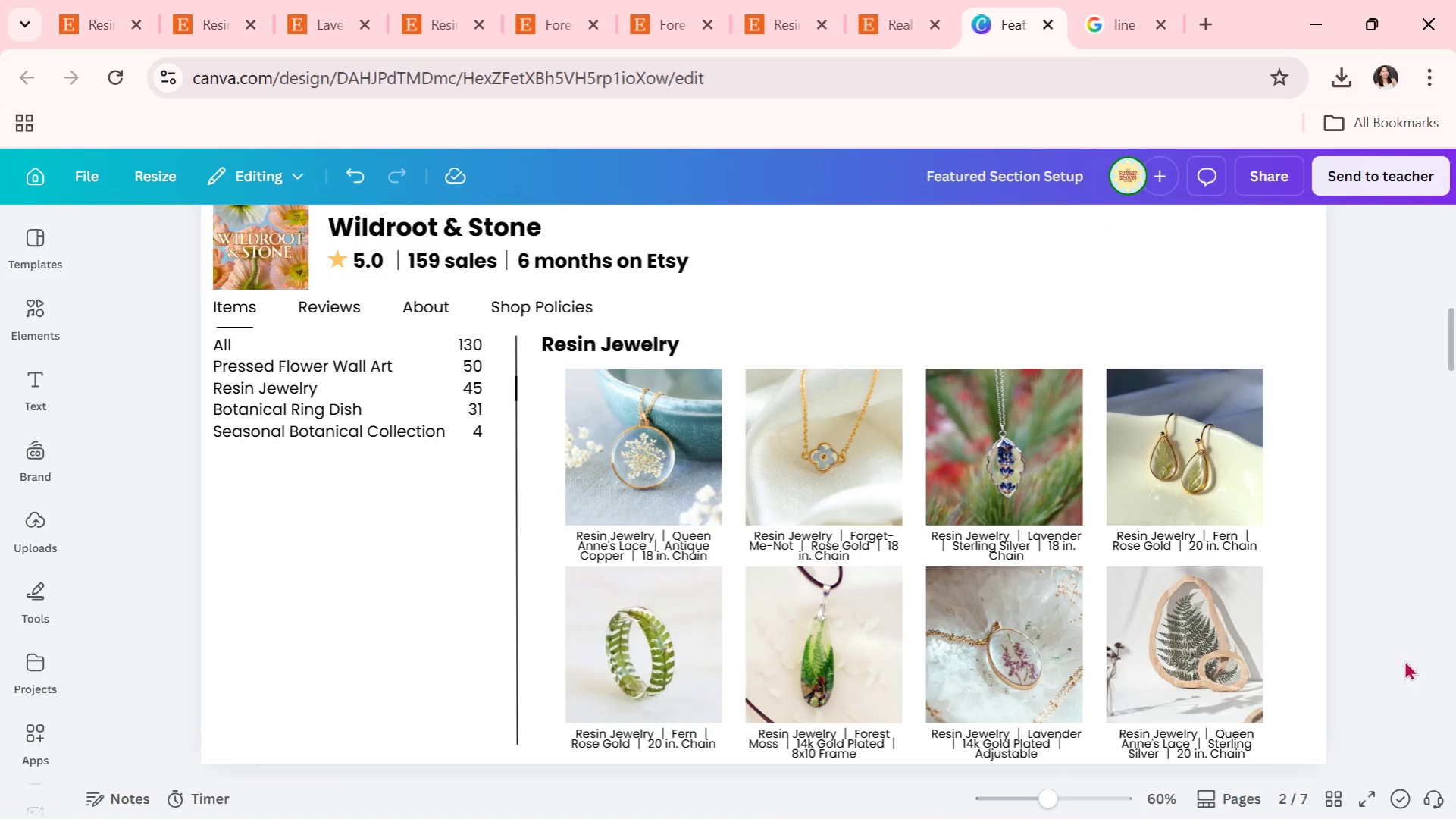 
key(Alt+AltLeft)
 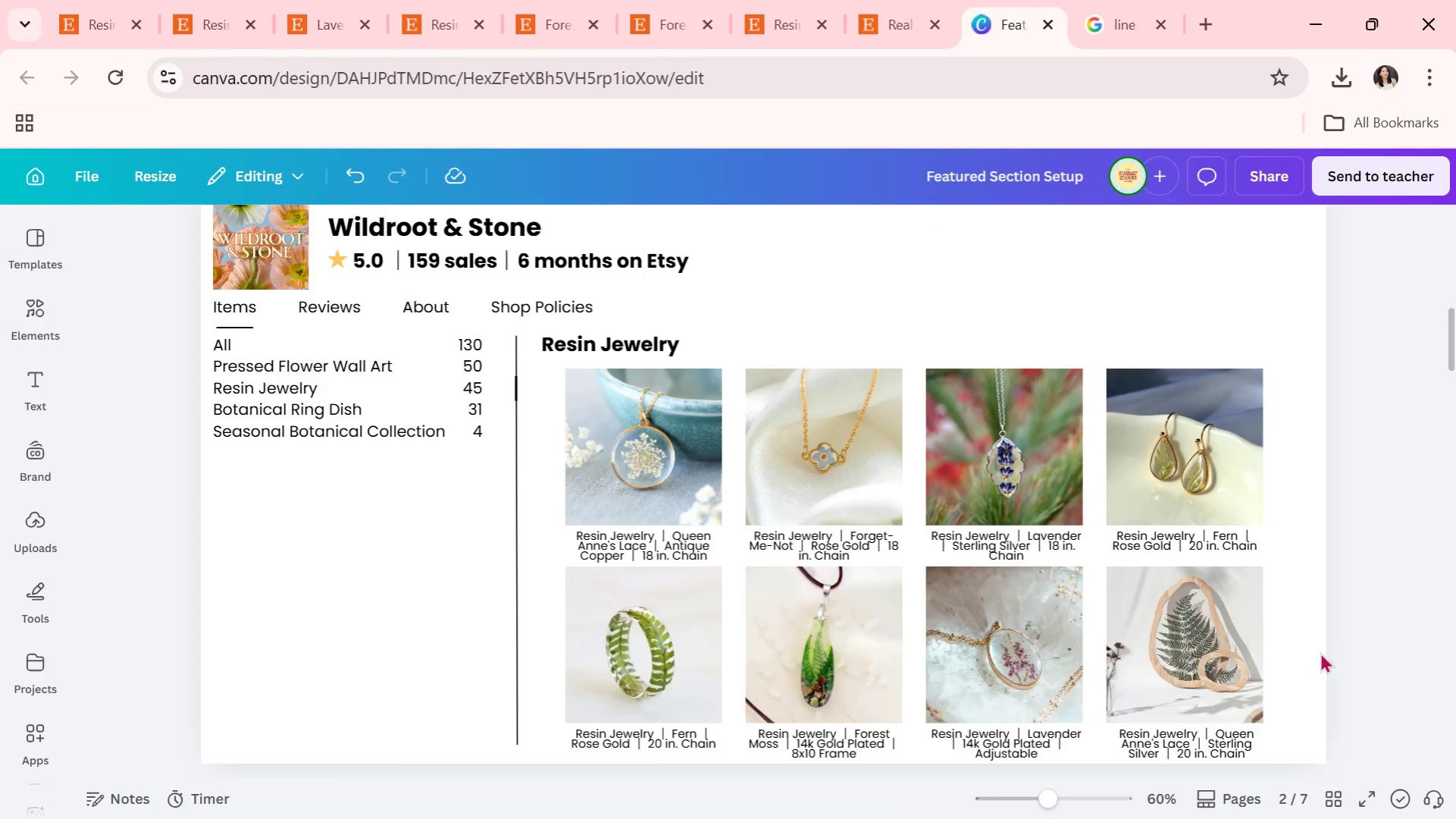 
key(Alt+Tab)
 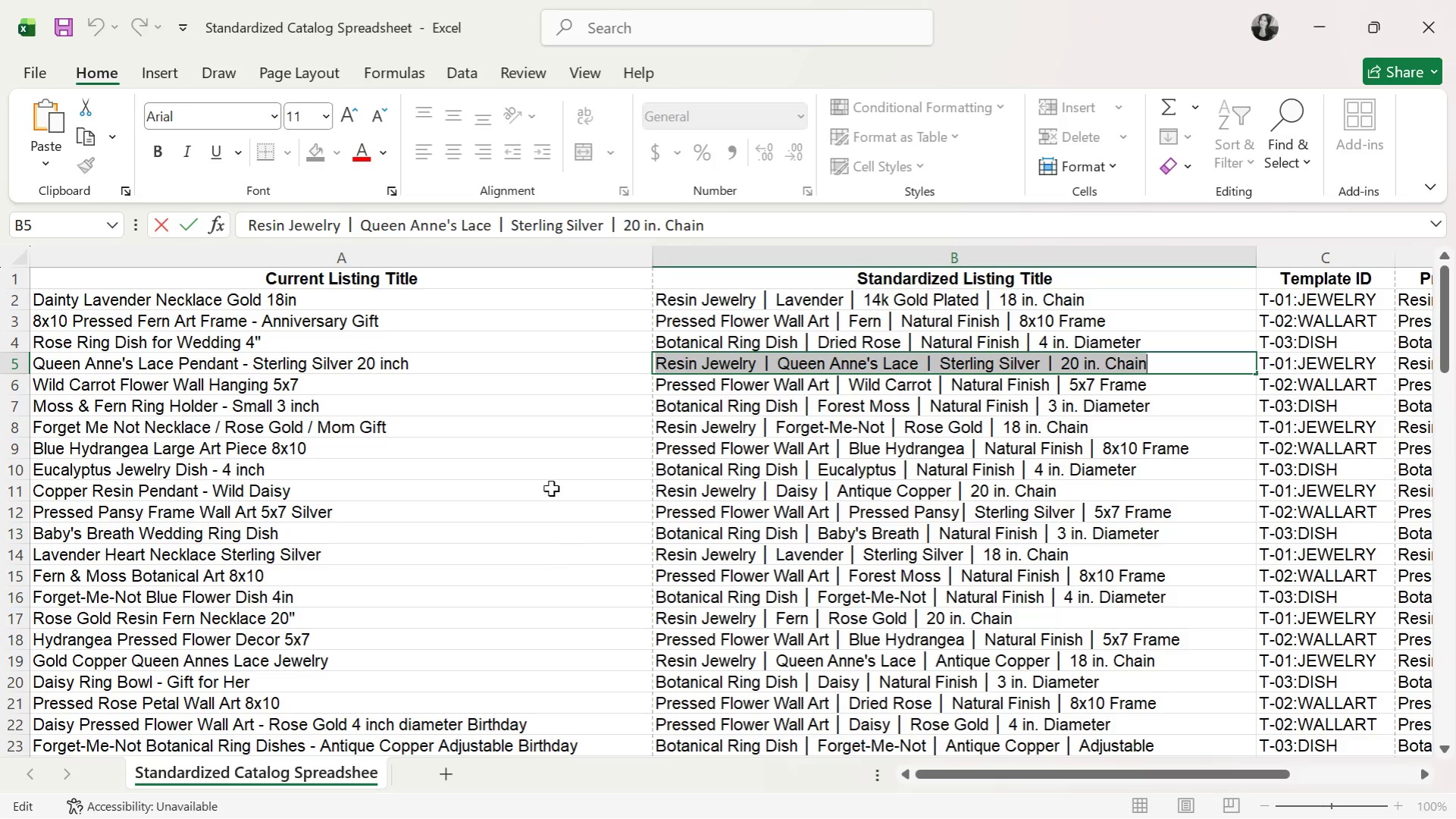 
key(Alt+Tab)
 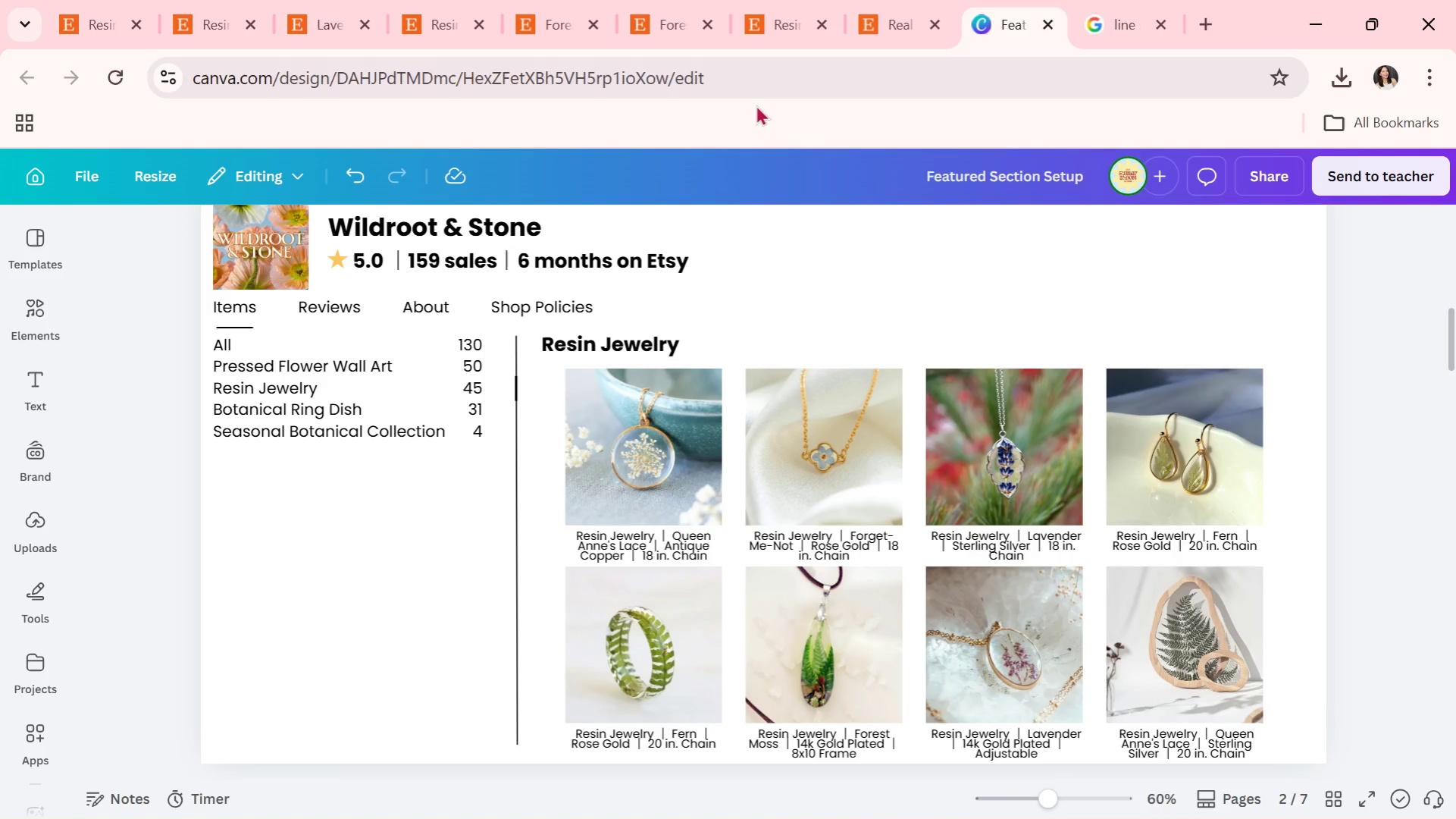 
left_click([875, 0])
 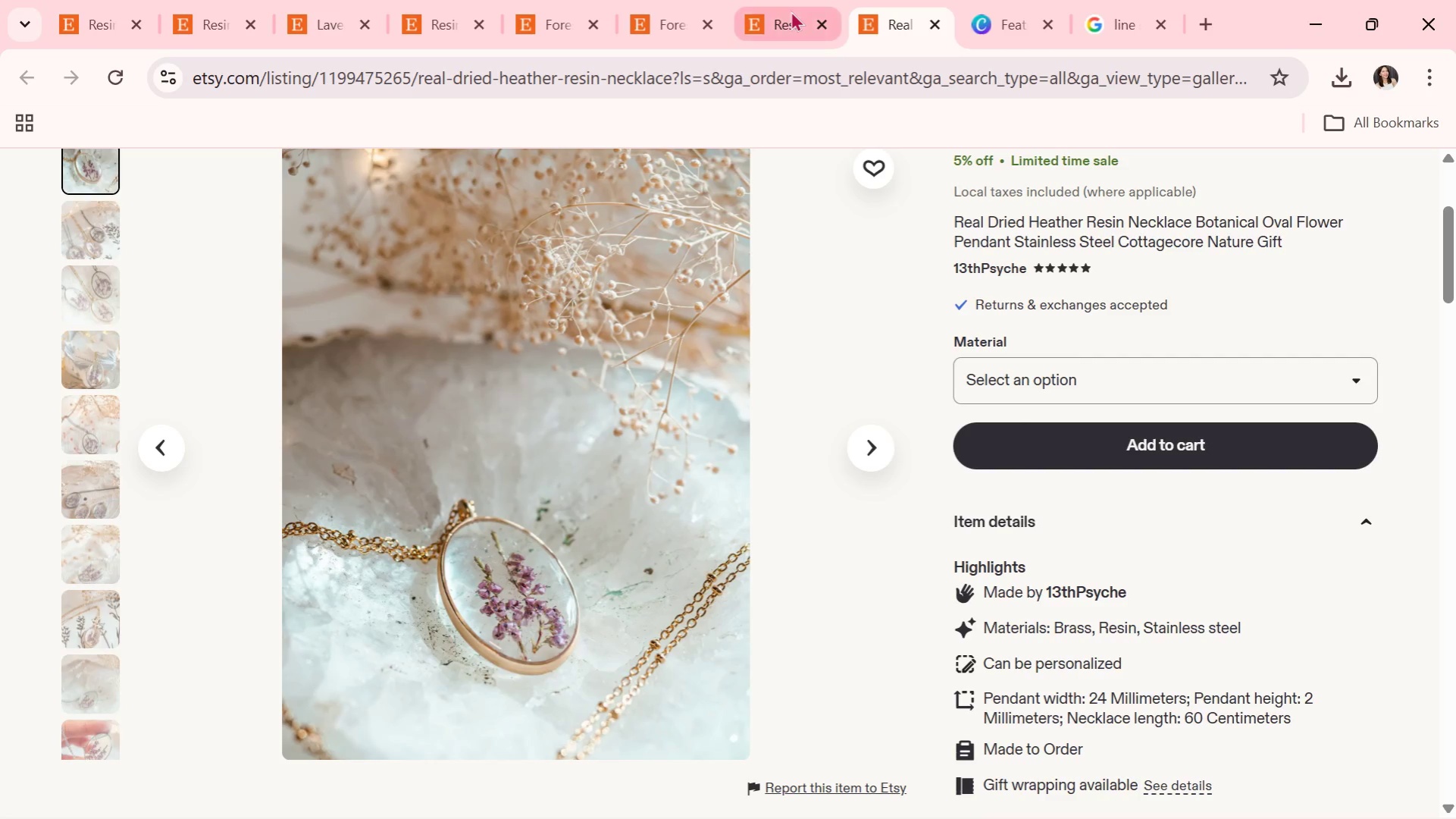 
left_click([791, 11])
 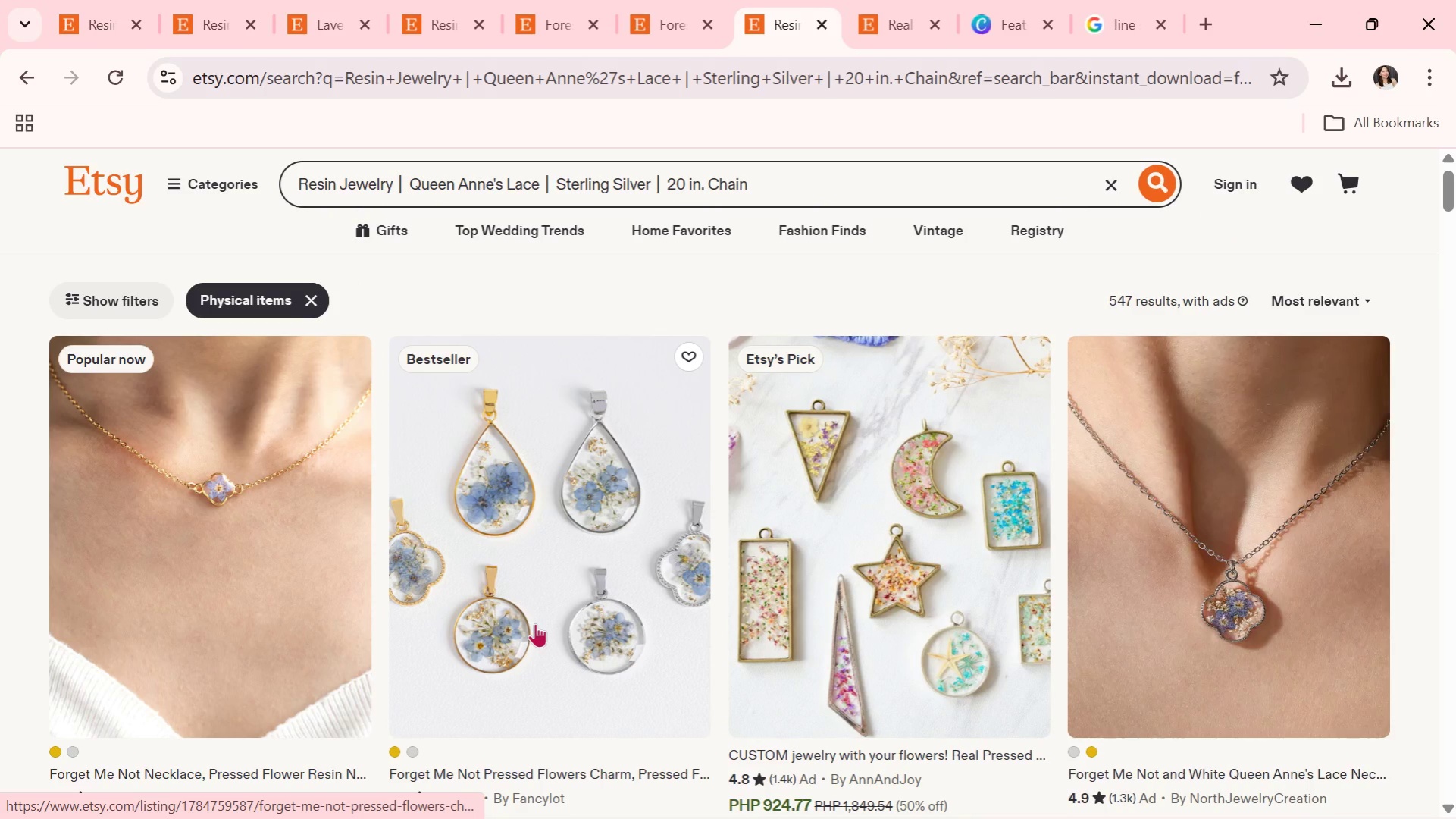 
scroll: coordinate [535, 623], scroll_direction: down, amount: 6.0
 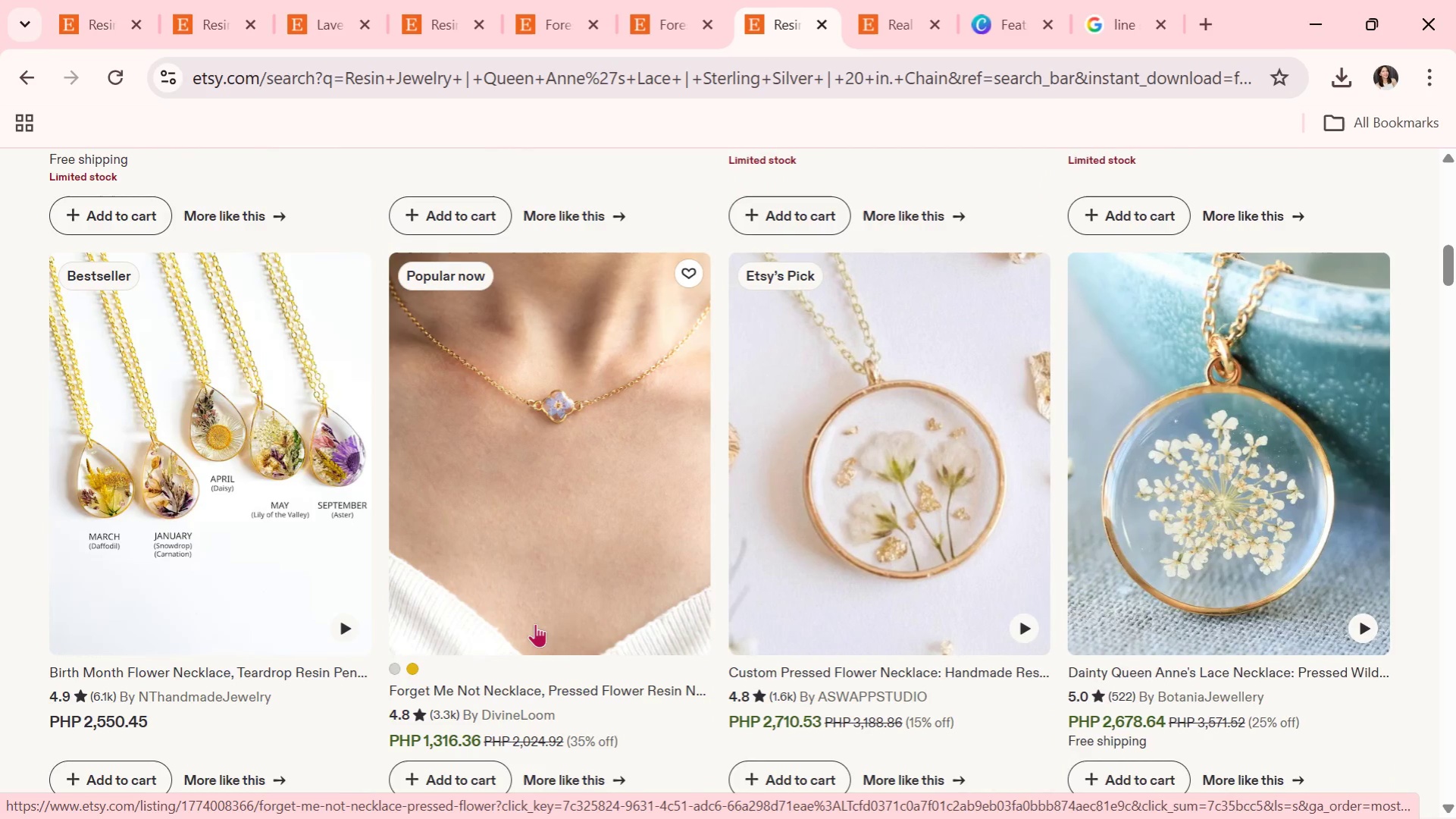 
key(Alt+AltLeft)
 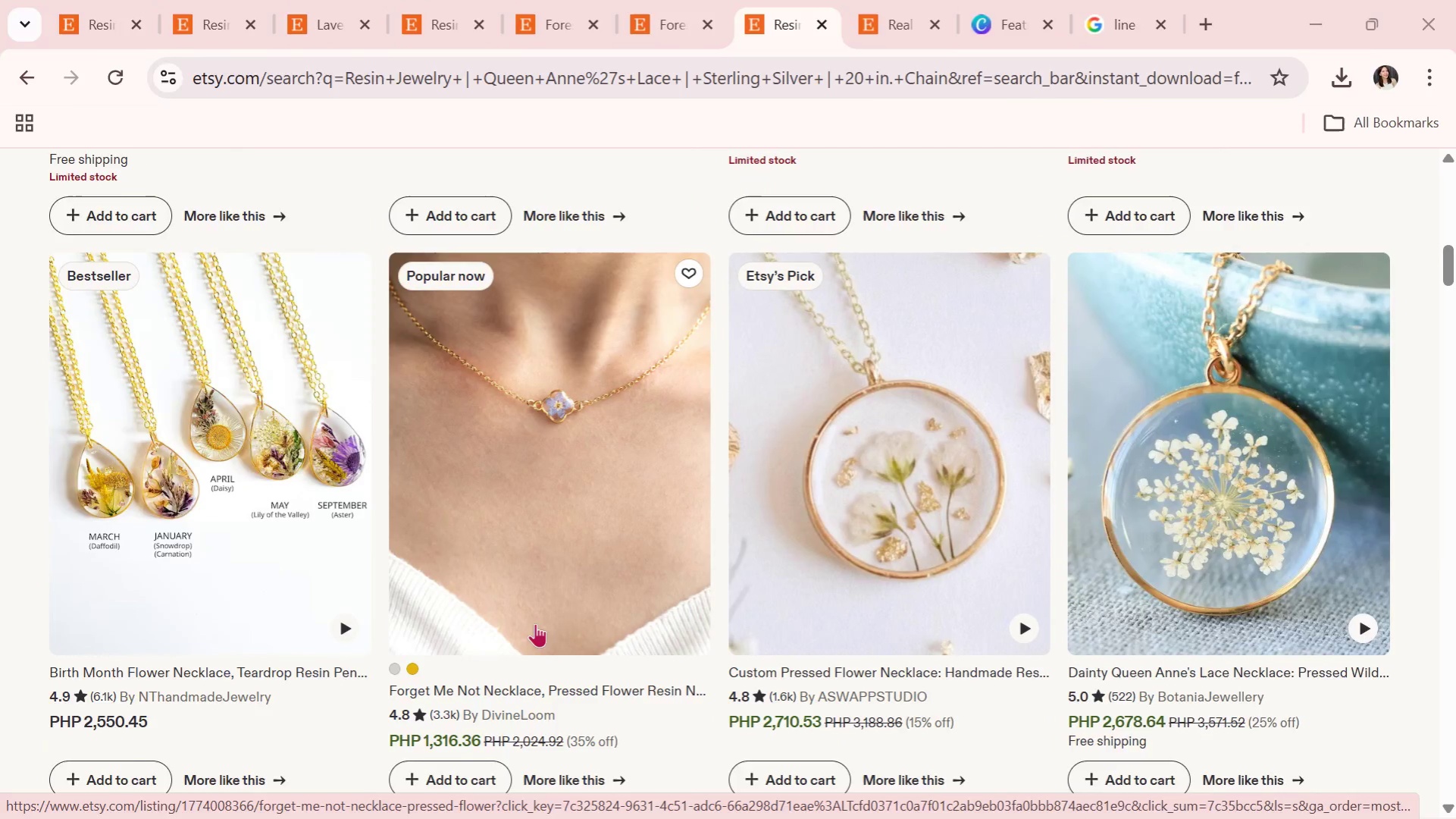 
key(Alt+Tab)
 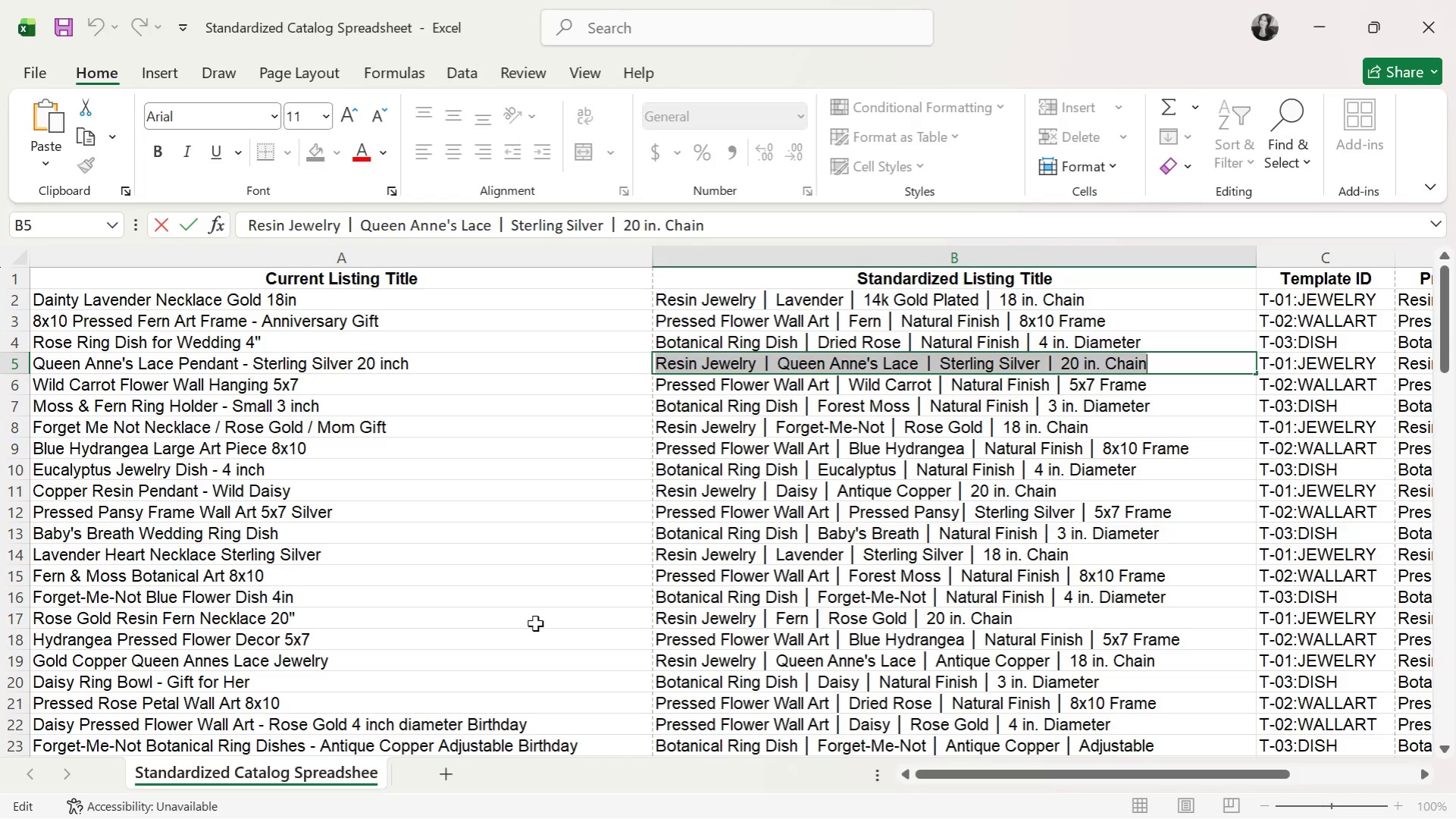 
key(Alt+AltLeft)
 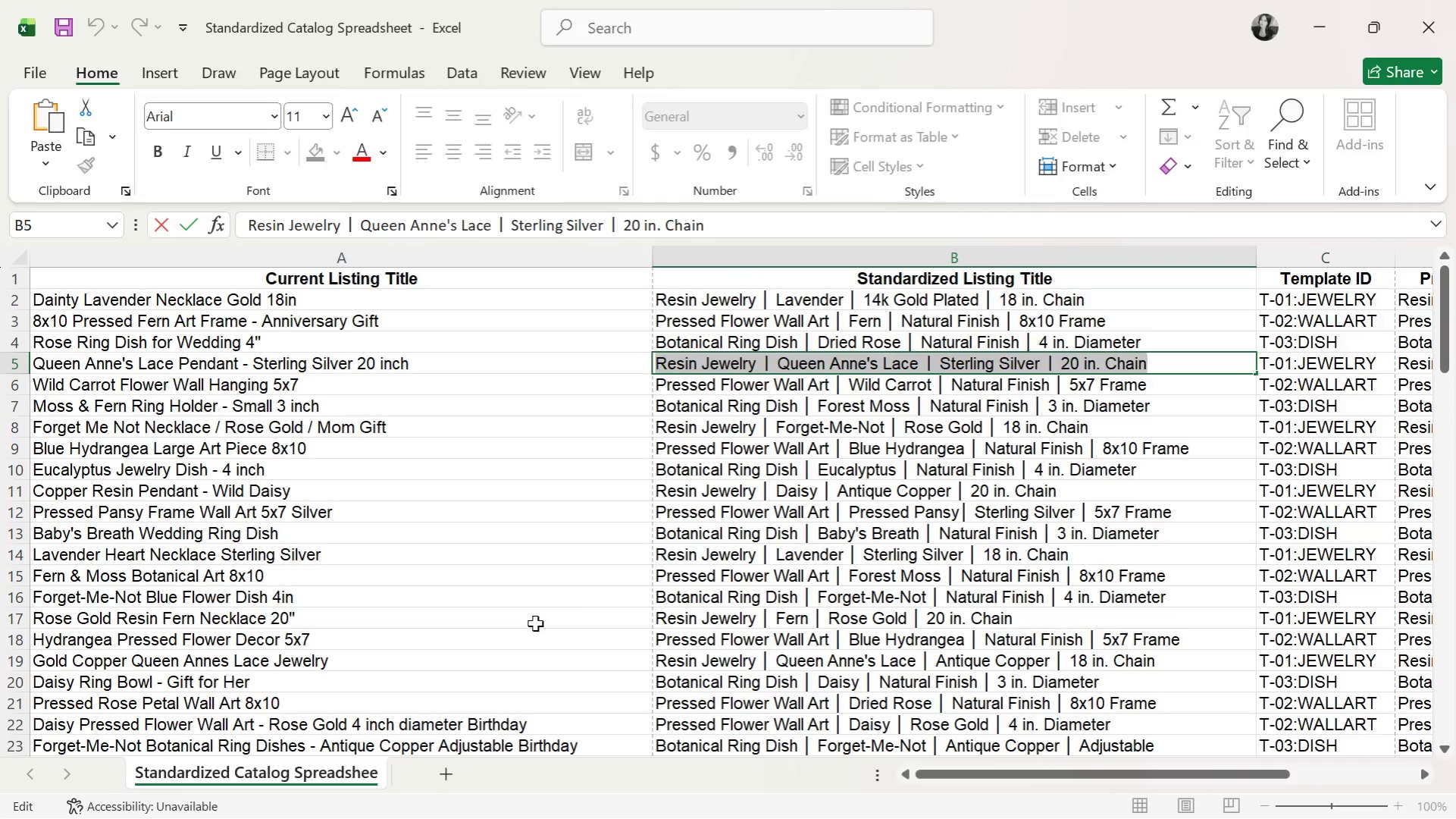 
key(Alt+Tab)
 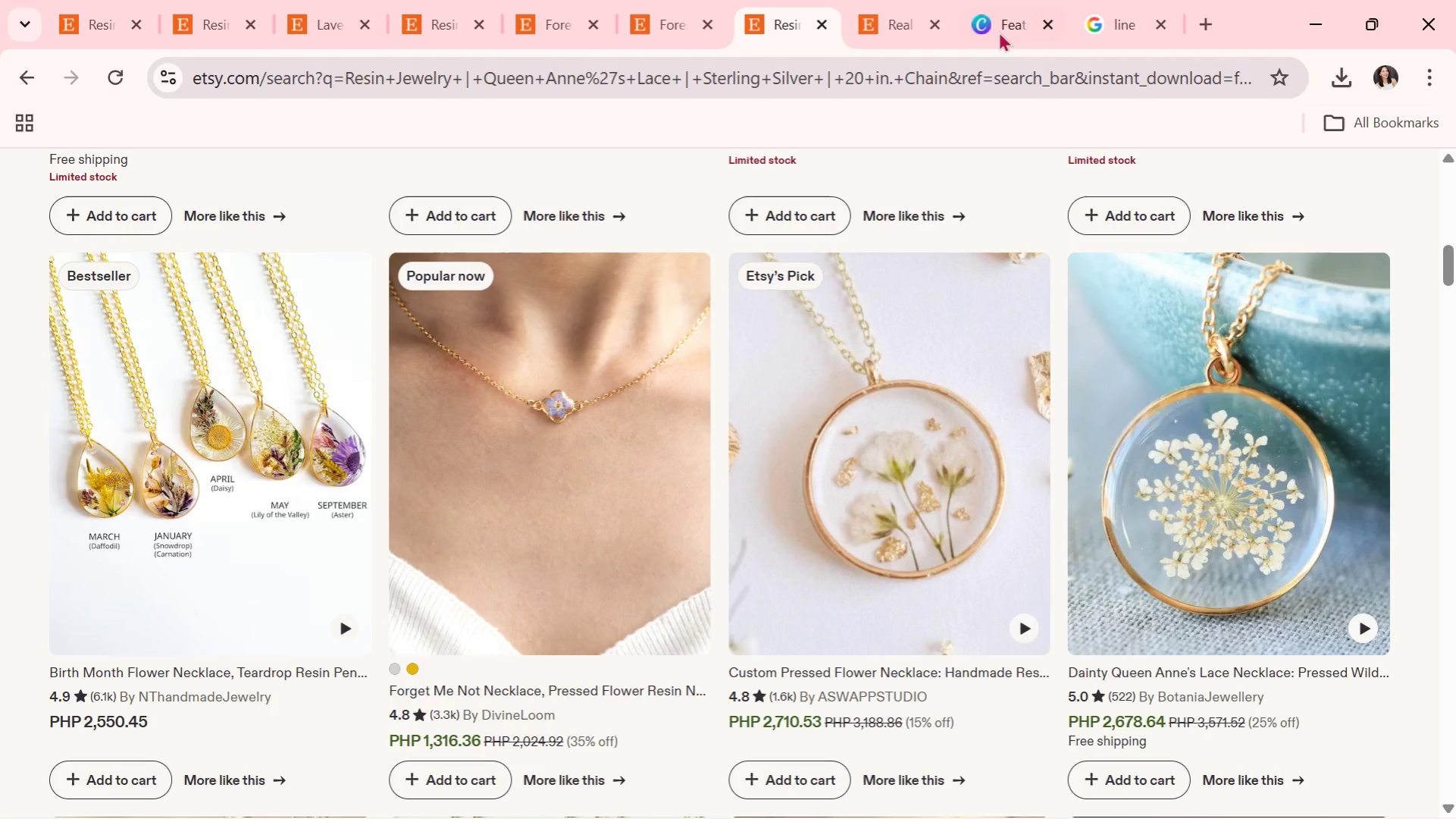 
left_click([998, 24])
 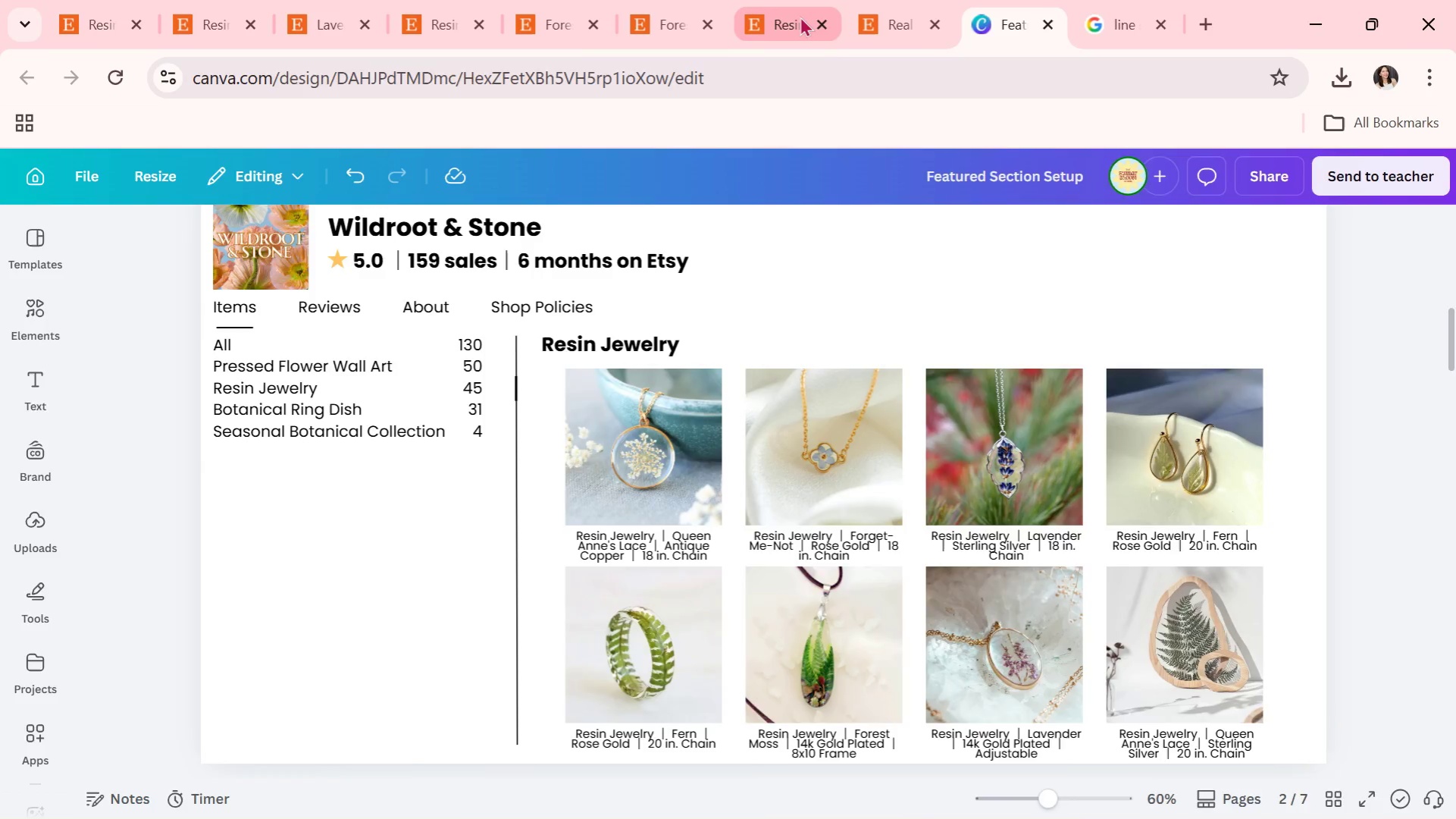 
left_click([799, 16])
 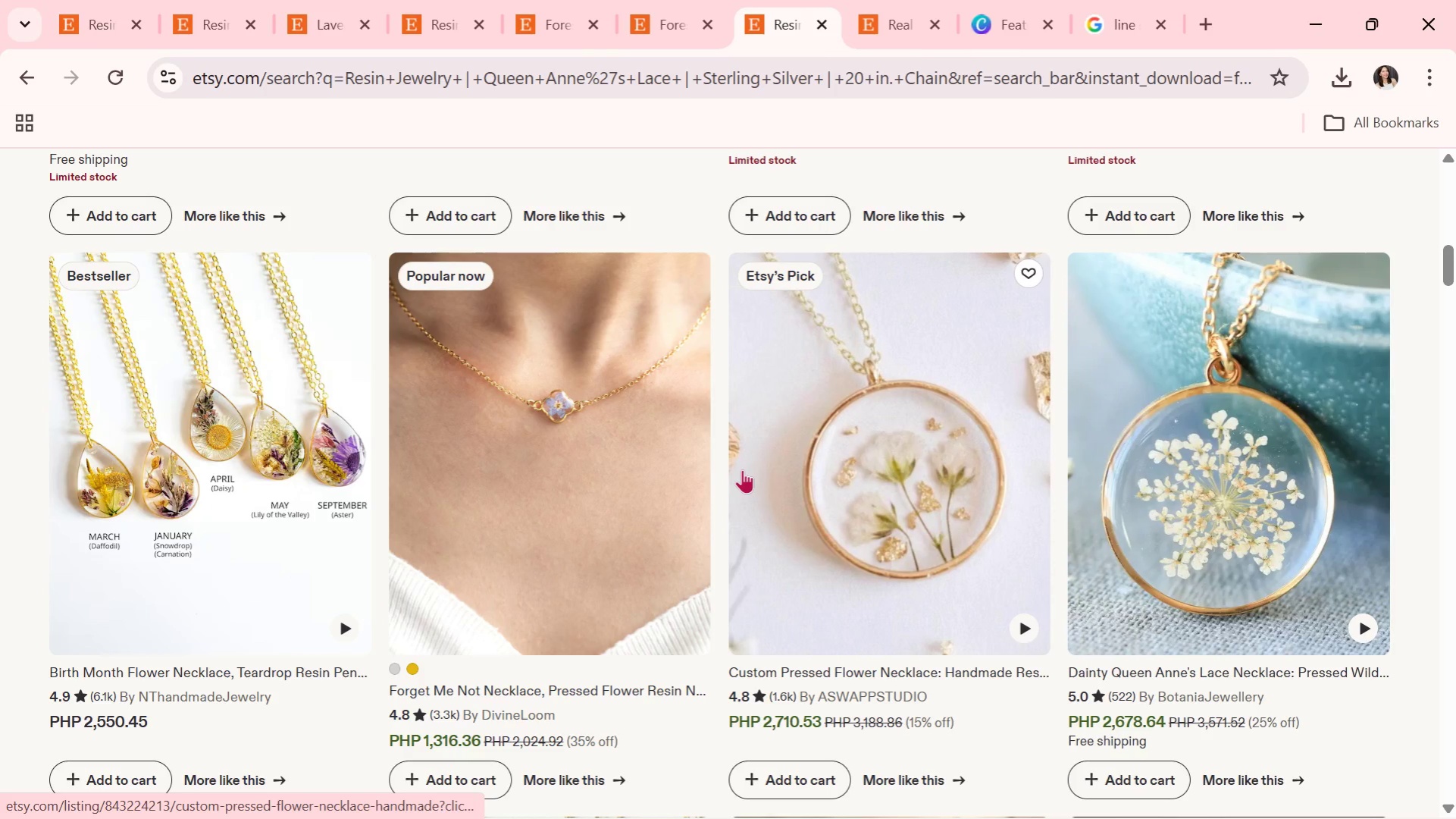 
scroll: coordinate [751, 465], scroll_direction: down, amount: 10.0
 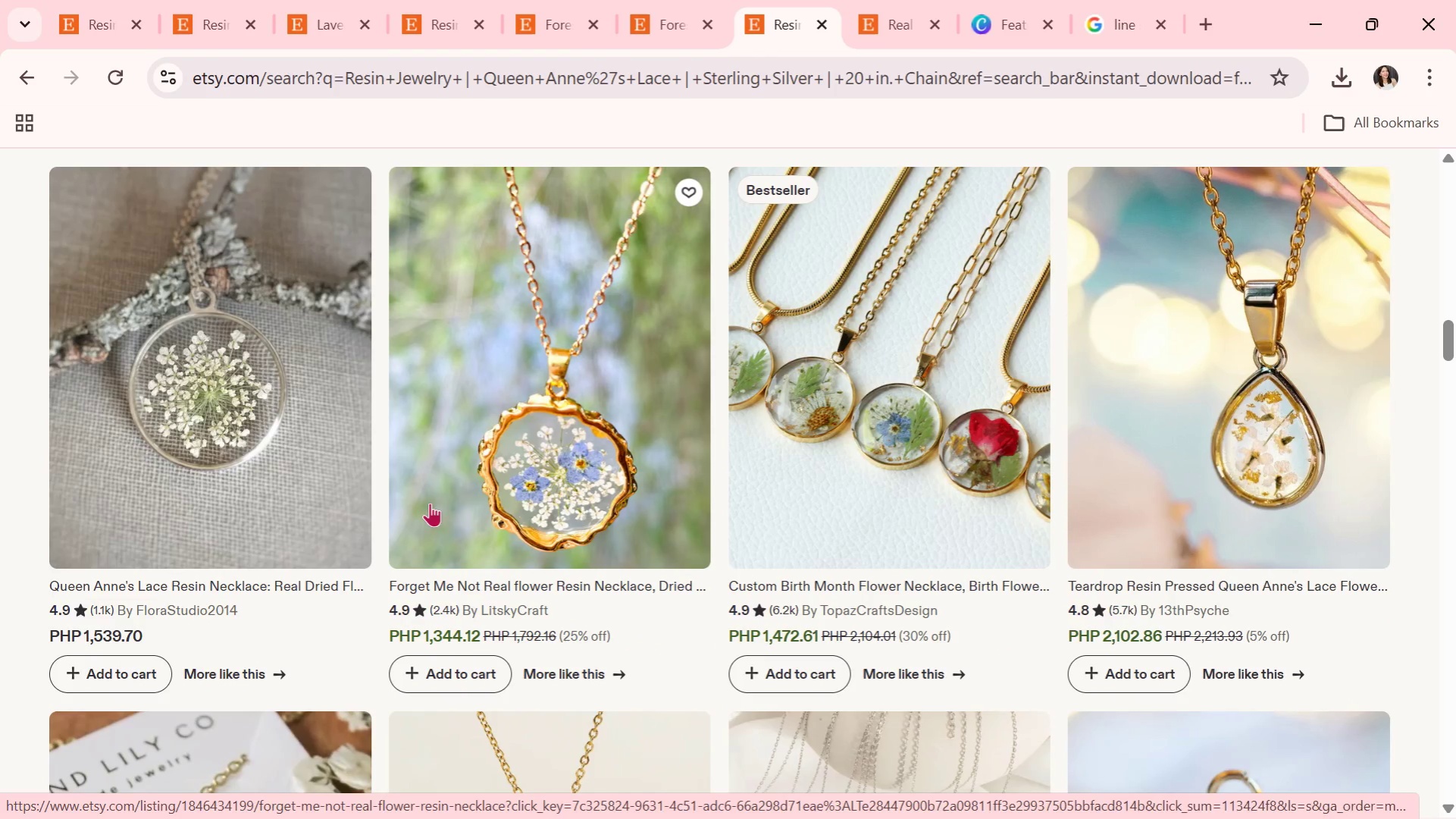 
left_click([360, 482])
 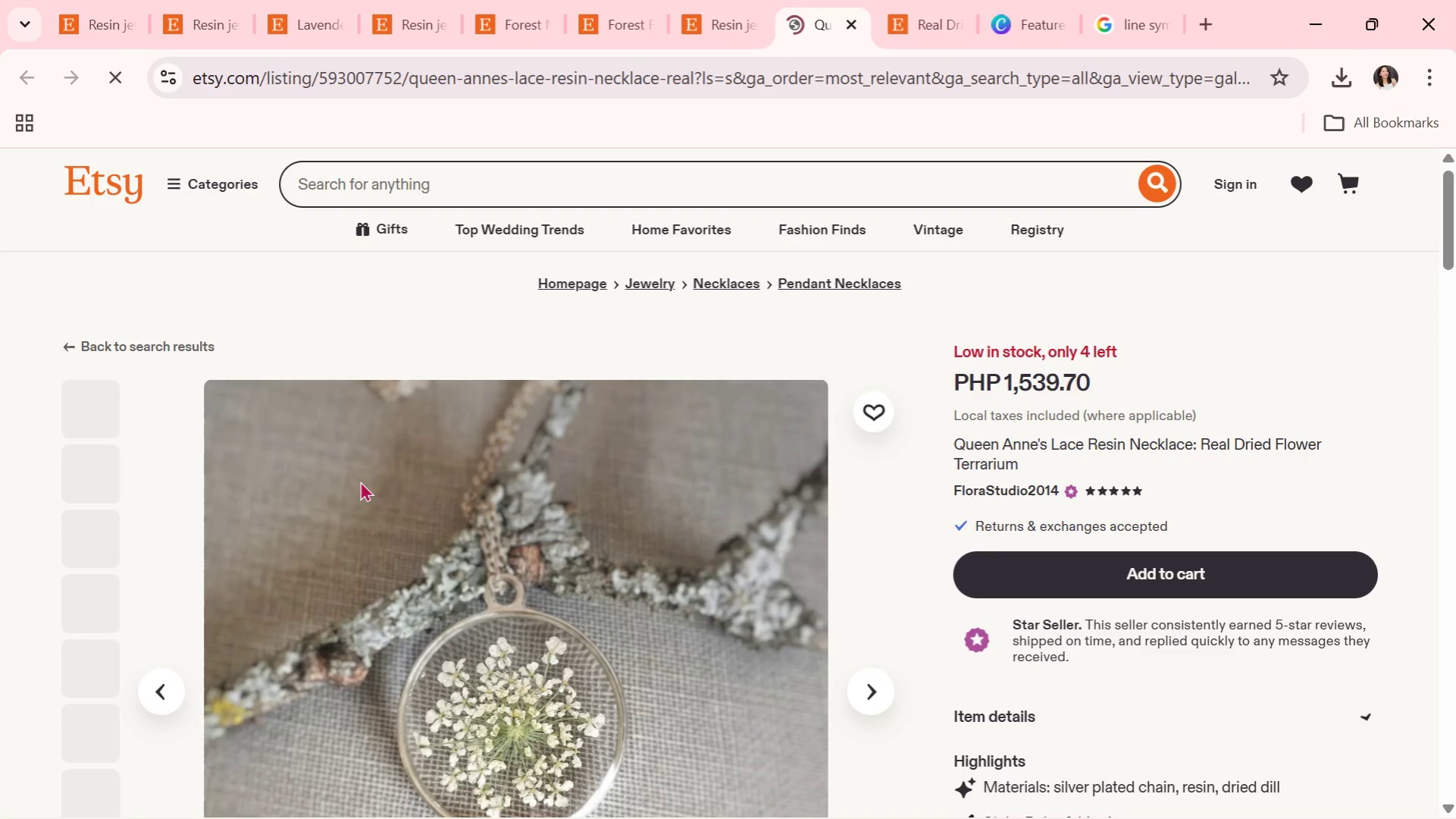 
scroll: coordinate [441, 529], scroll_direction: down, amount: 2.0
 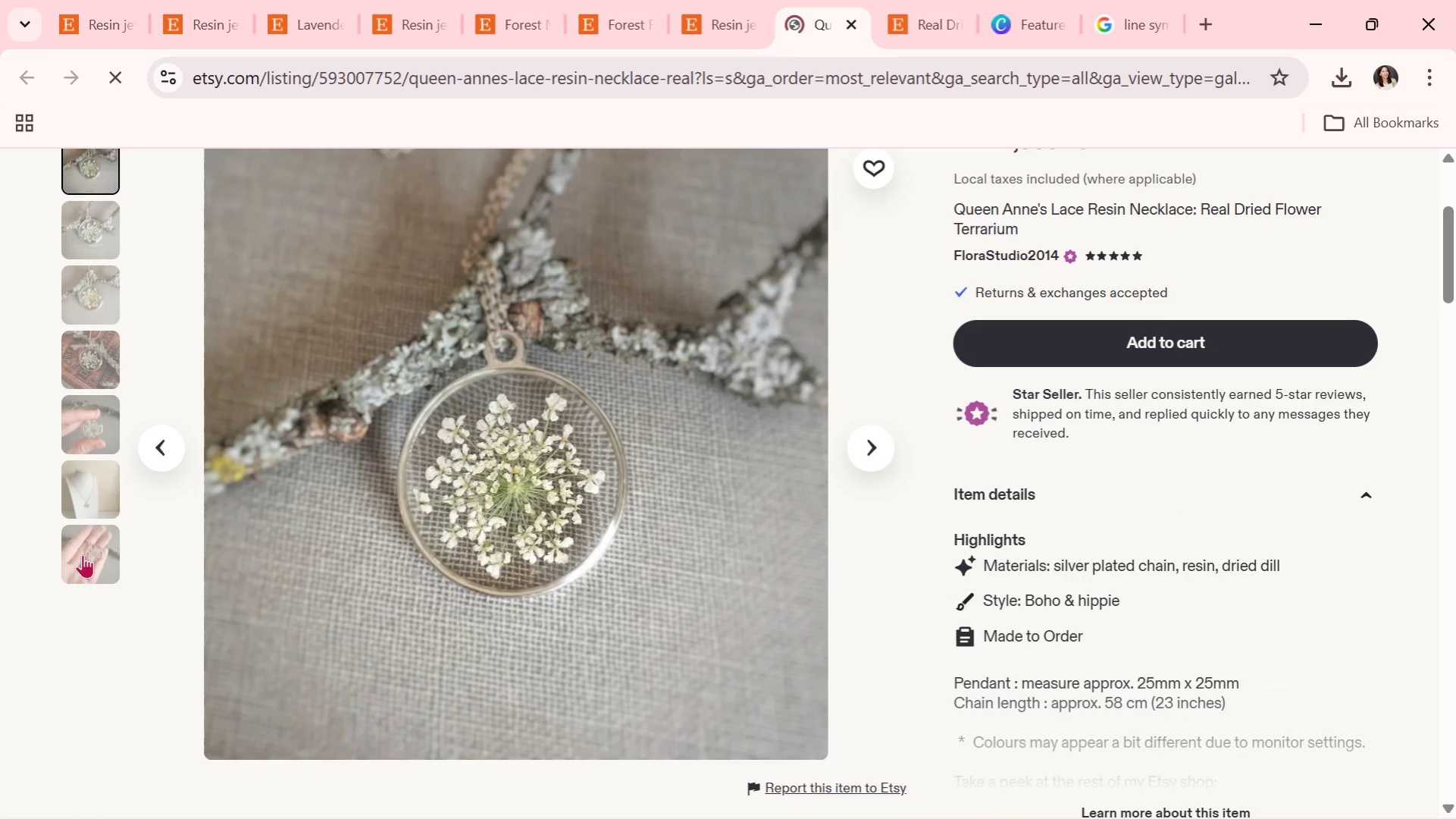 
left_click([84, 484])
 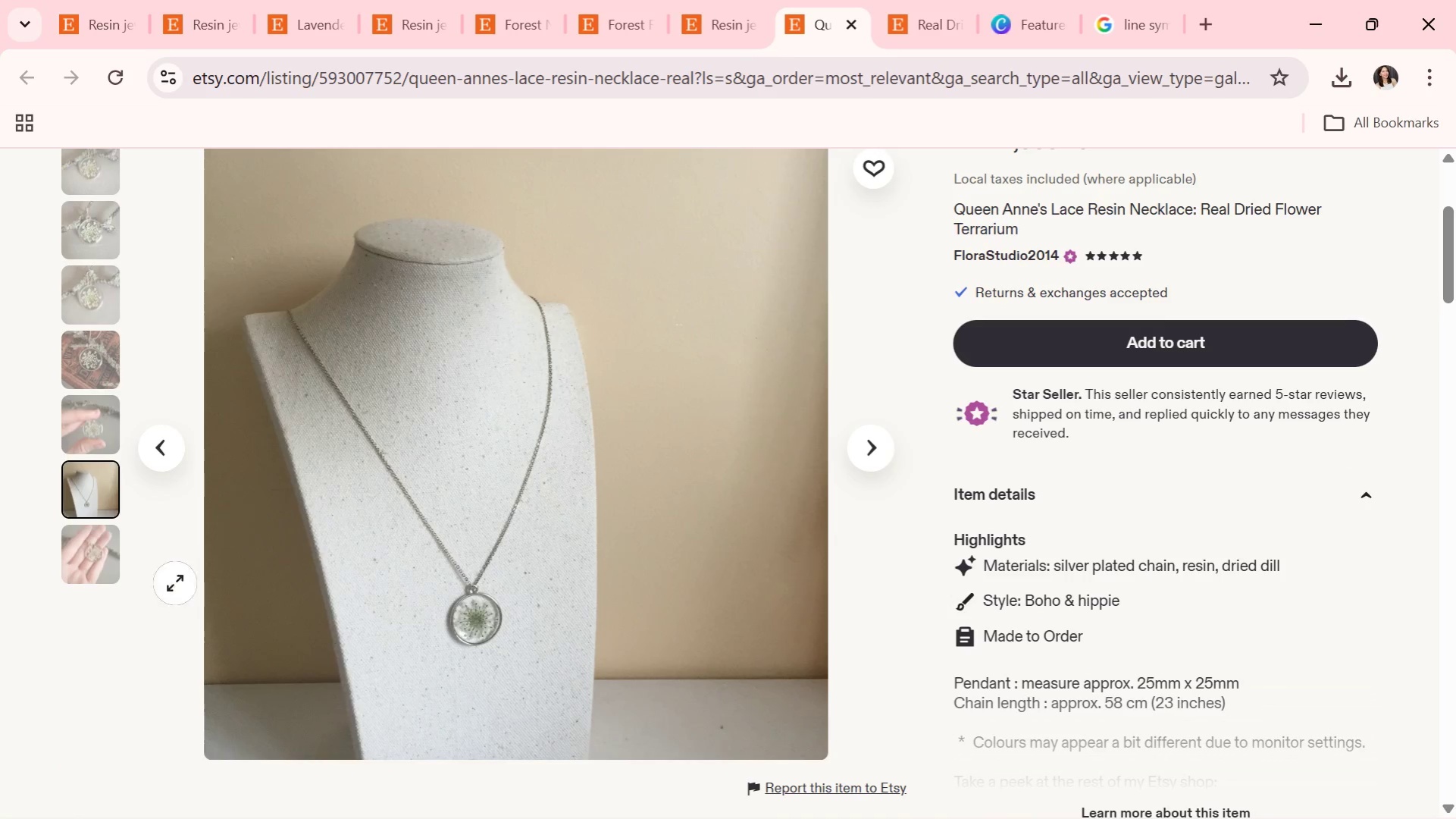 
left_click([115, 567])
 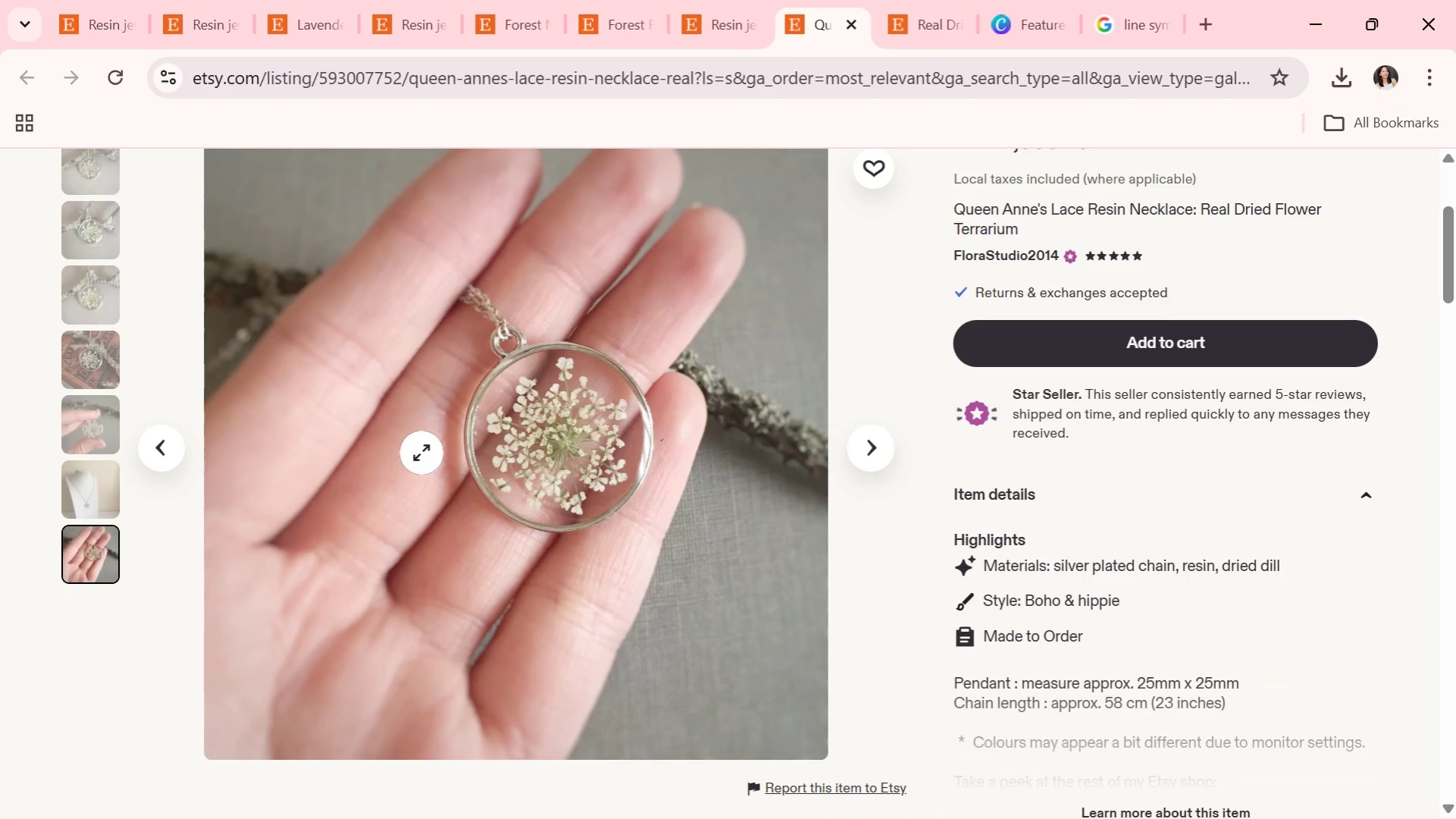 
left_click([104, 491])
 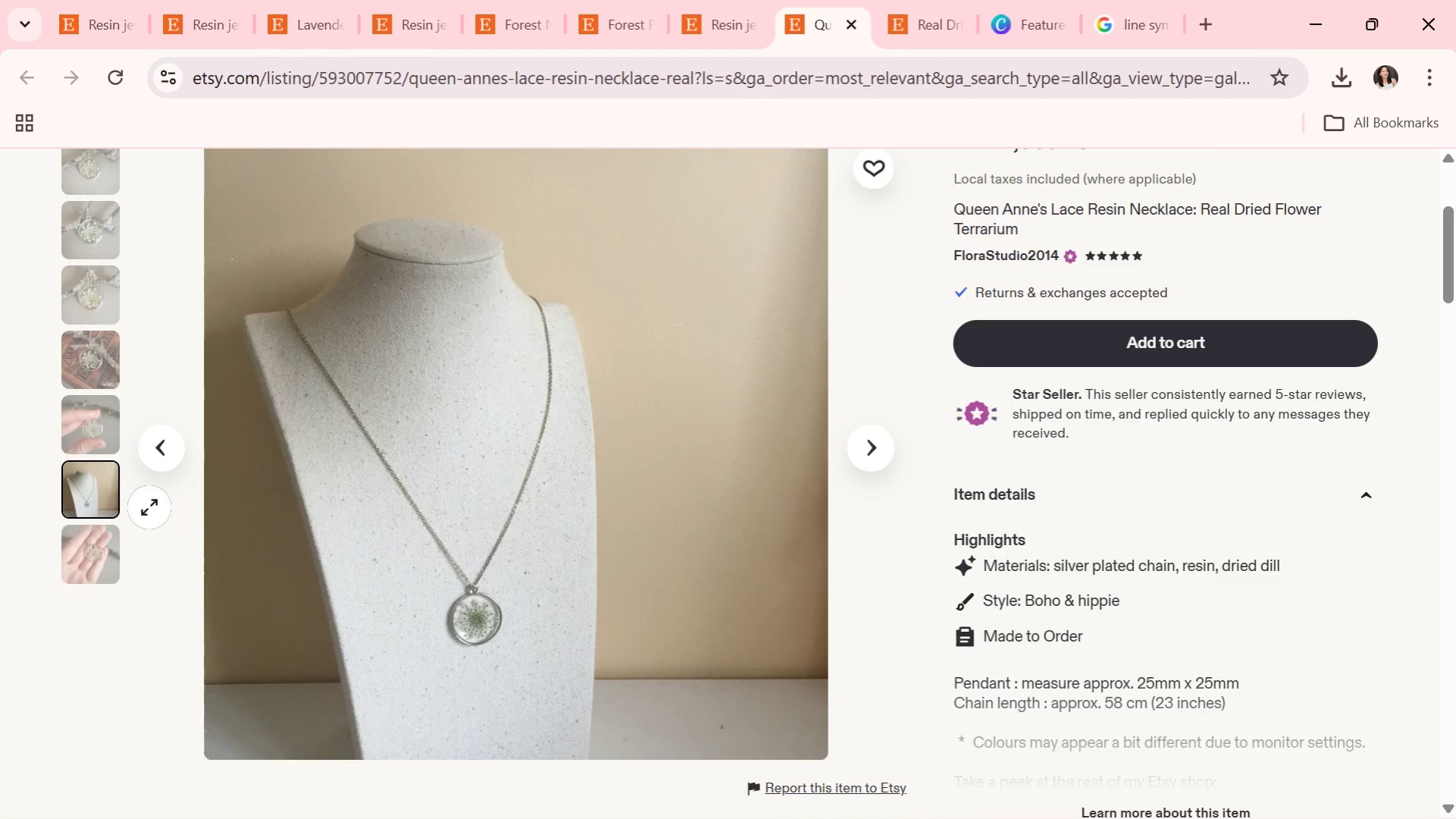 
left_click([96, 435])
 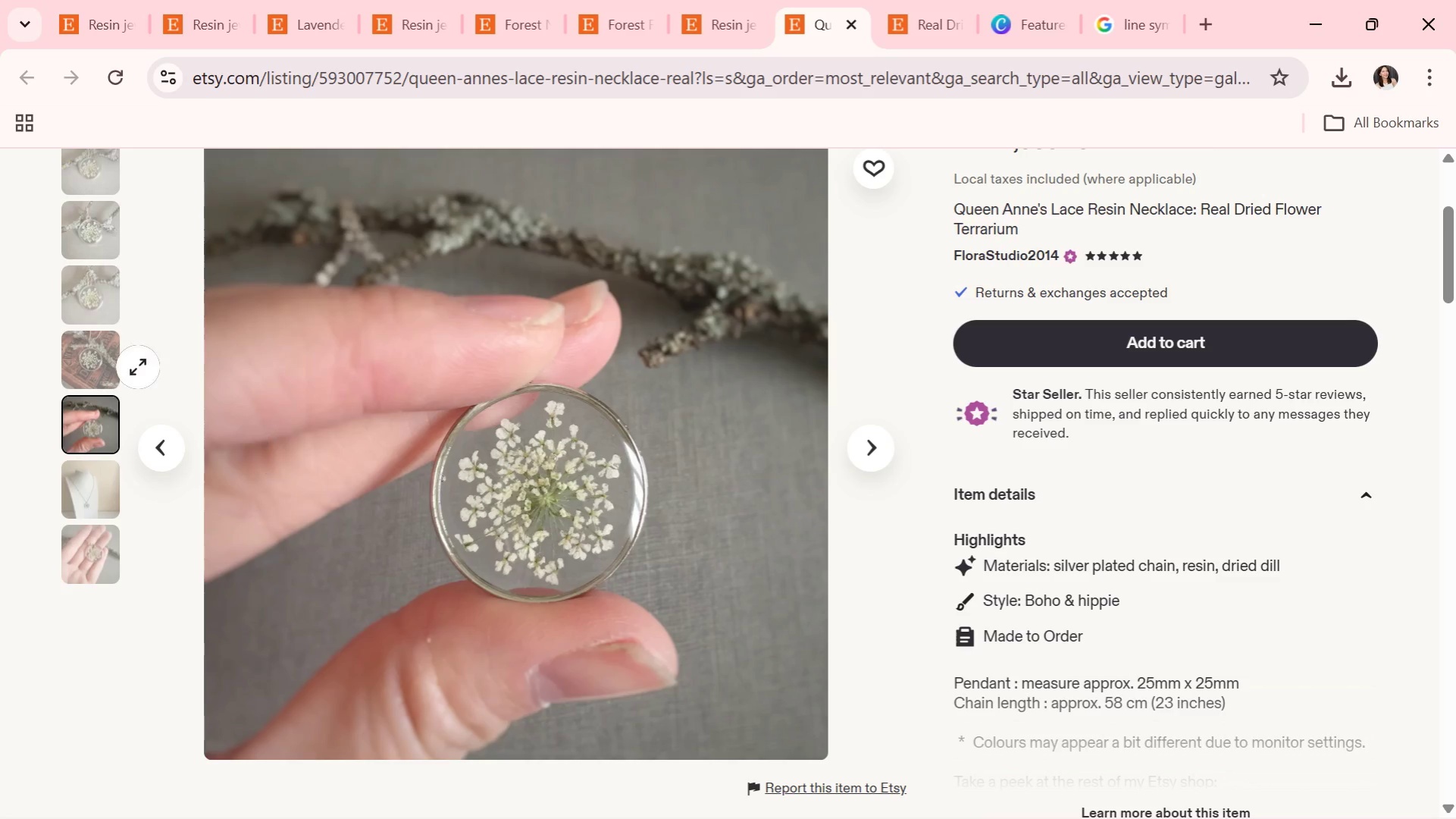 
left_click([106, 293])
 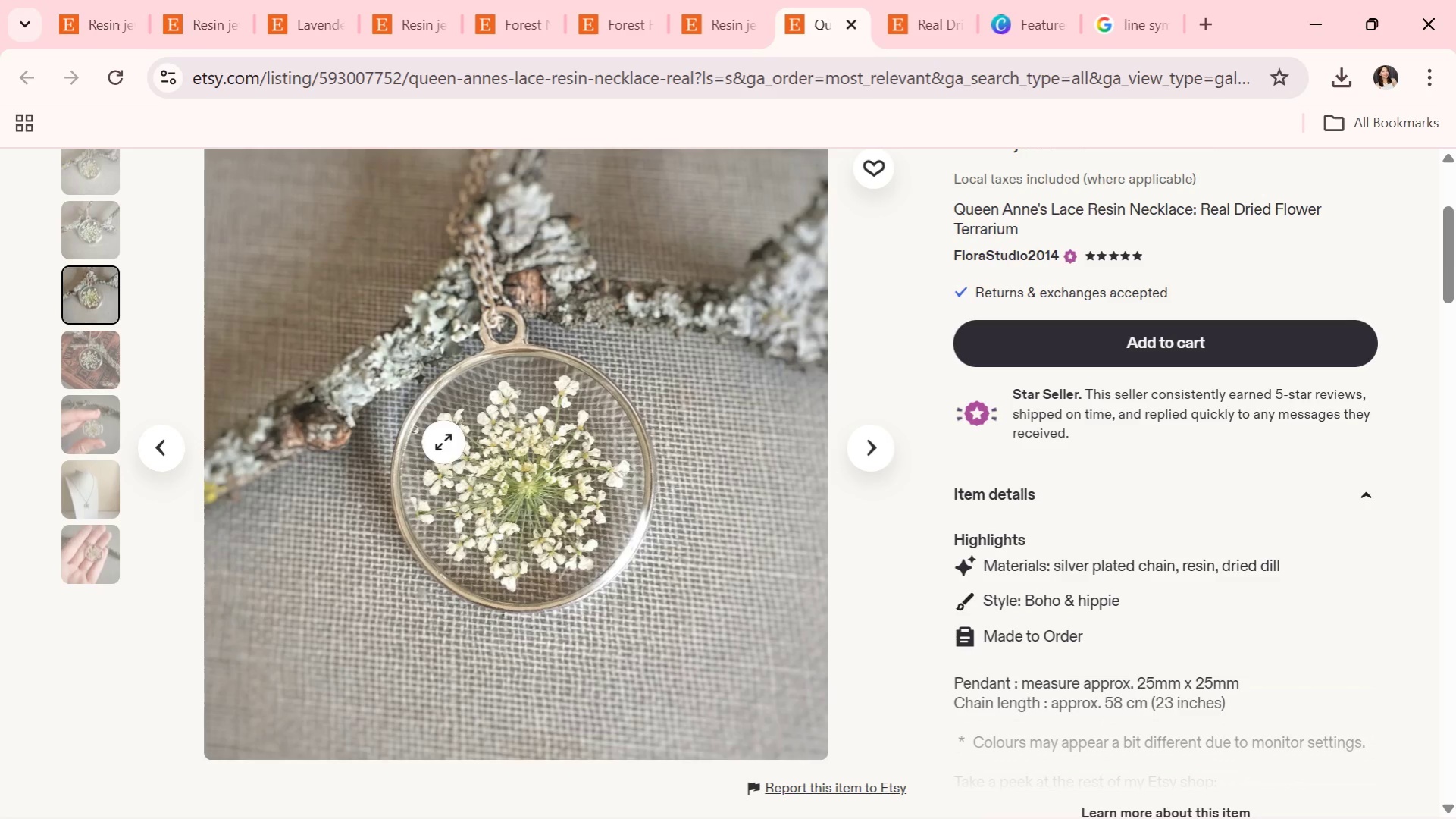 
right_click([456, 455])
 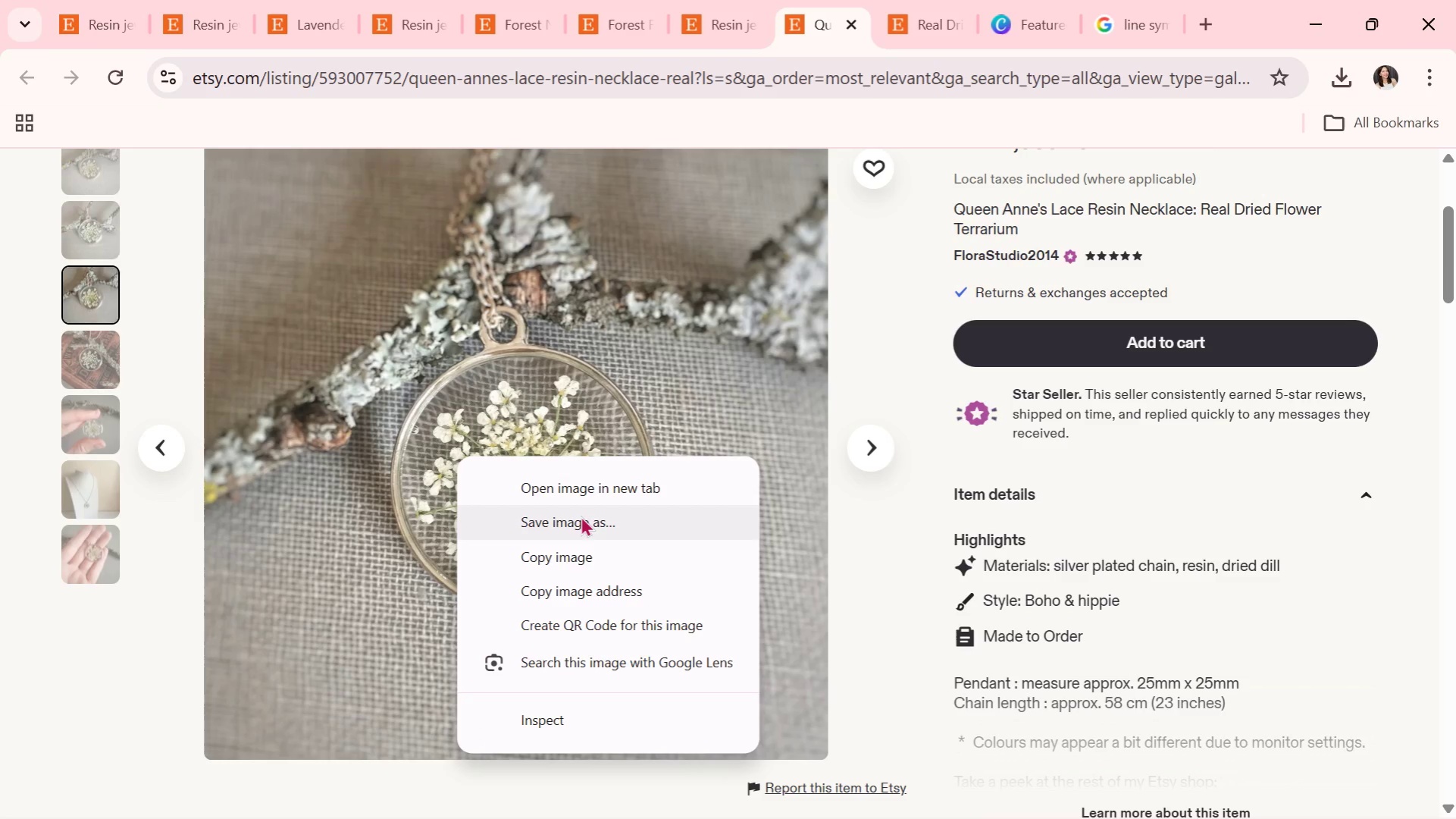 
left_click([578, 518])
 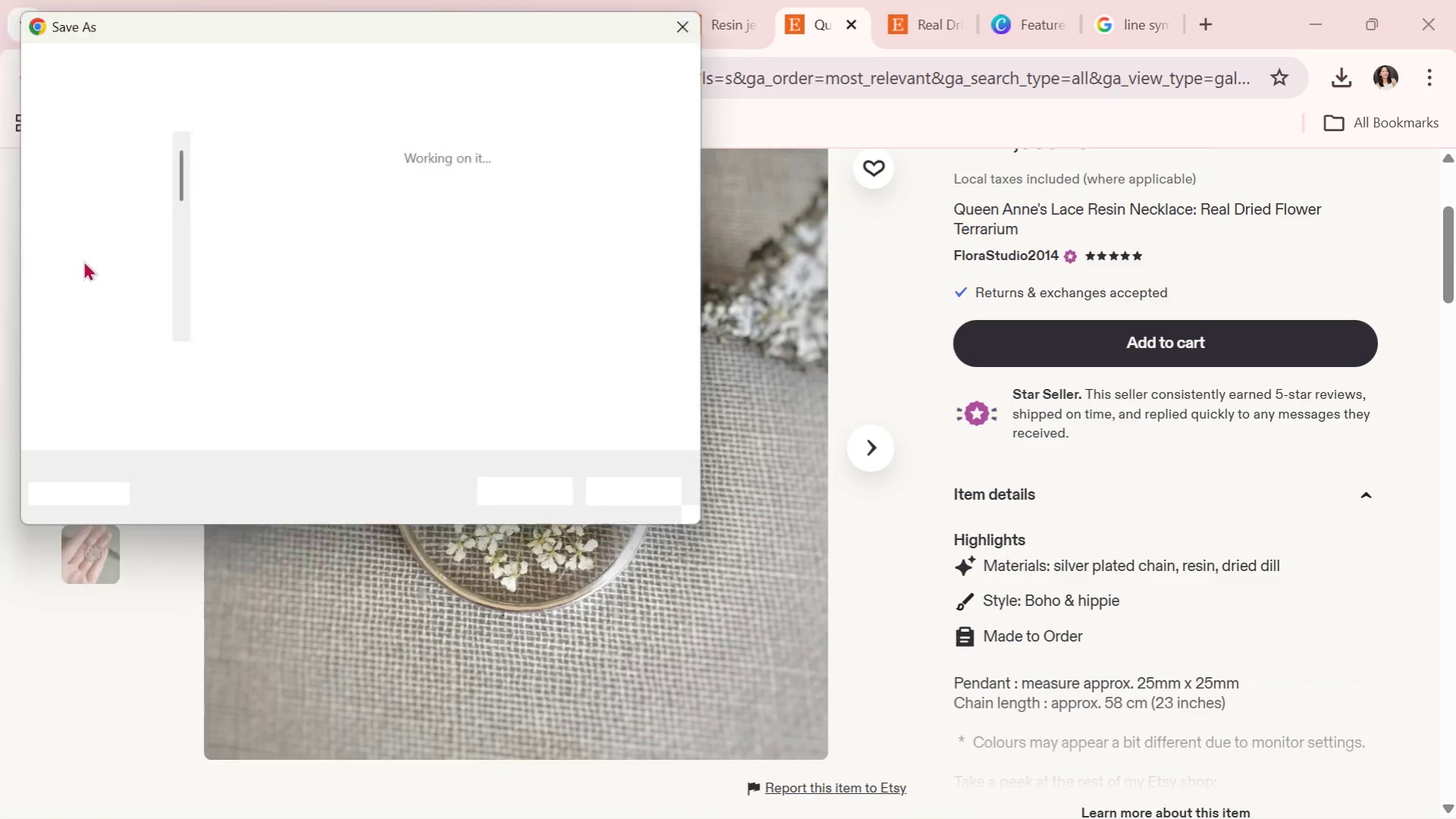 
left_click([91, 245])
 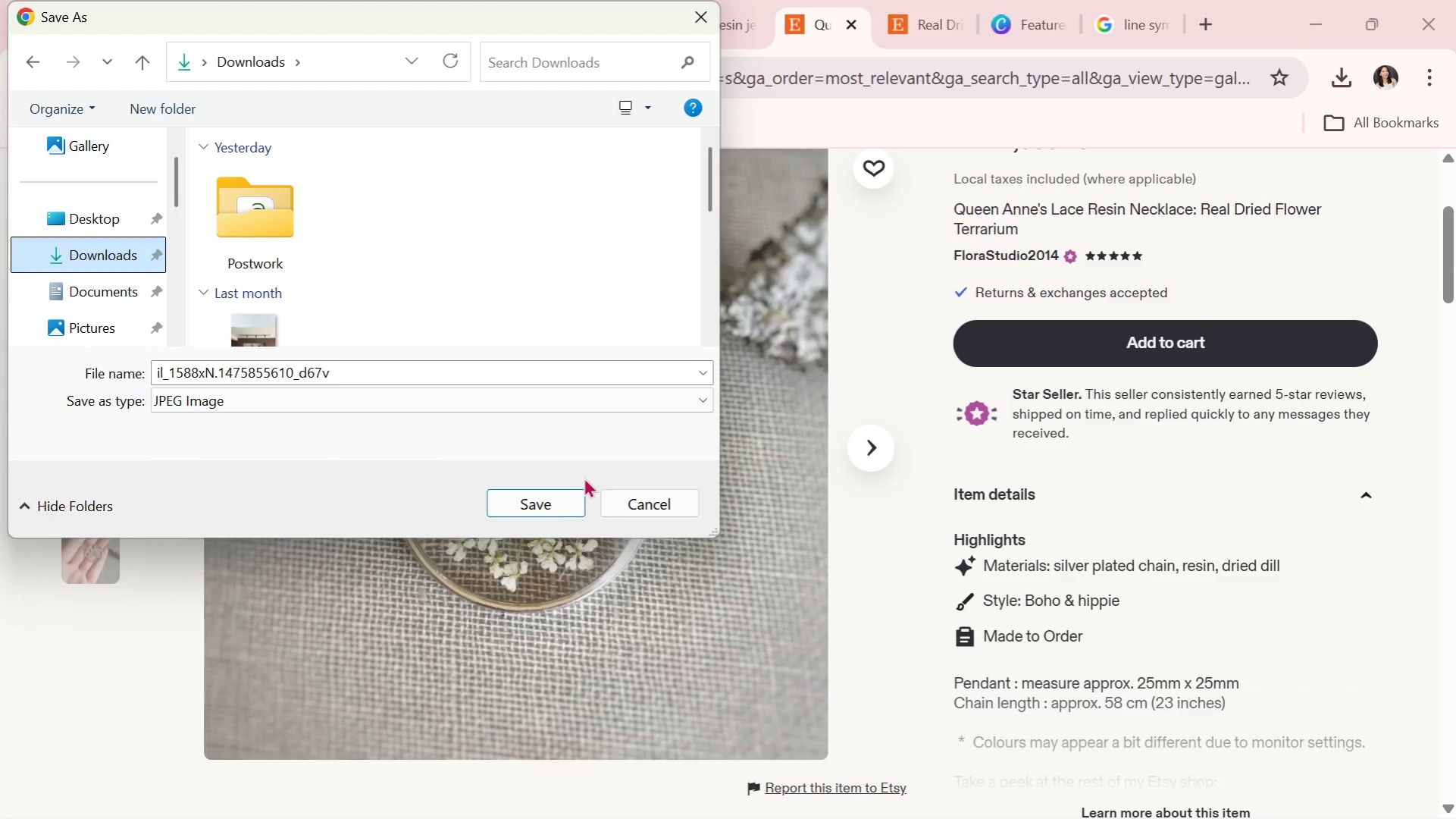 
left_click([544, 497])
 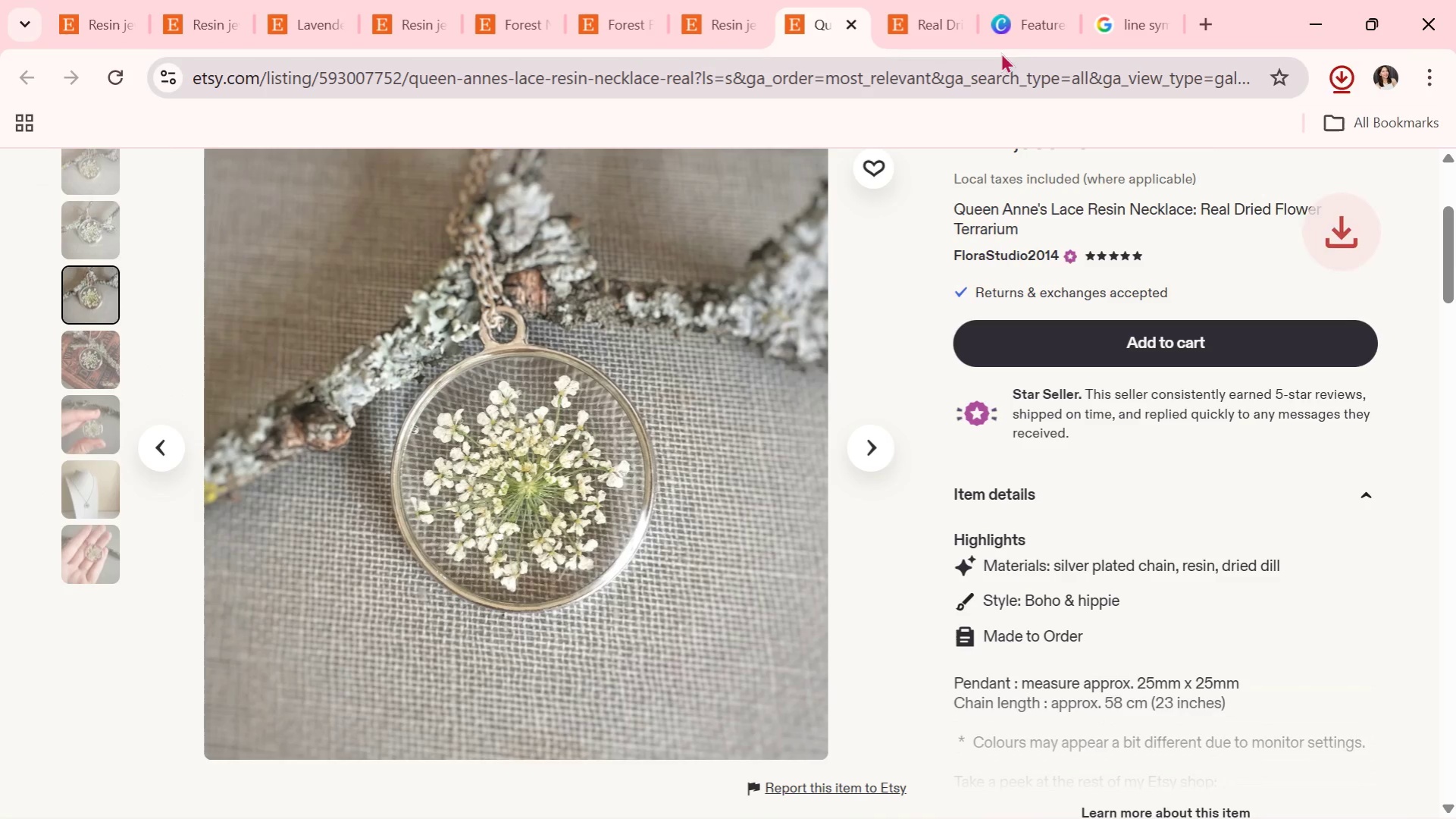 
left_click([1030, 22])
 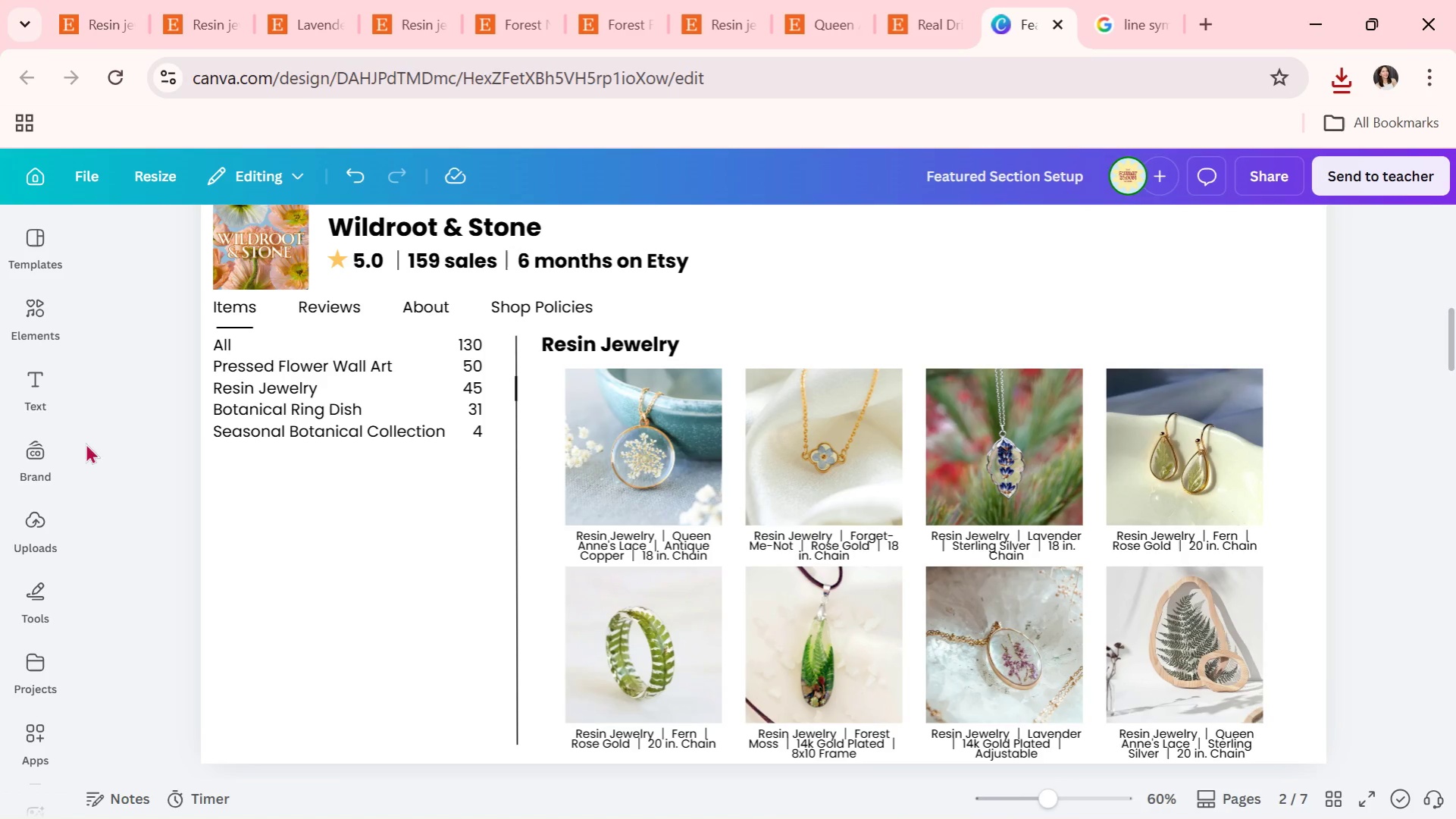 
left_click([35, 521])
 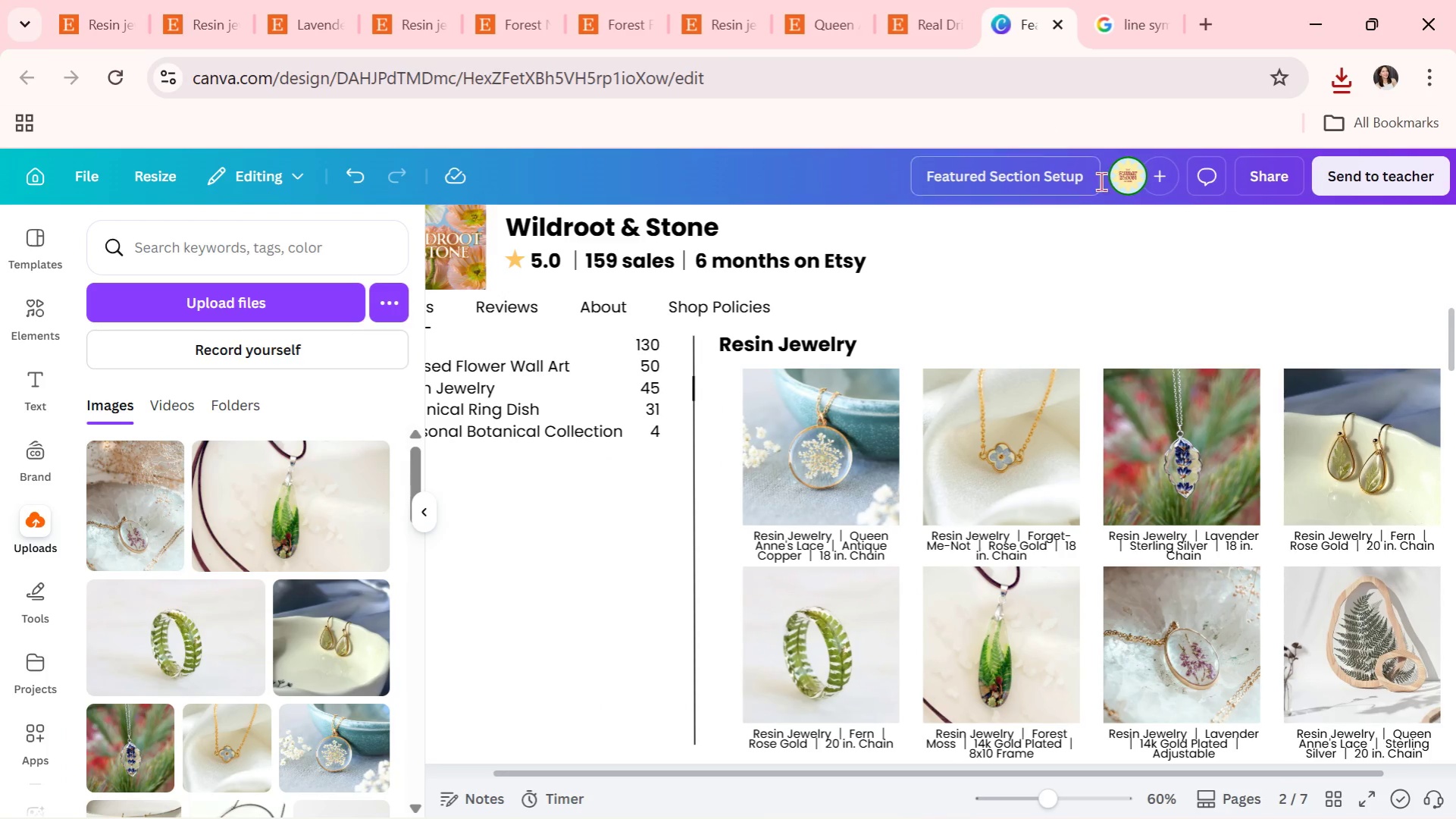 
left_click([946, 9])
 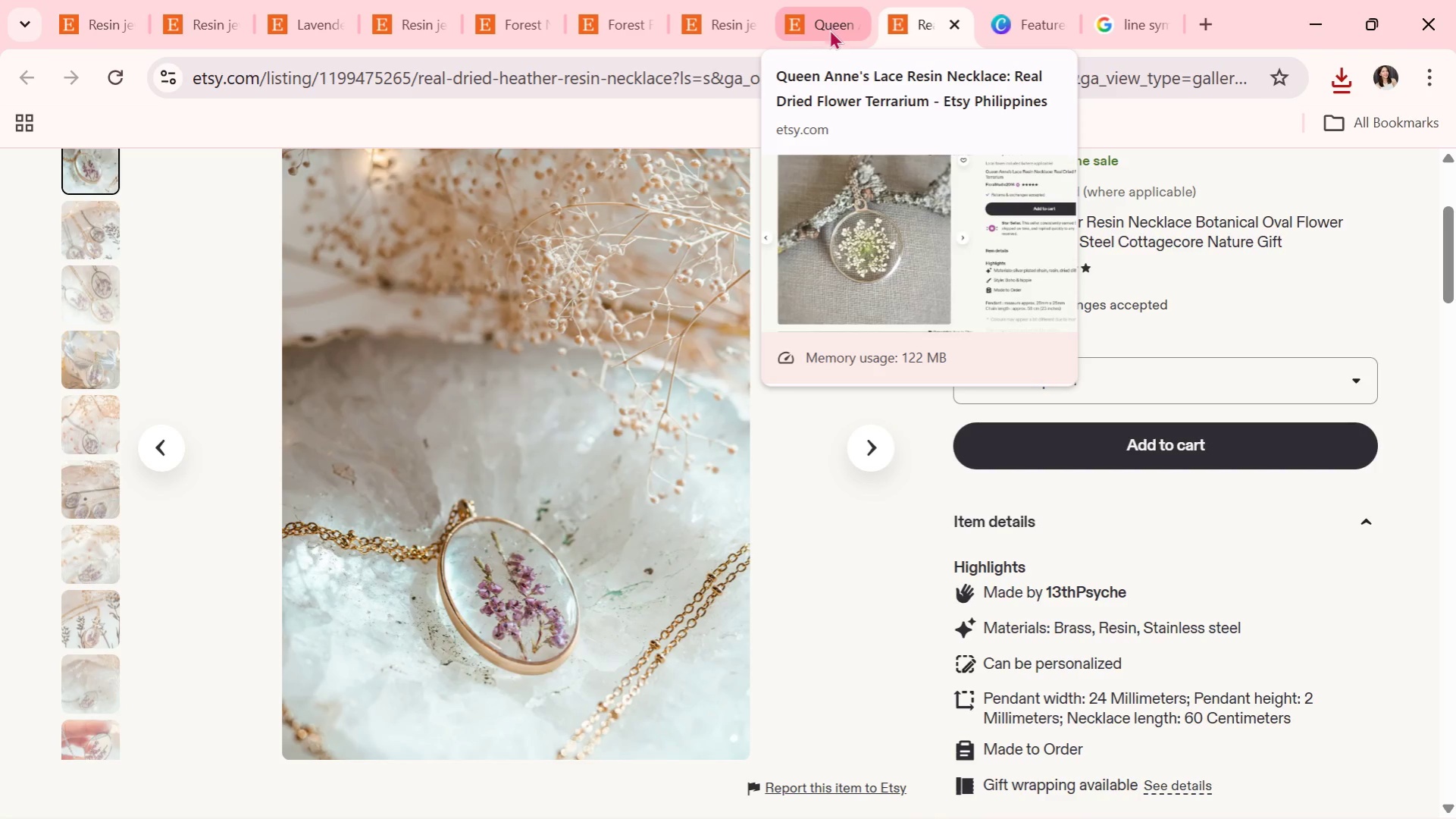 
left_click([1040, 25])
 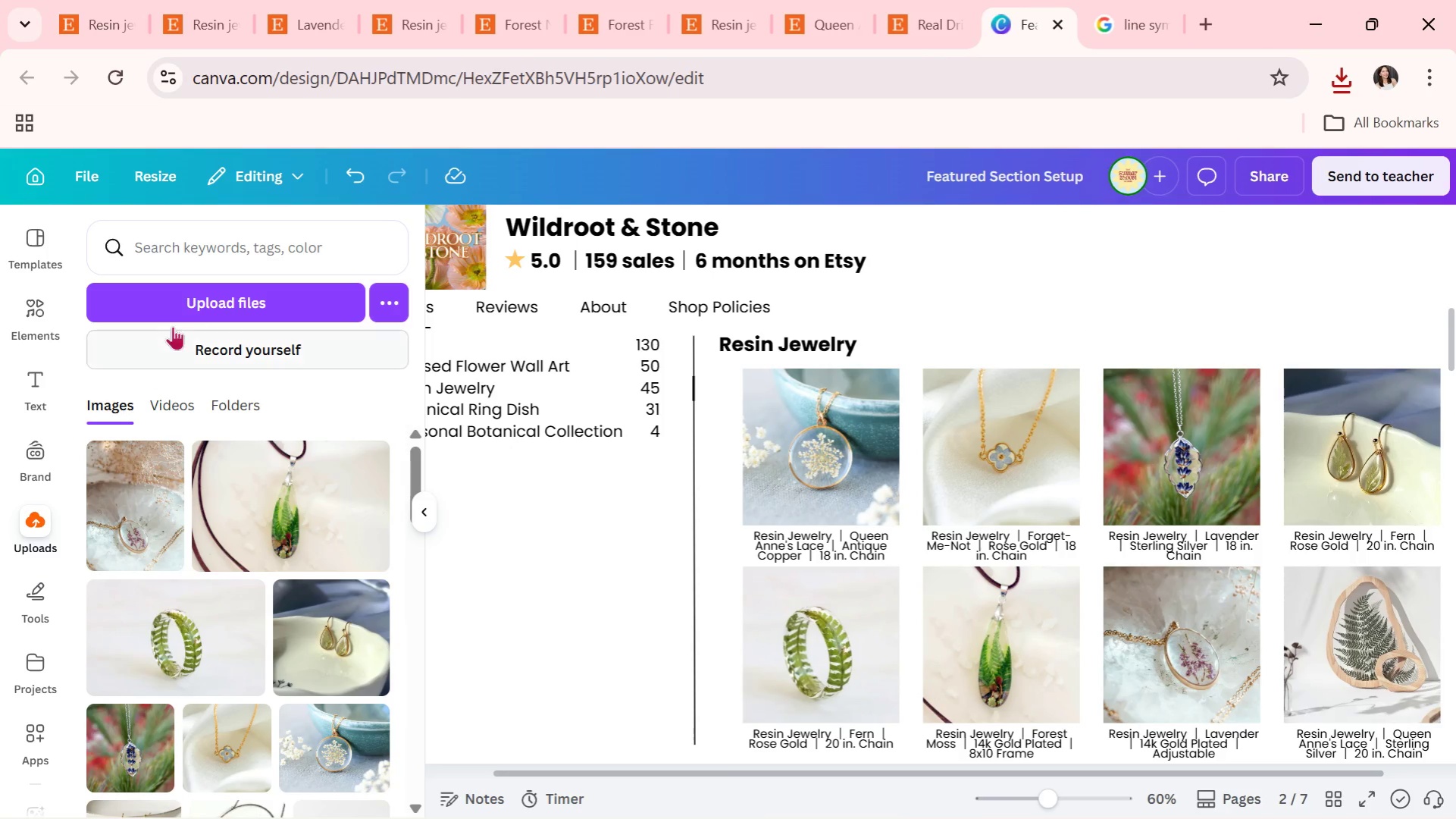 
left_click([205, 300])
 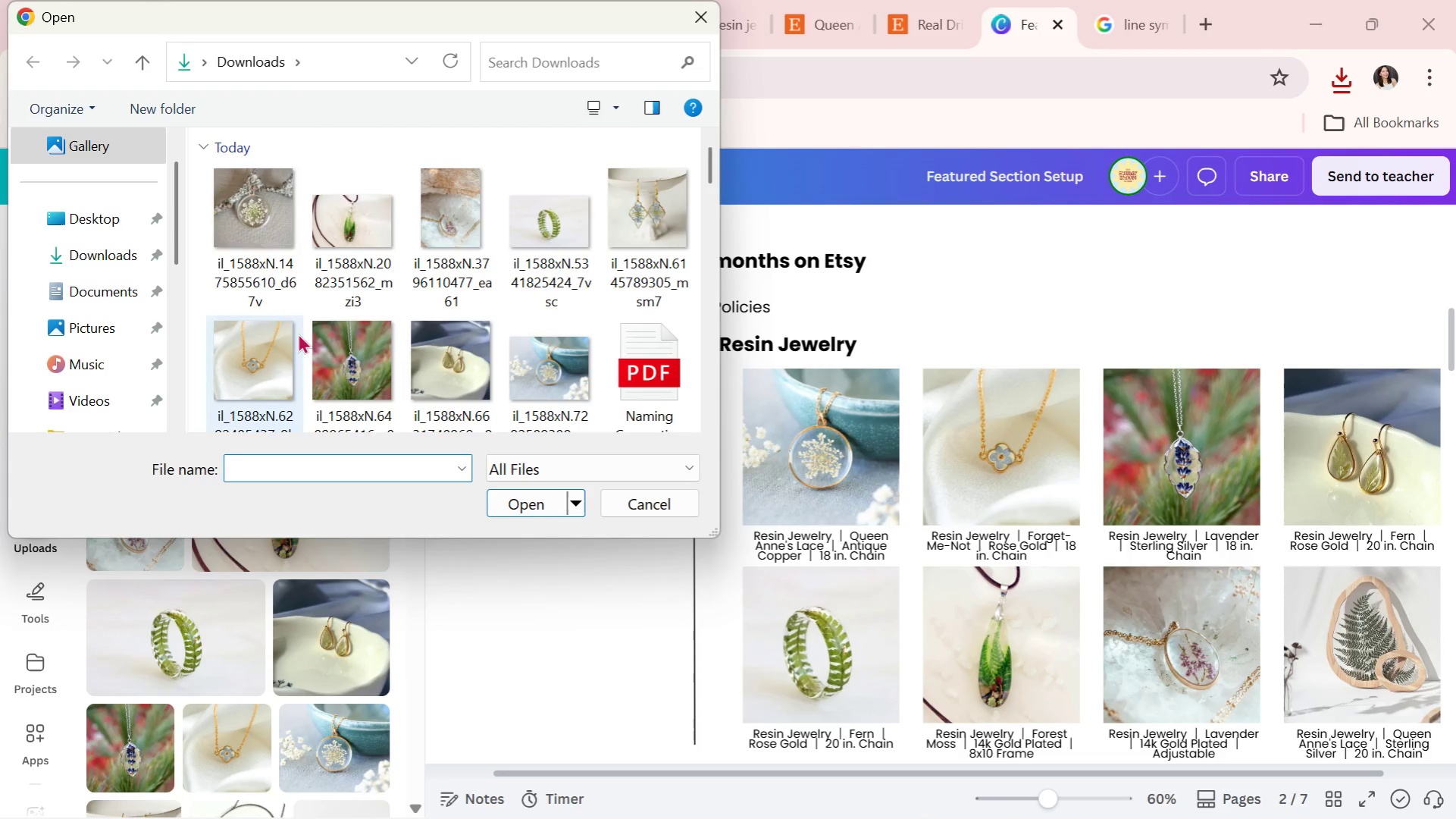 
double_click([257, 218])
 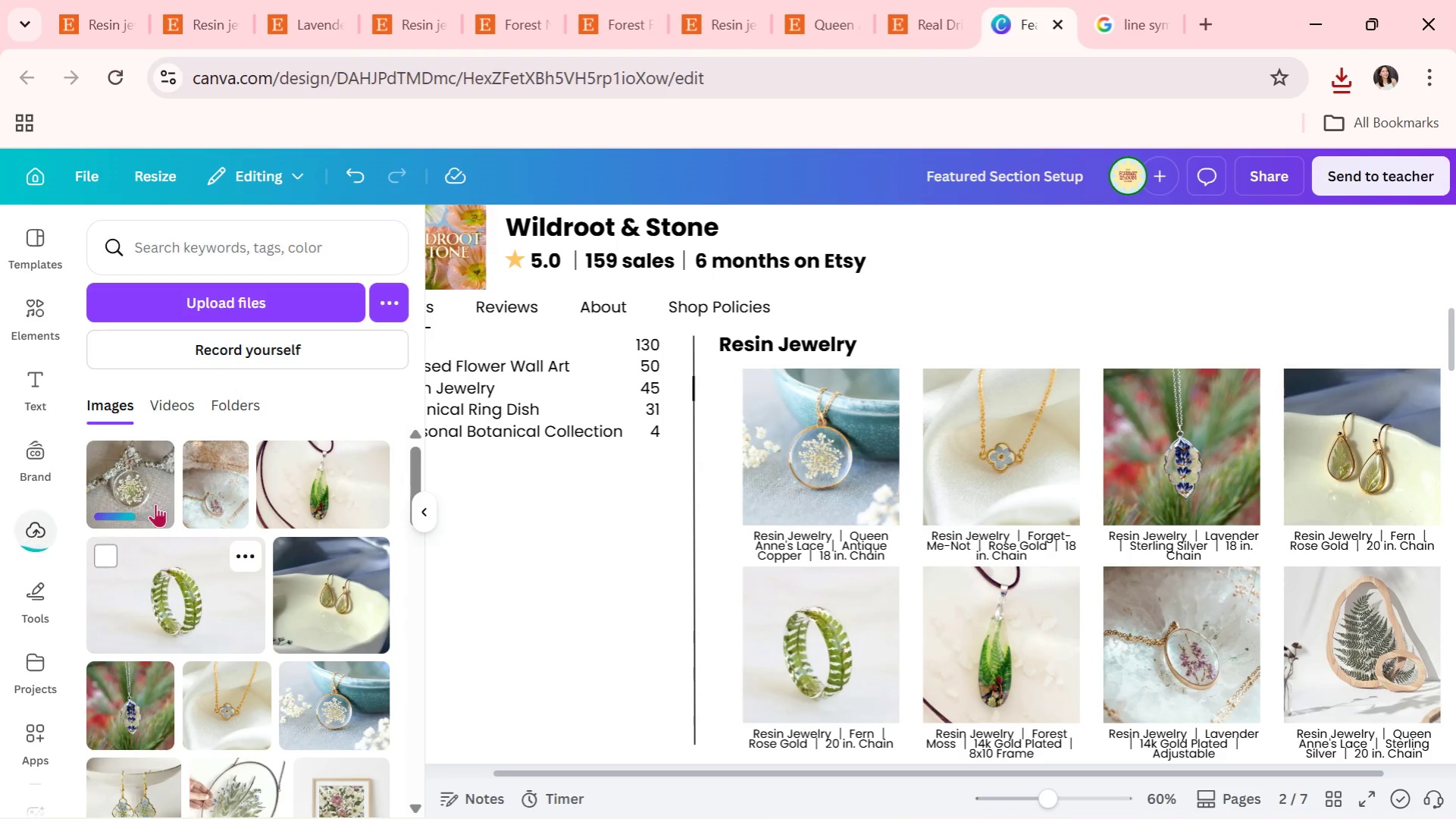 
left_click_drag(start_coordinate=[140, 486], to_coordinate=[1341, 644])
 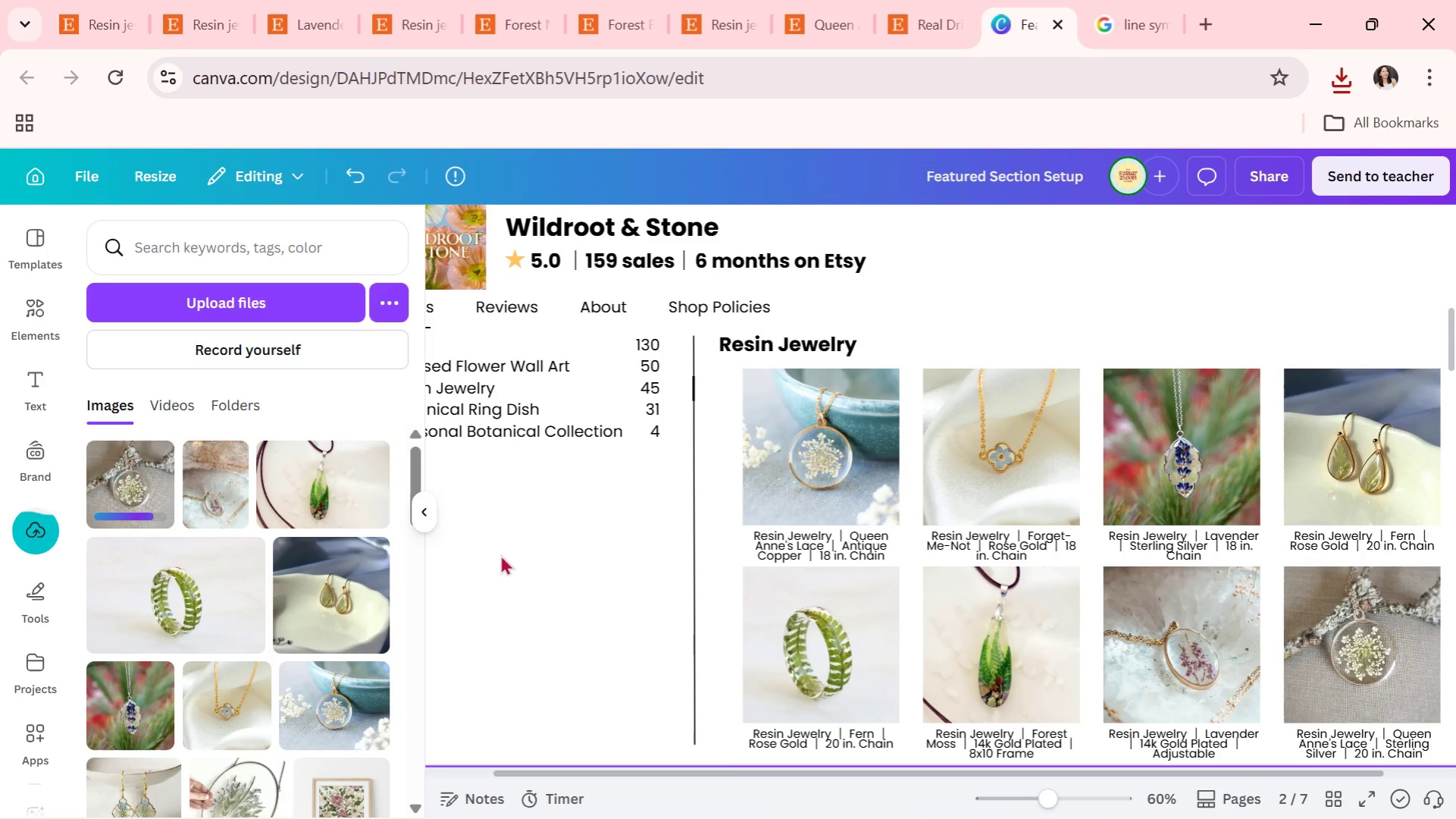 
left_click([421, 515])
 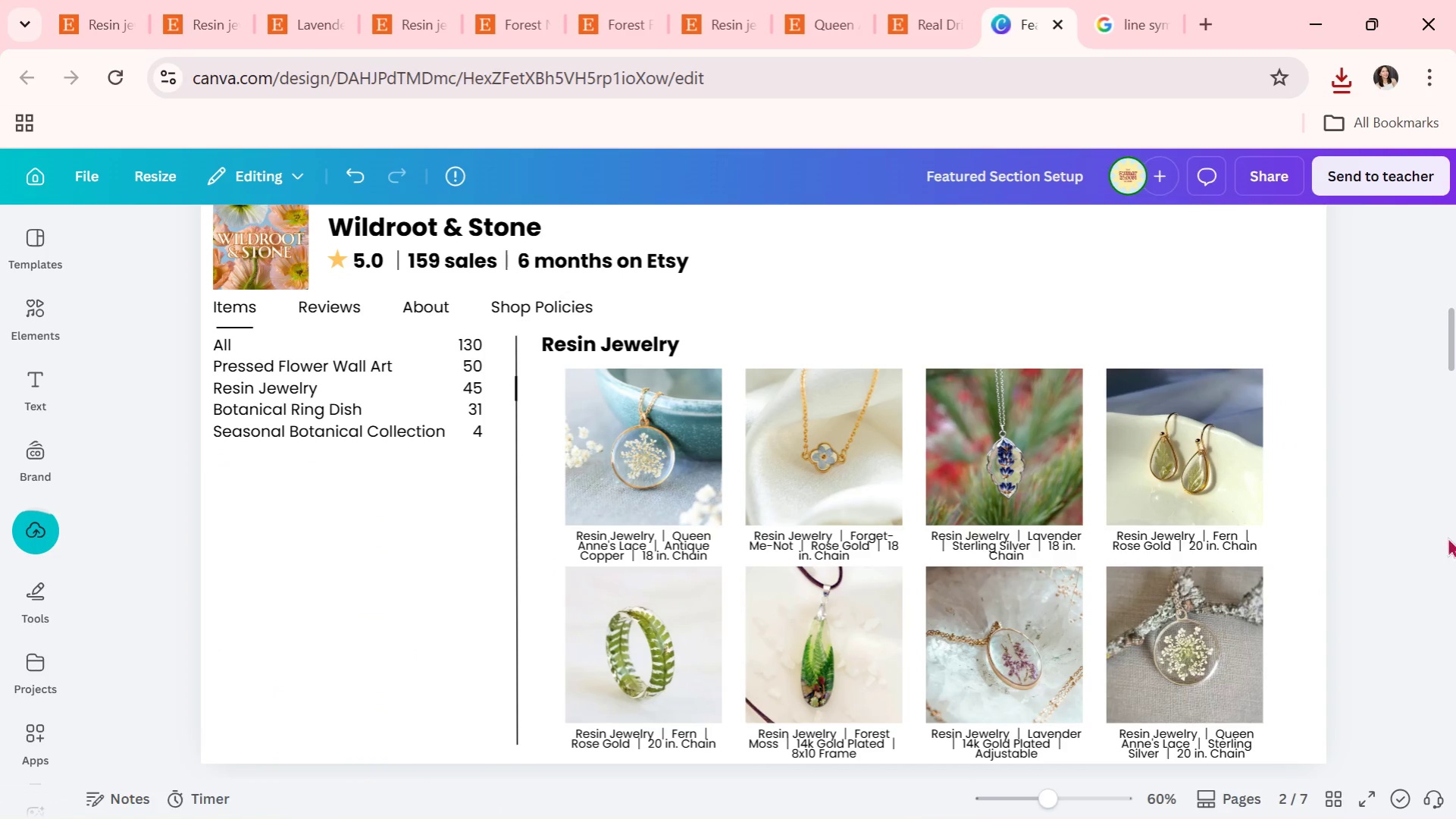 
double_click([1454, 529])
 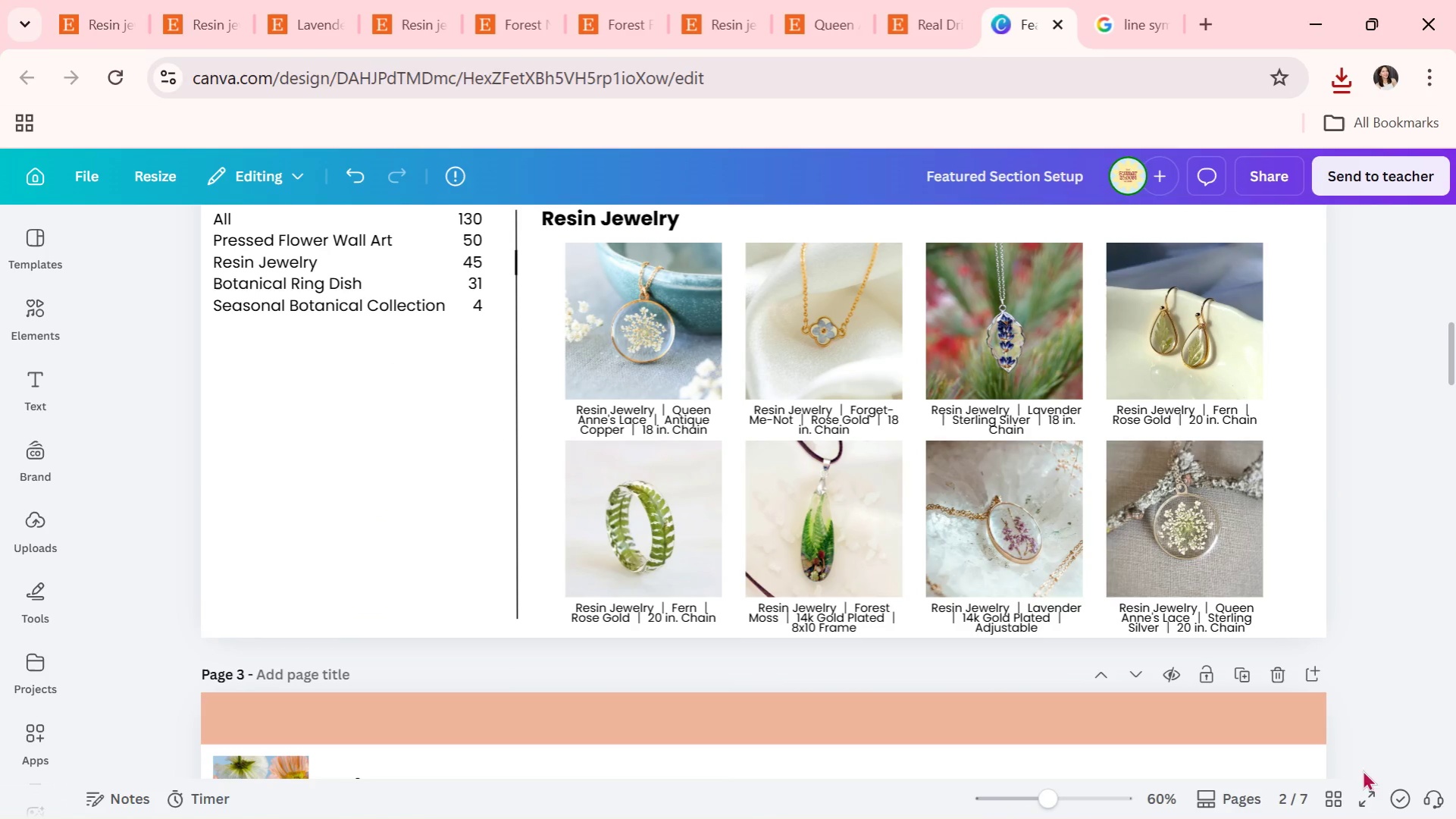 
left_click([1326, 805])
 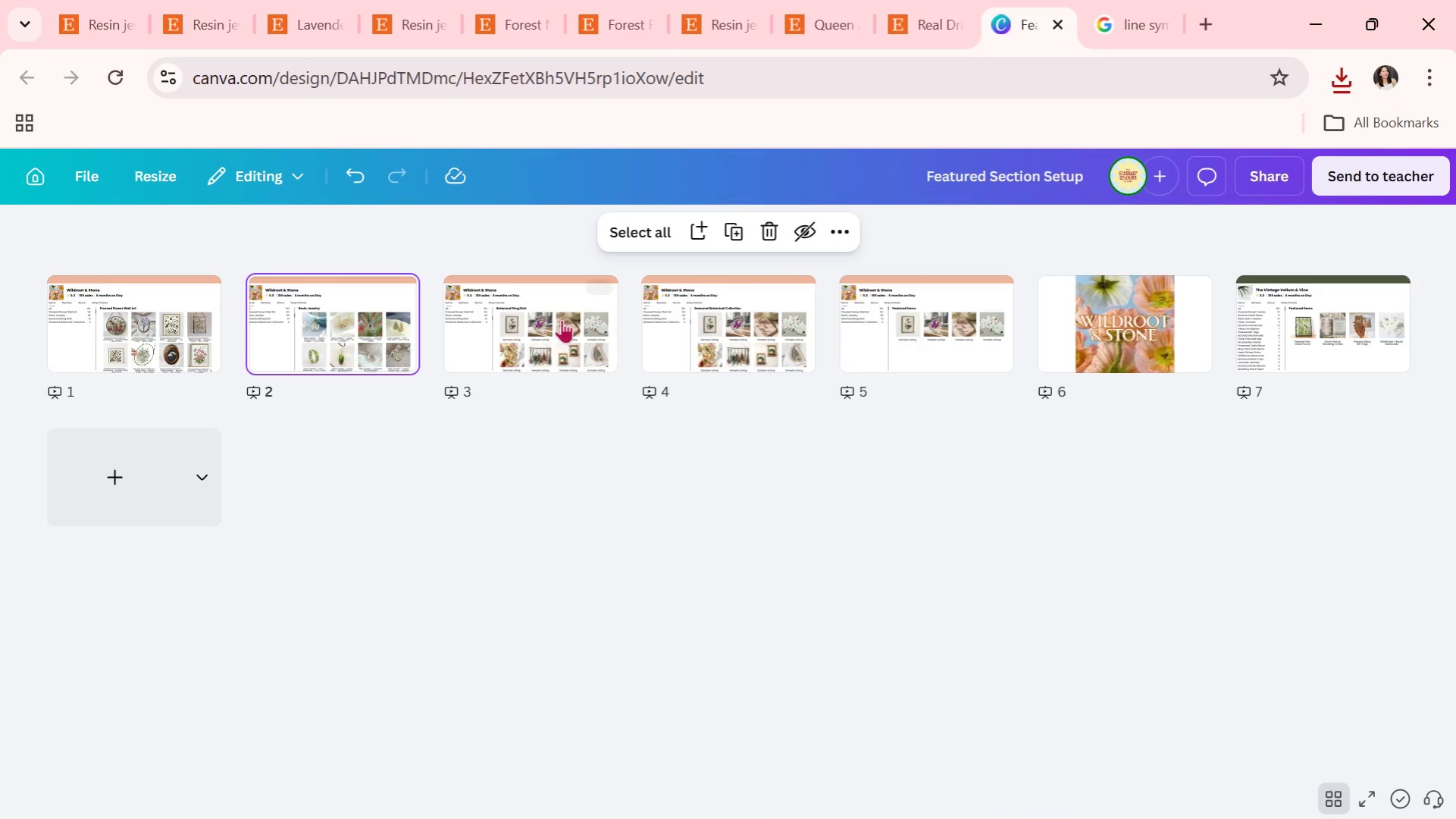 
double_click([559, 319])
 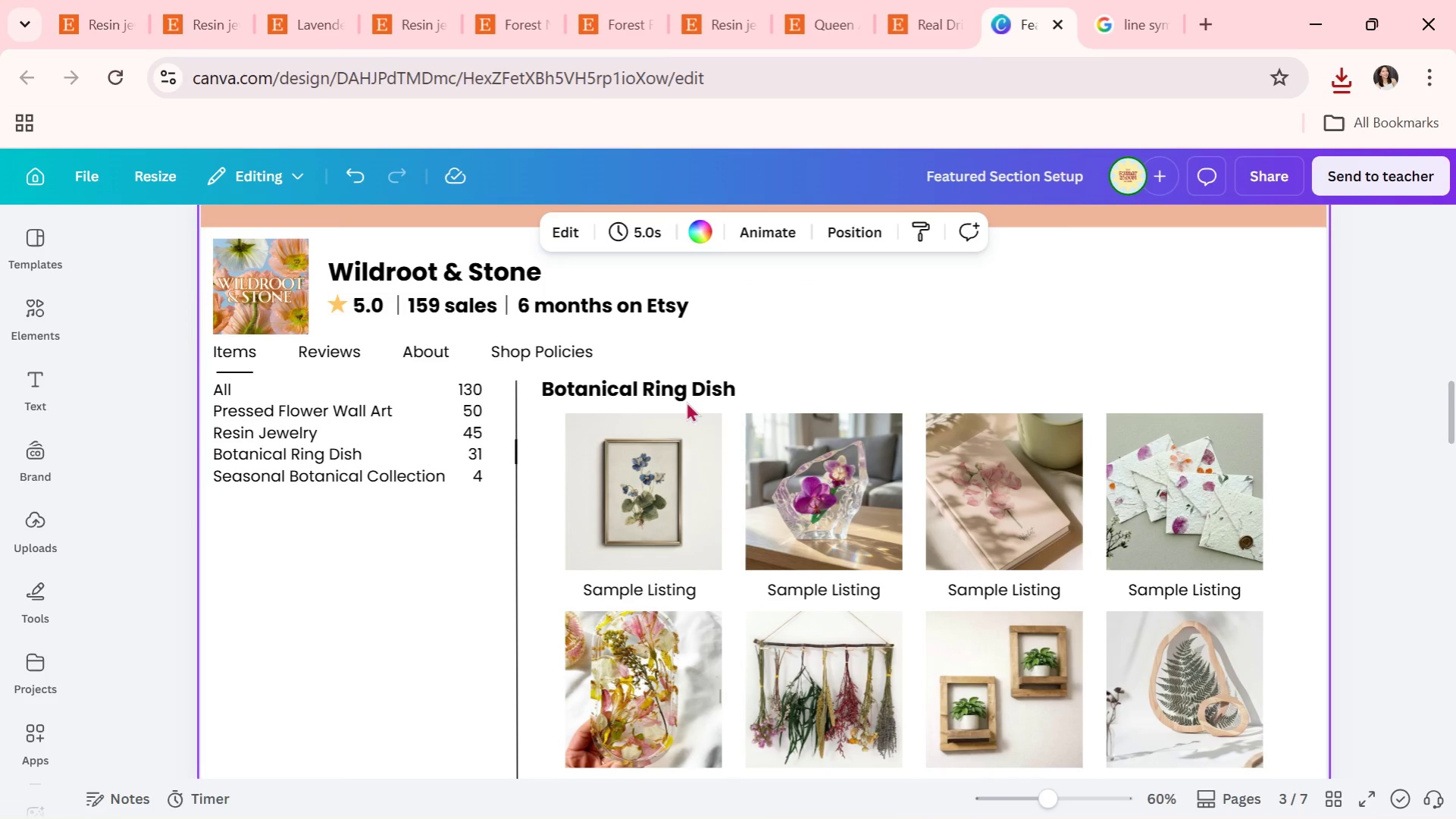 
double_click([690, 395])
 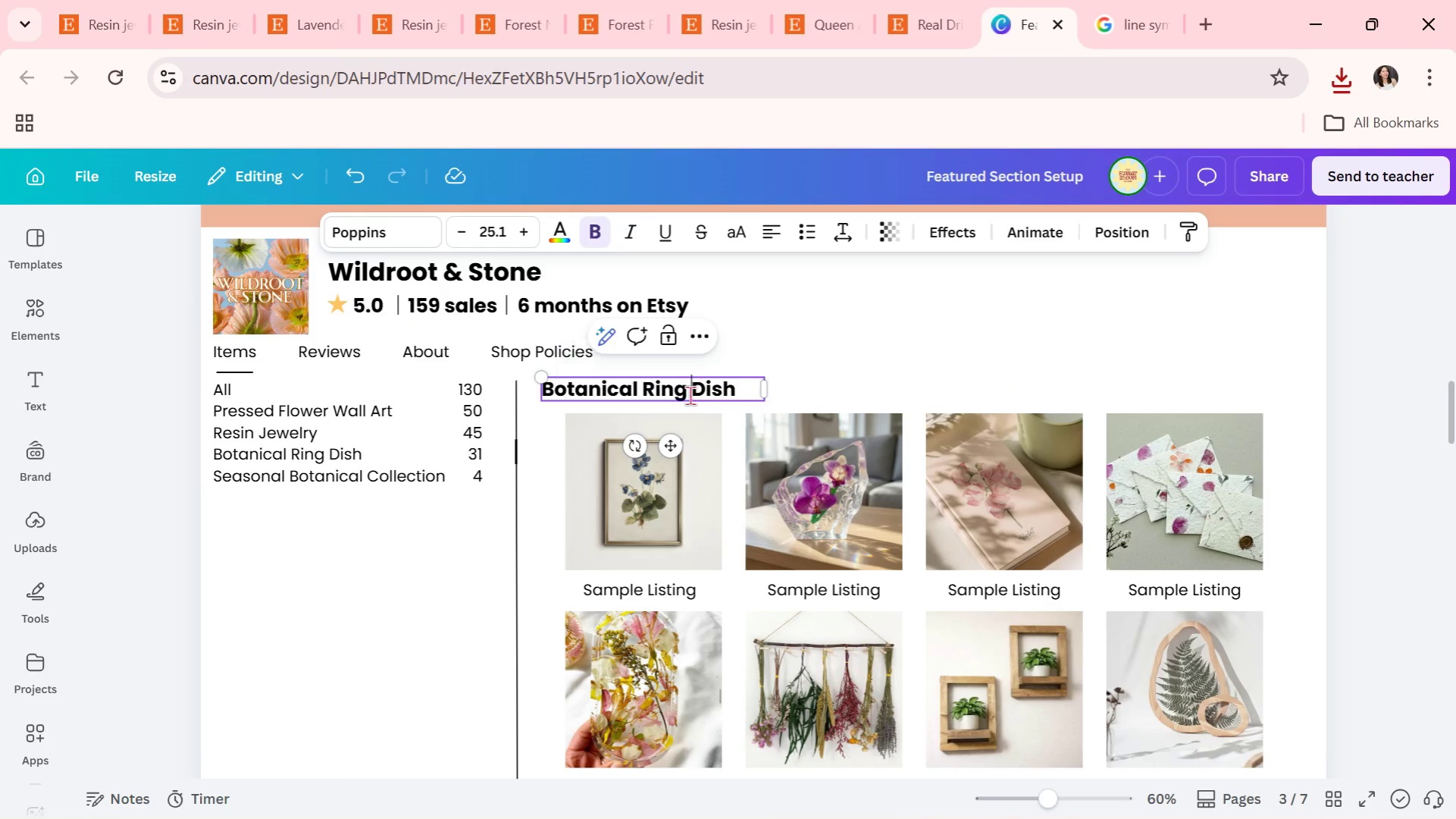 
triple_click([690, 395])
 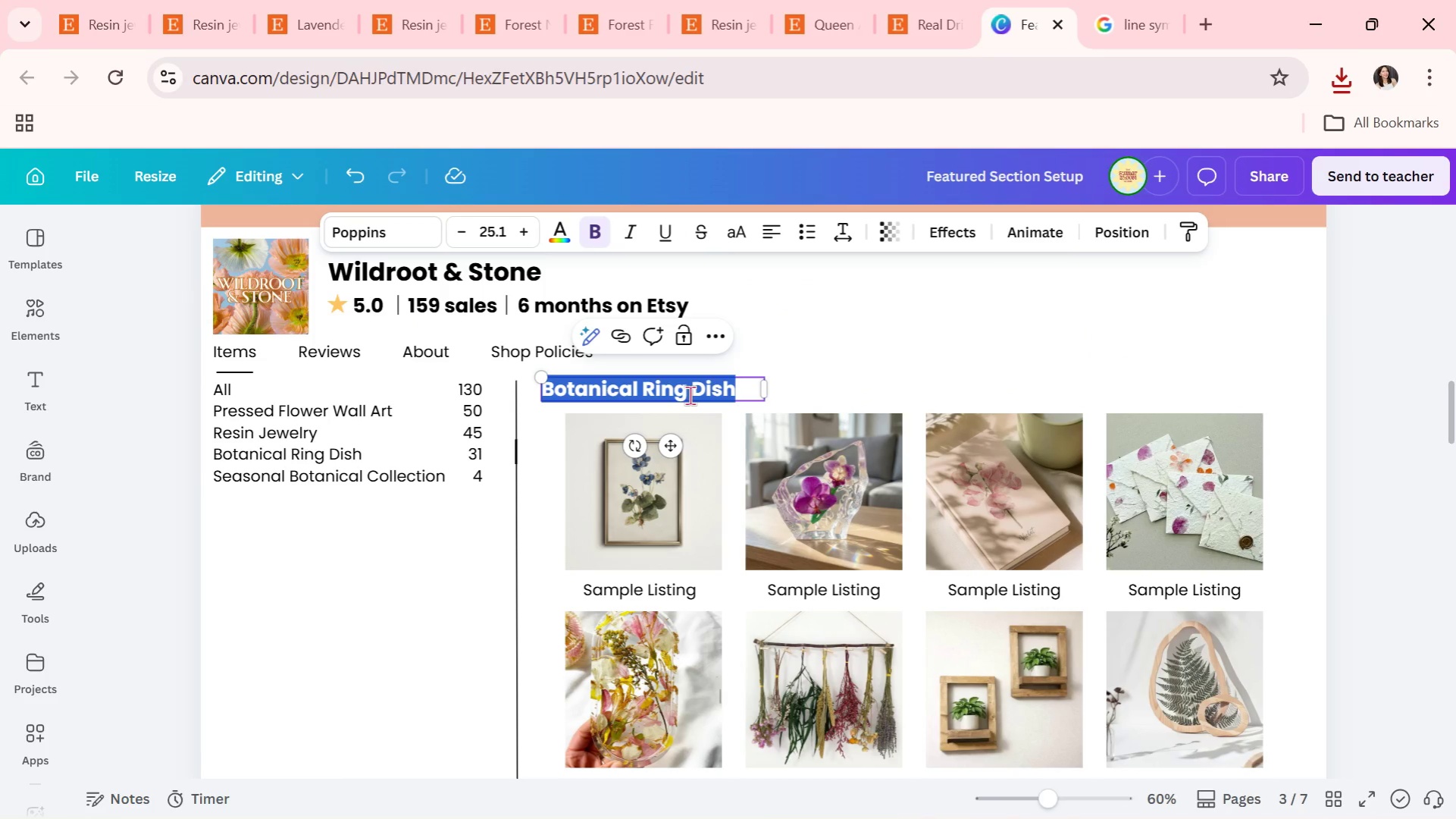 
key(Control+ControlLeft)
 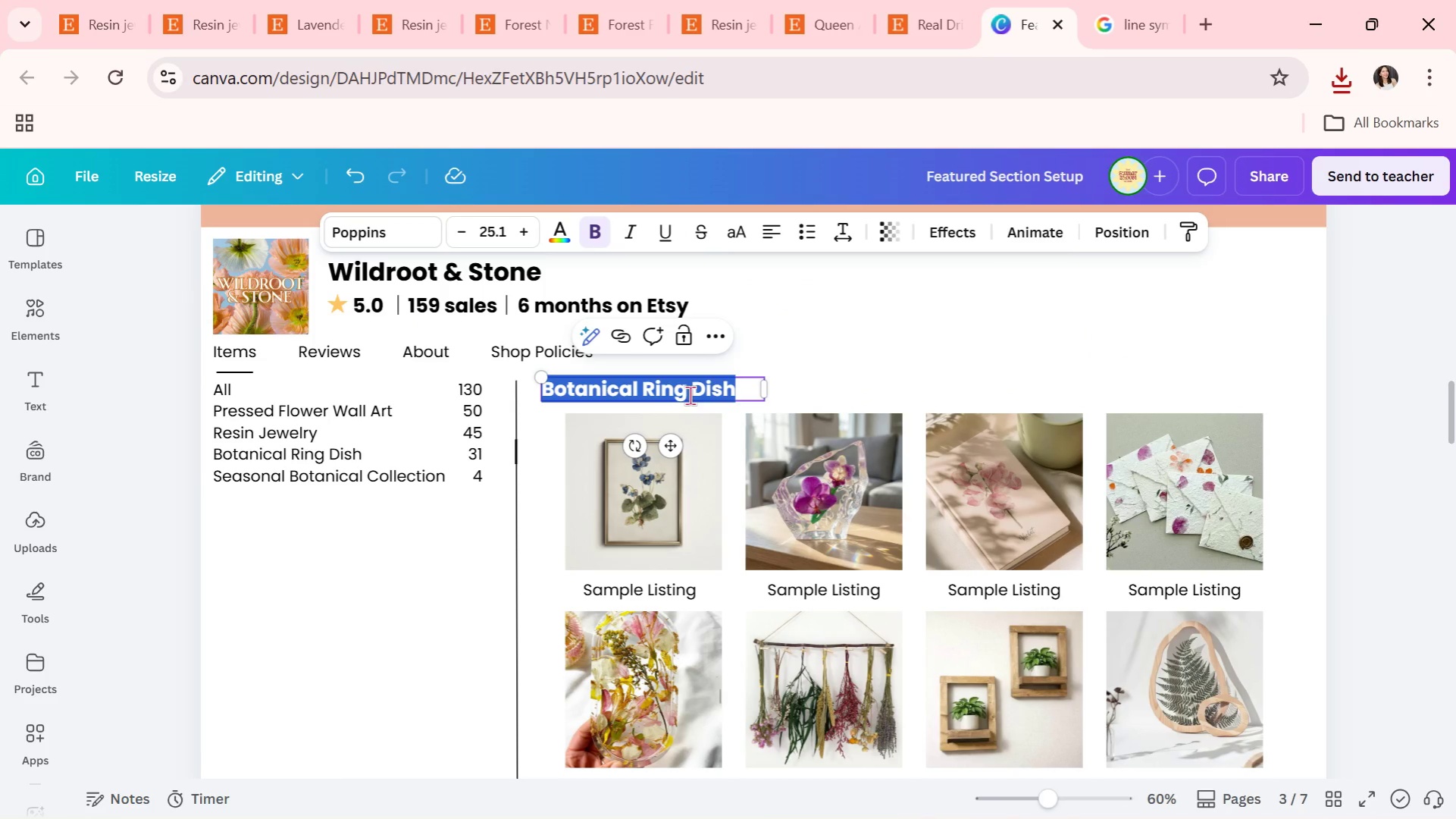 
key(Control+C)
 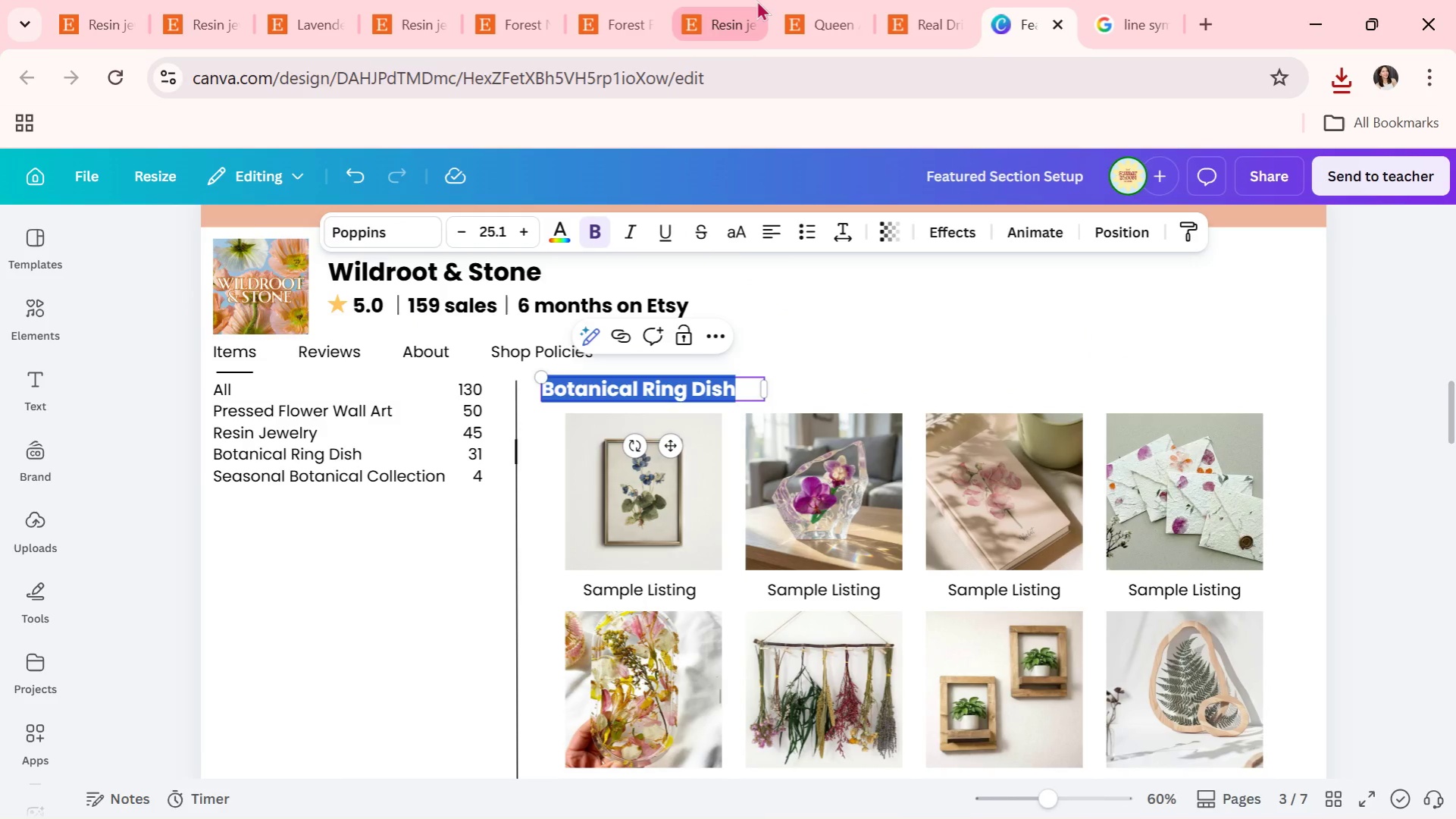 
left_click([756, 0])
 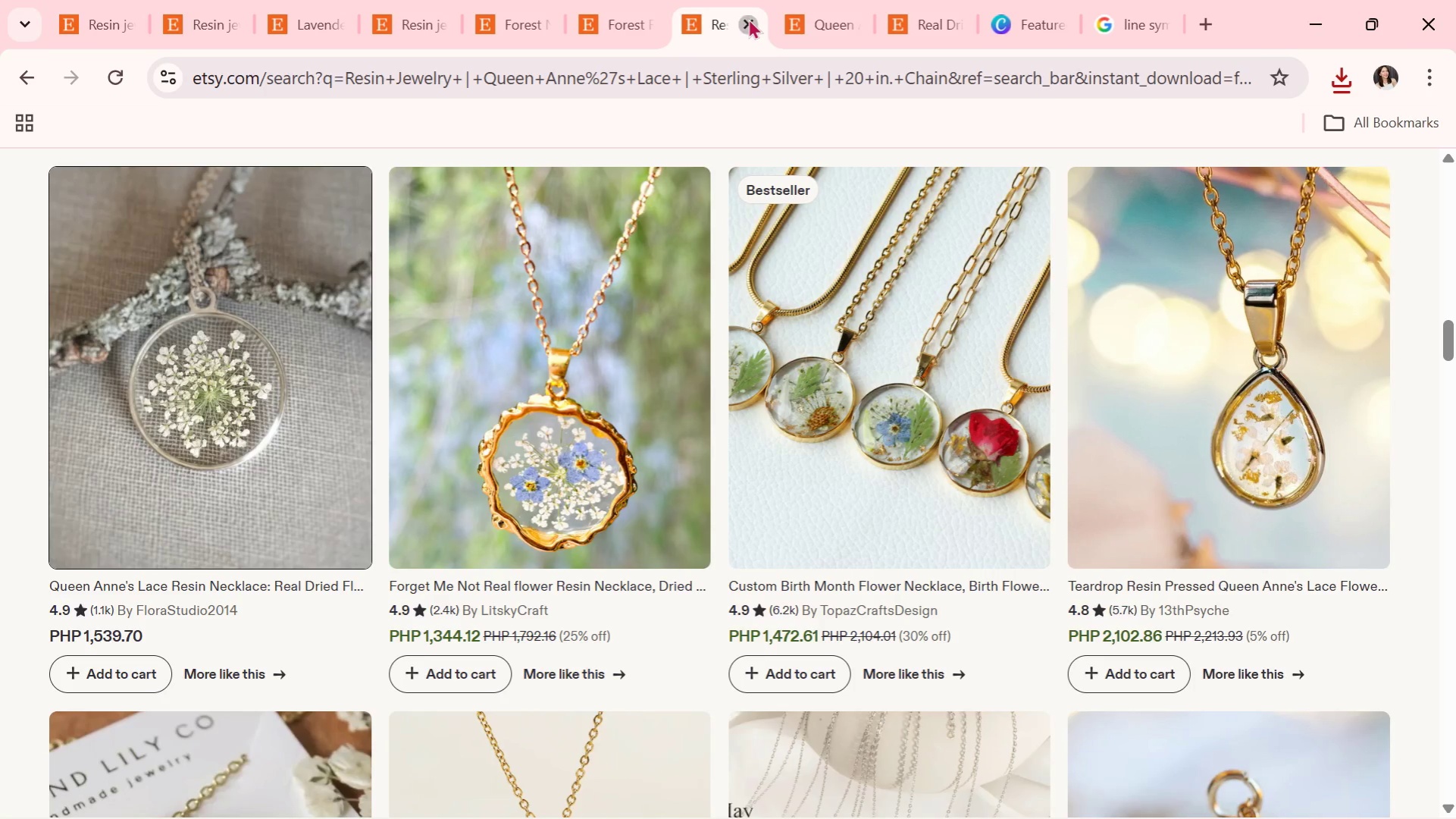 
double_click([748, 18])
 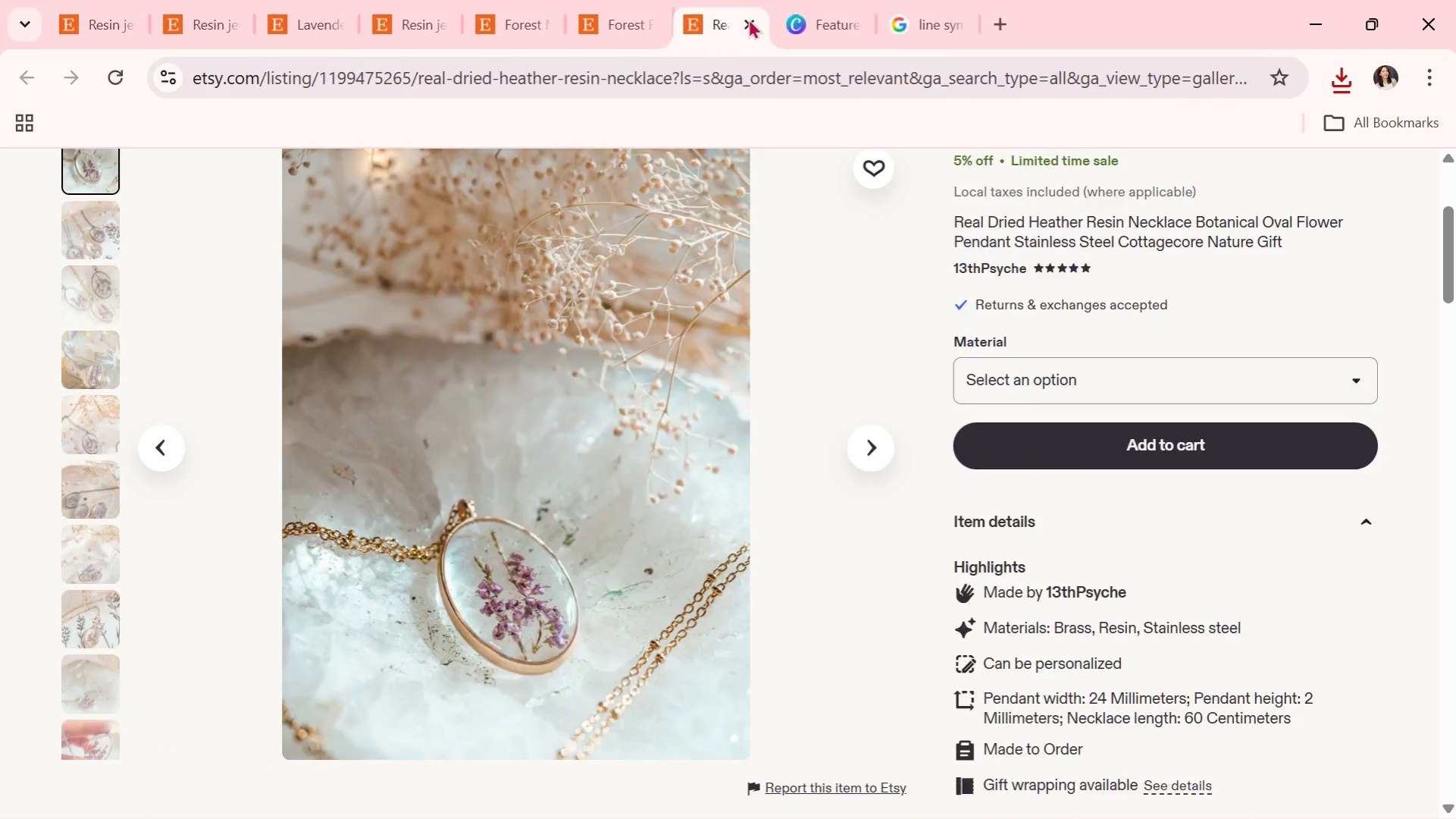 
left_click([748, 18])
 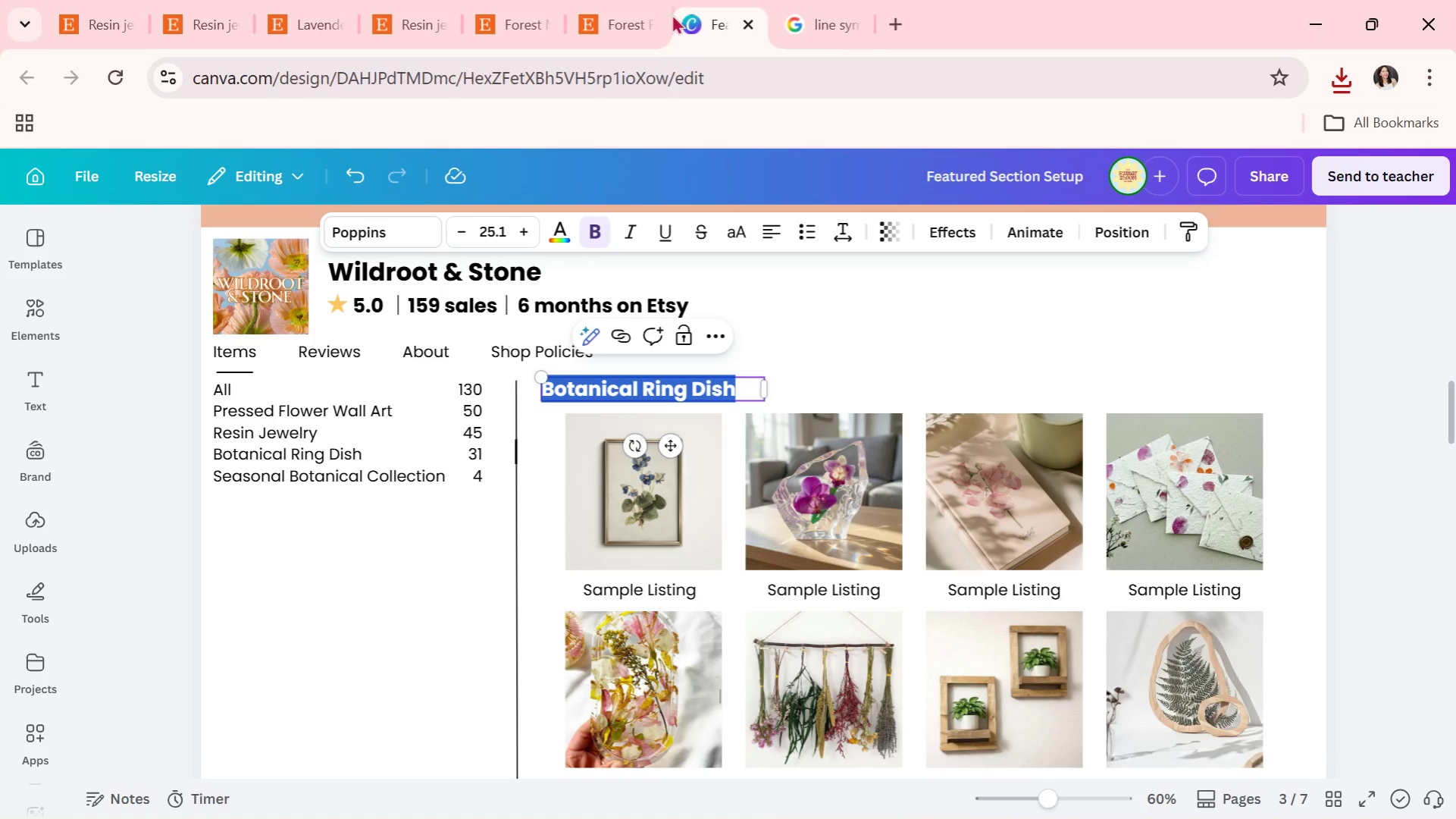 
left_click([648, 11])
 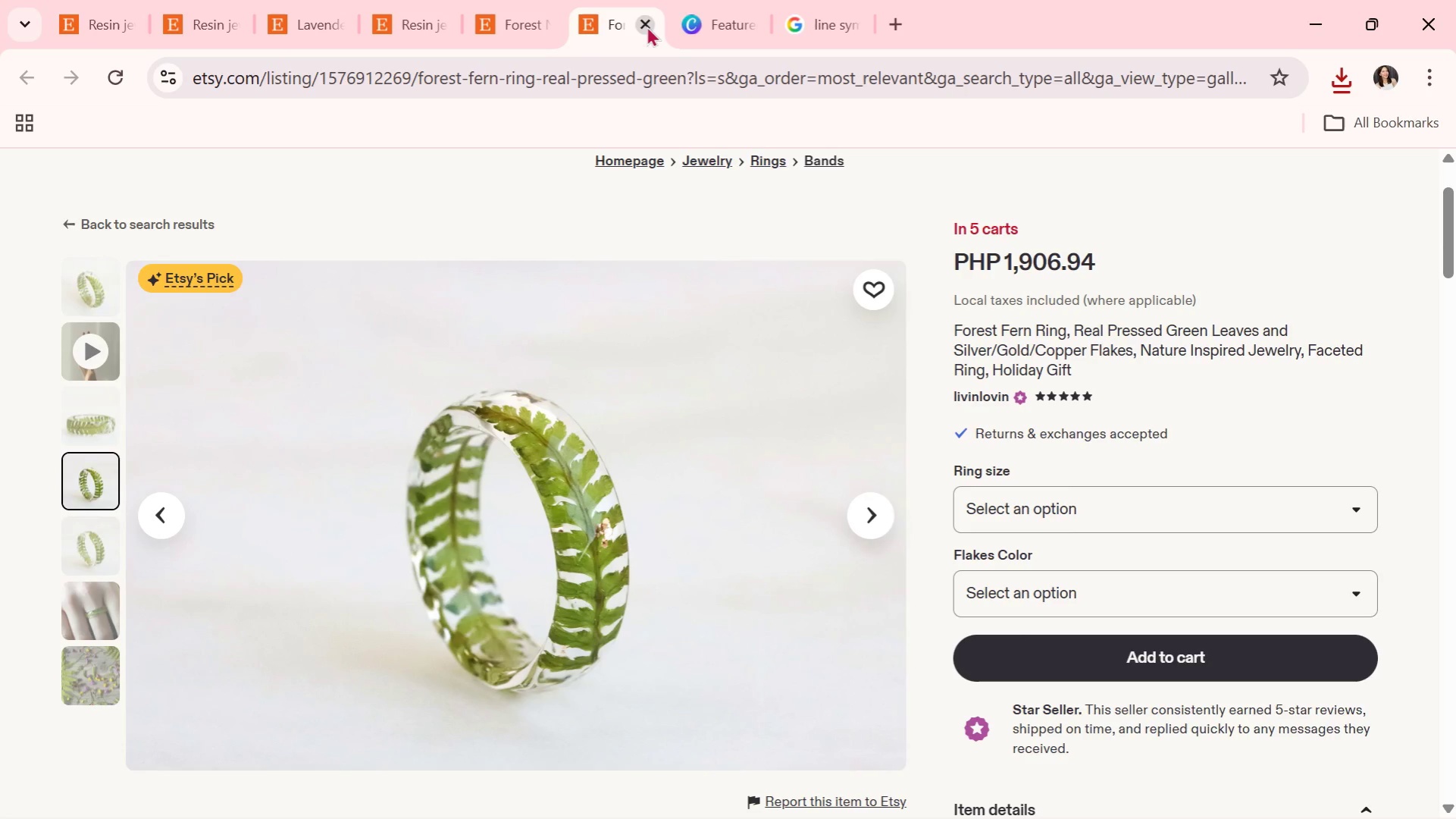 
double_click([641, 28])
 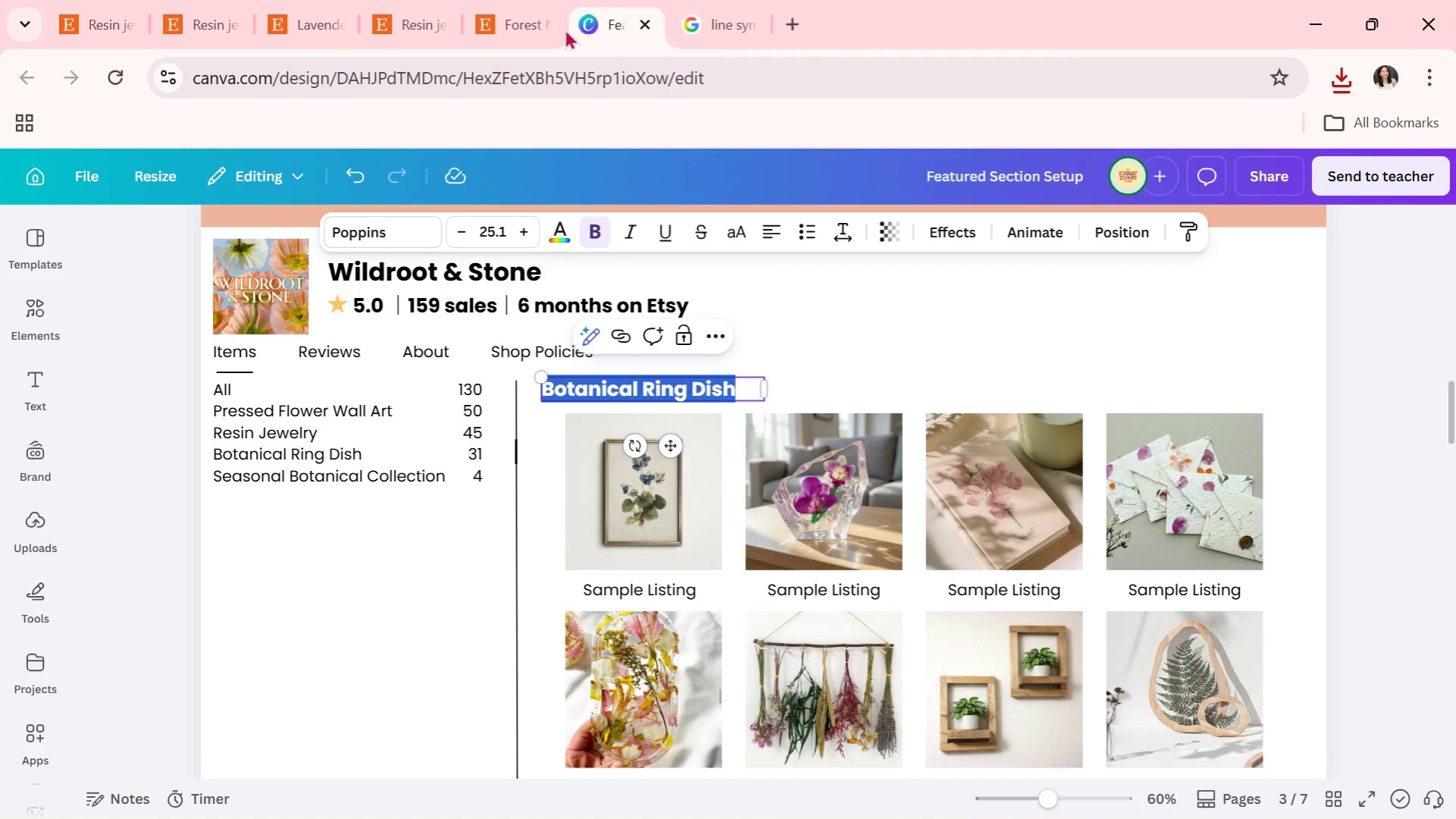 
triple_click([553, 29])
 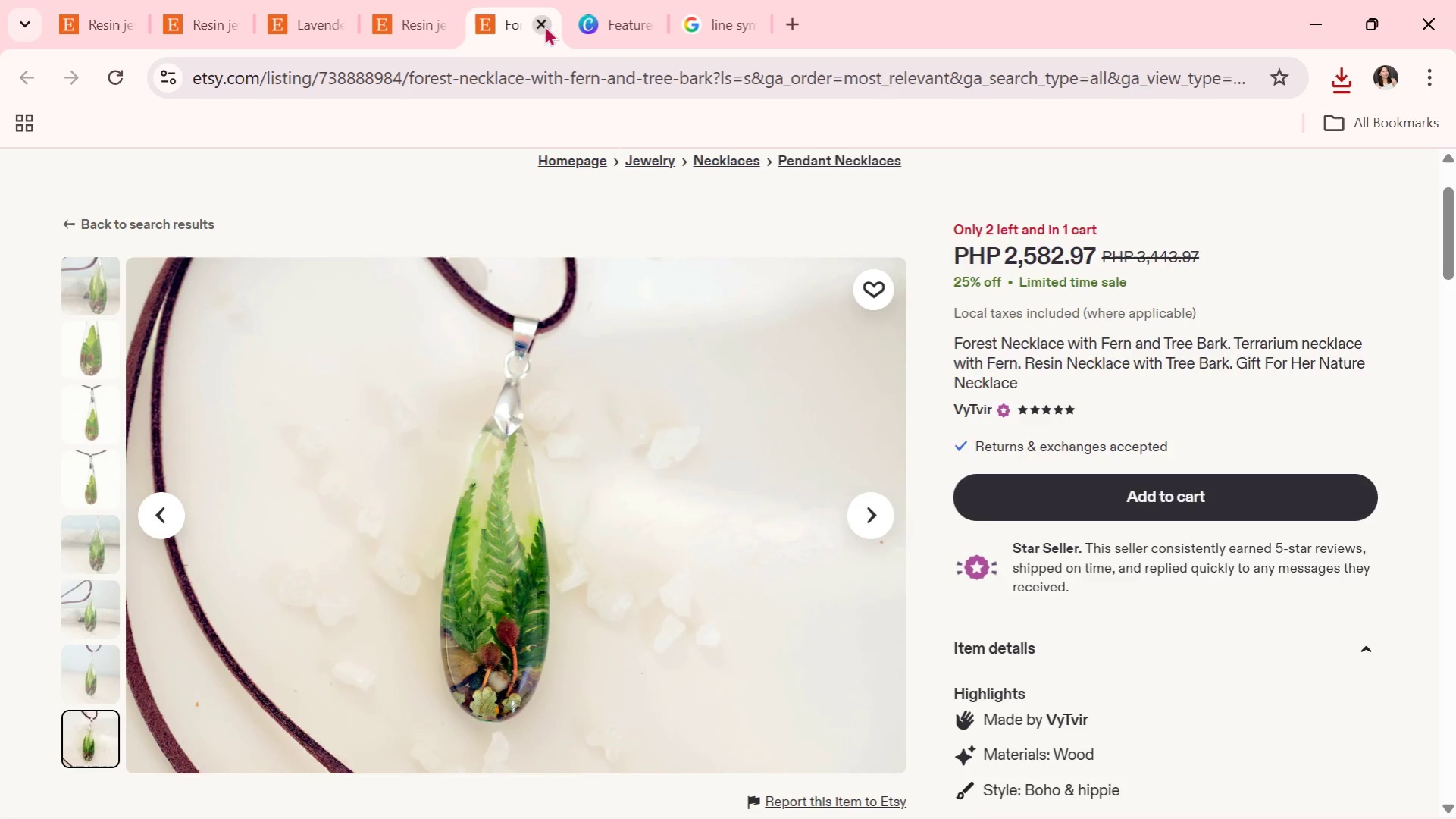 
triple_click([544, 25])
 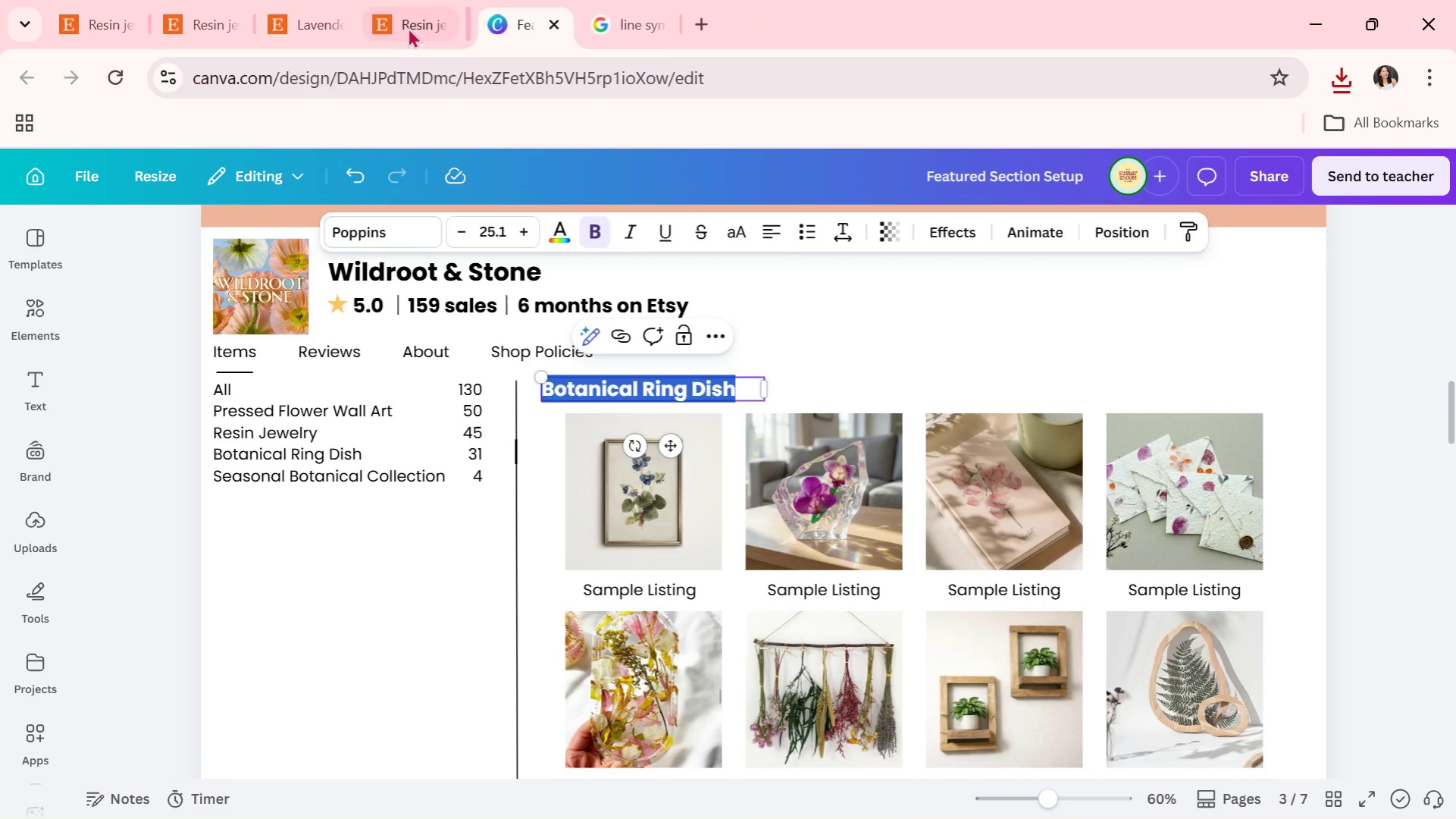 
triple_click([399, 26])
 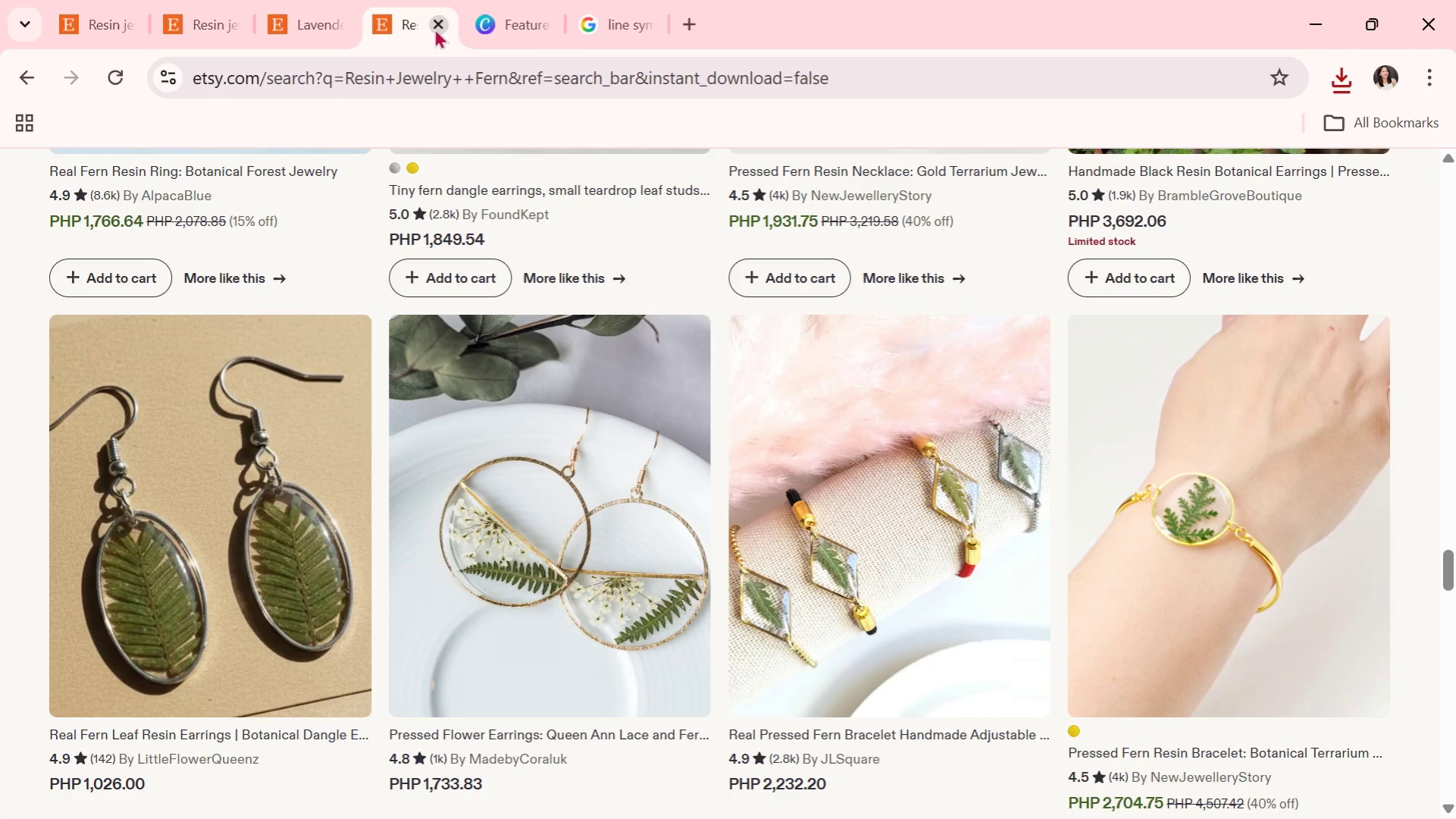 
triple_click([434, 28])
 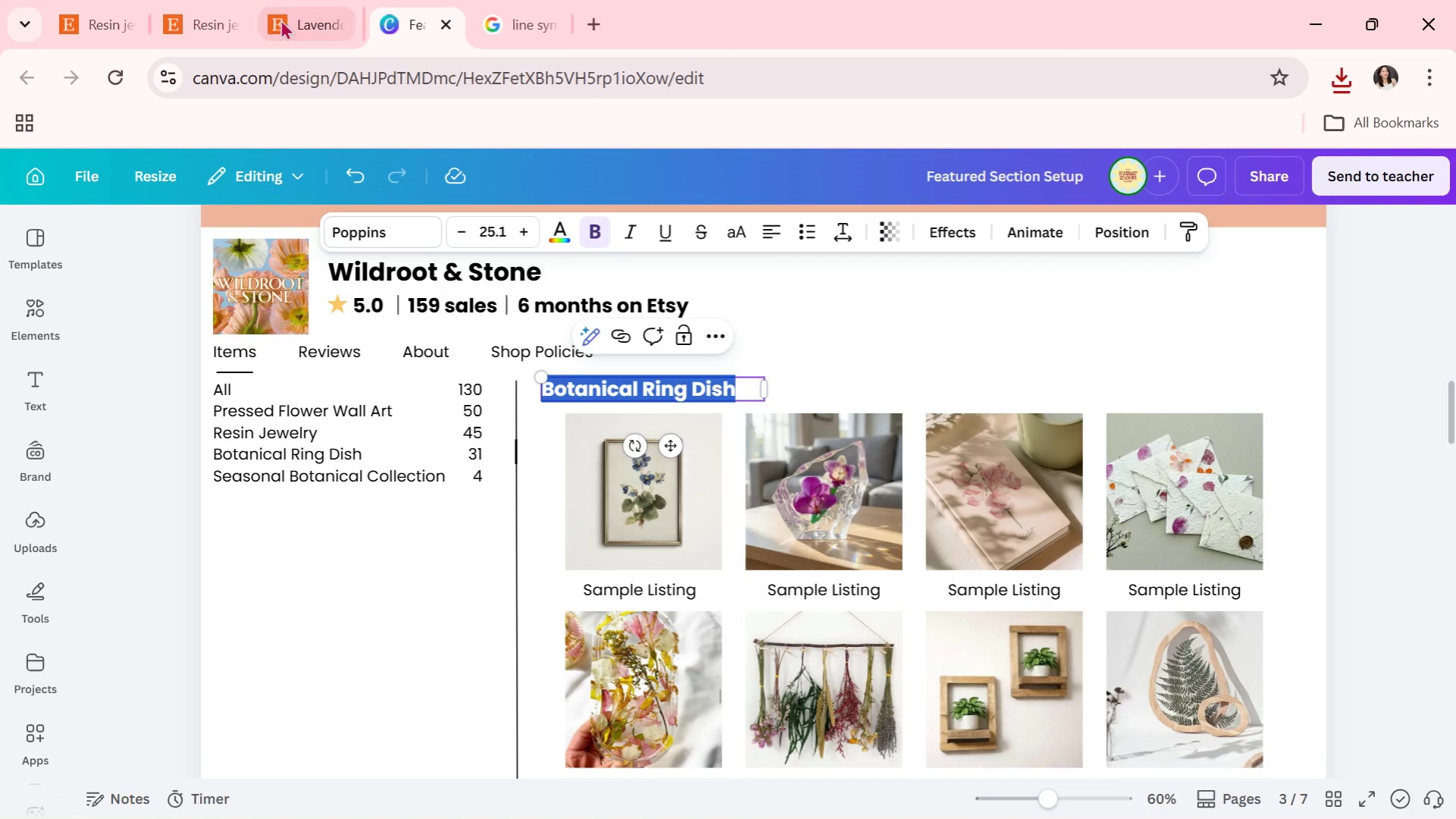 
triple_click([287, 14])
 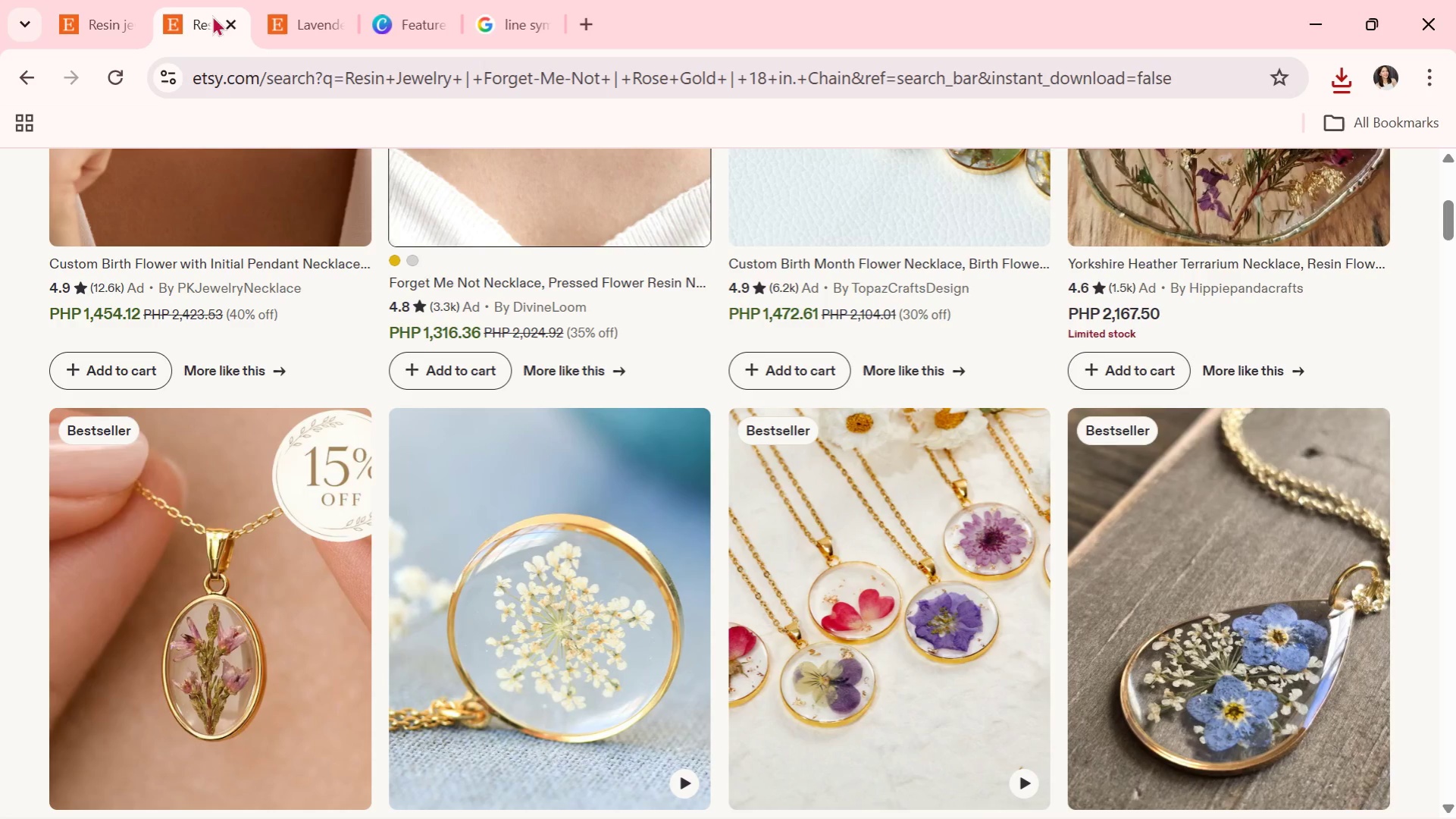 
double_click([233, 21])
 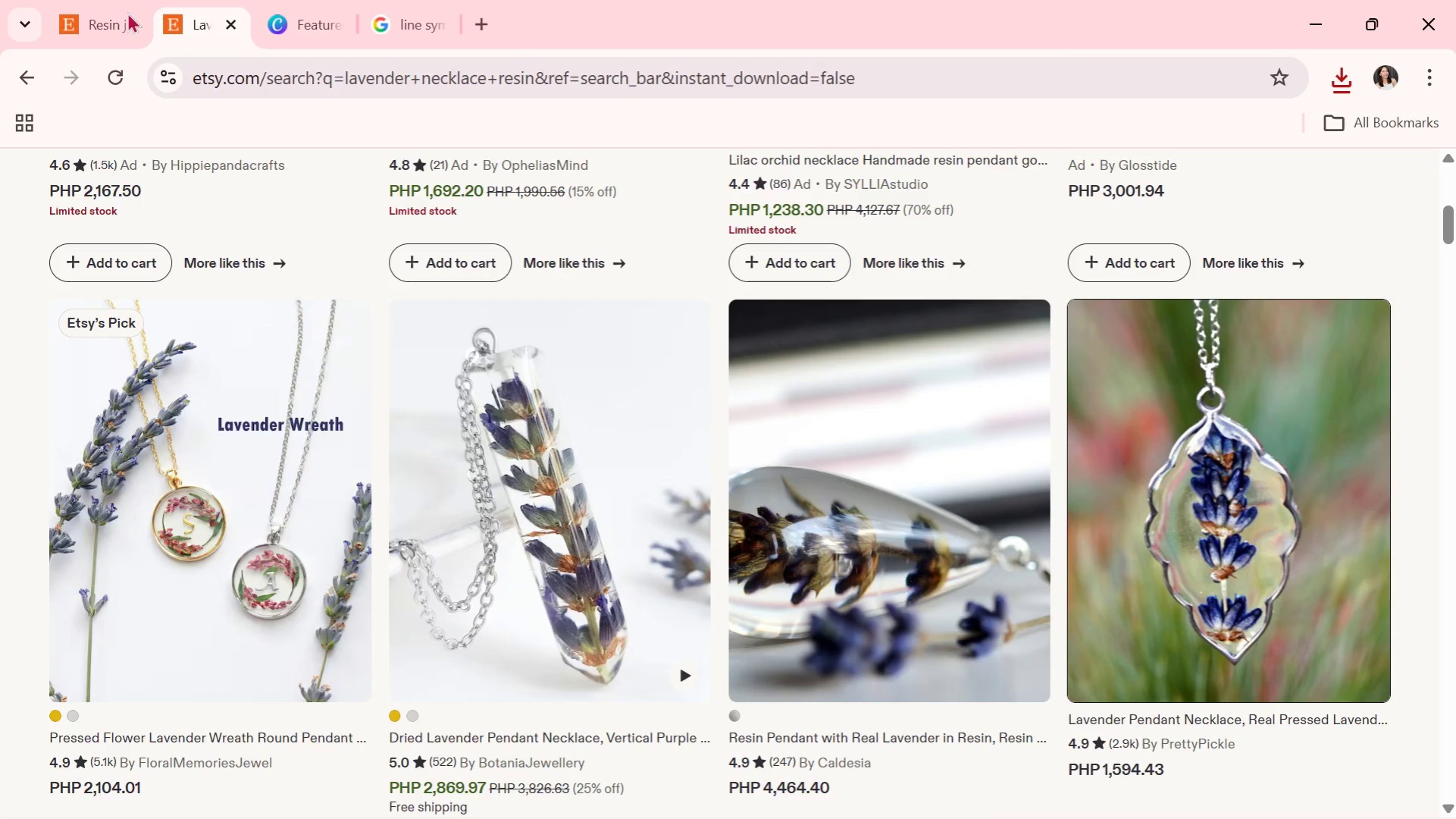 
triple_click([98, 6])
 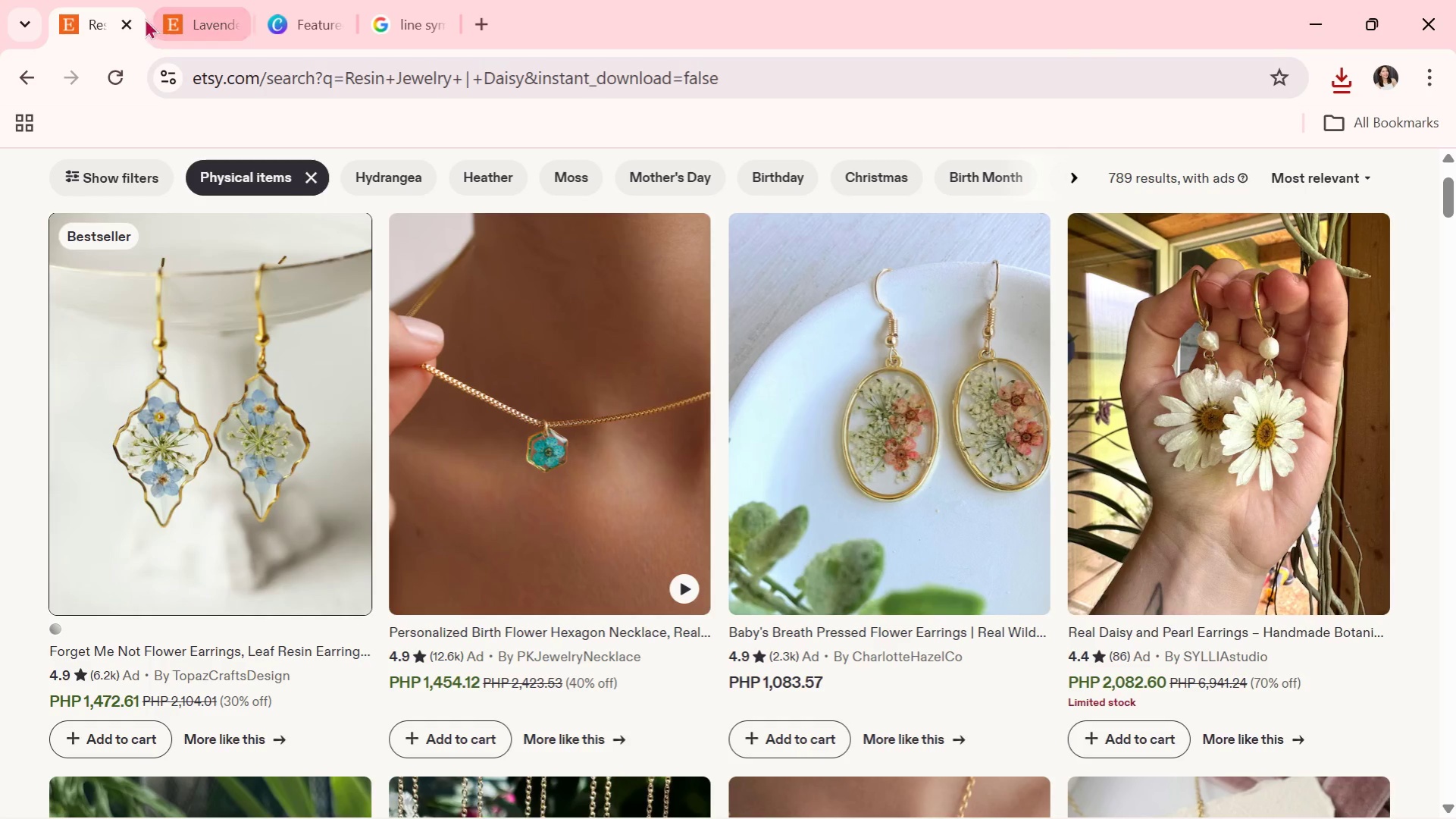 
left_click([133, 17])
 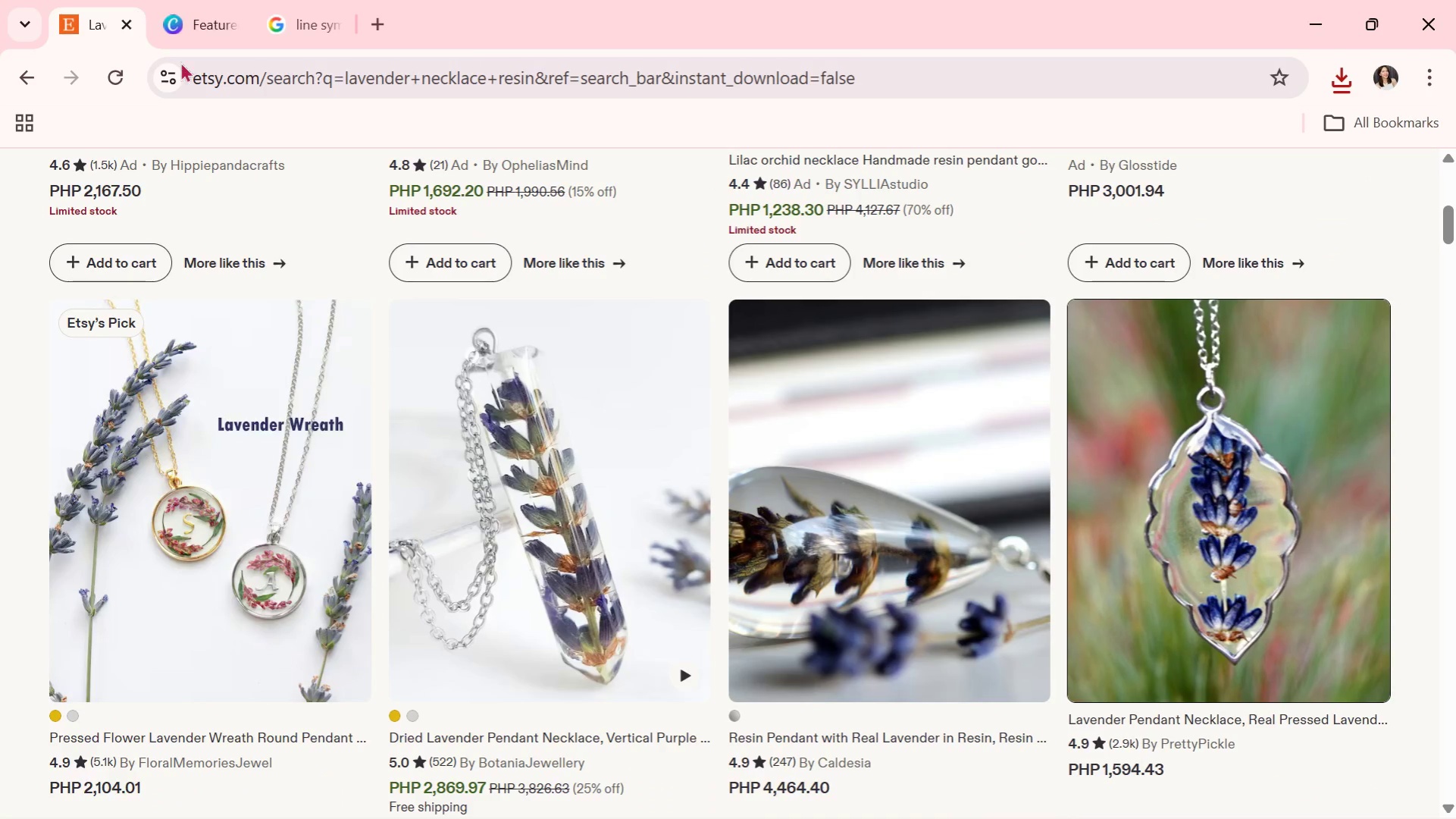 
left_click_drag(start_coordinate=[487, 180], to_coordinate=[96, 179])
 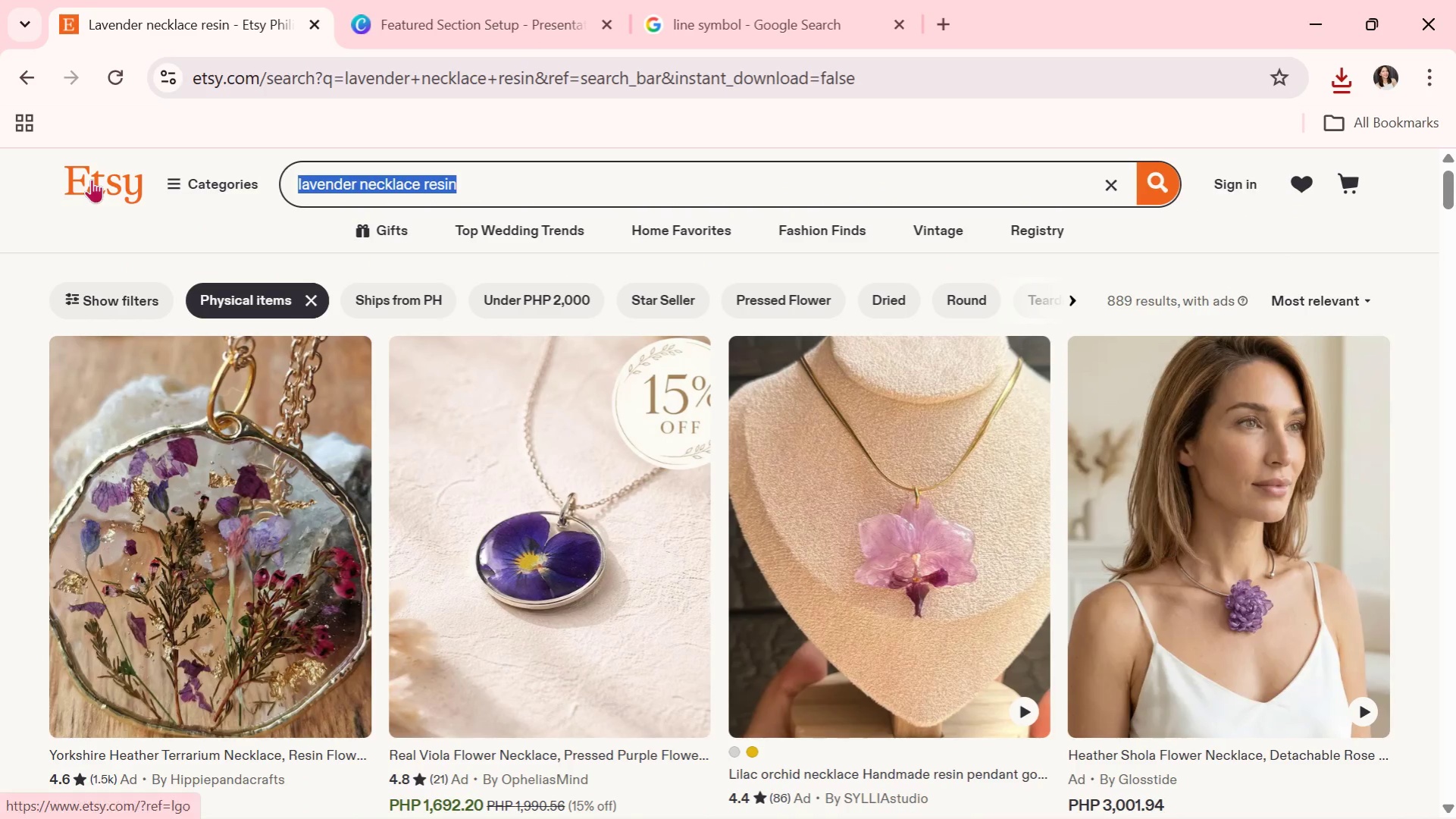 
scroll: coordinate [430, 406], scroll_direction: up, amount: 14.0
 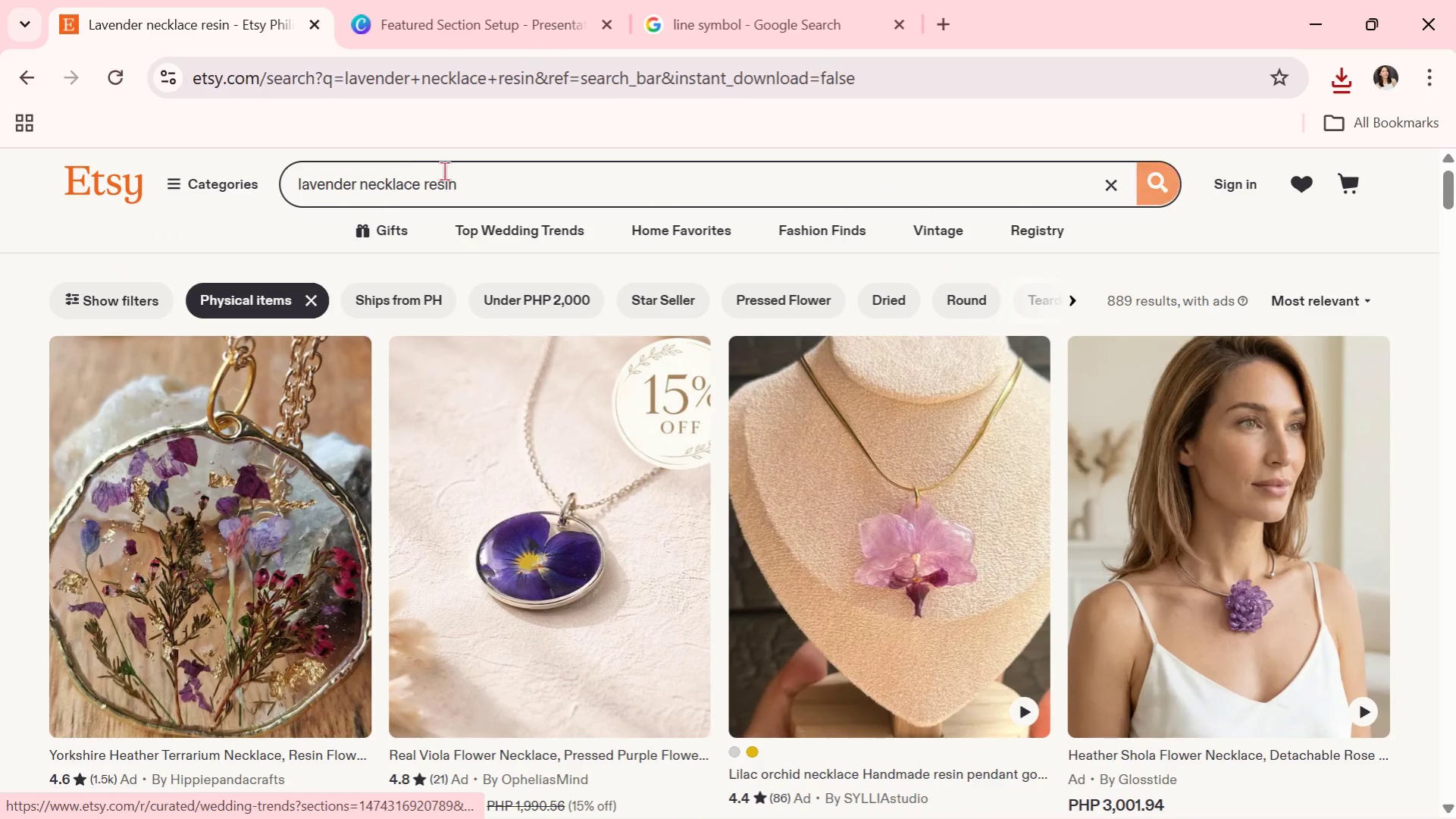 
key(Control+V)
 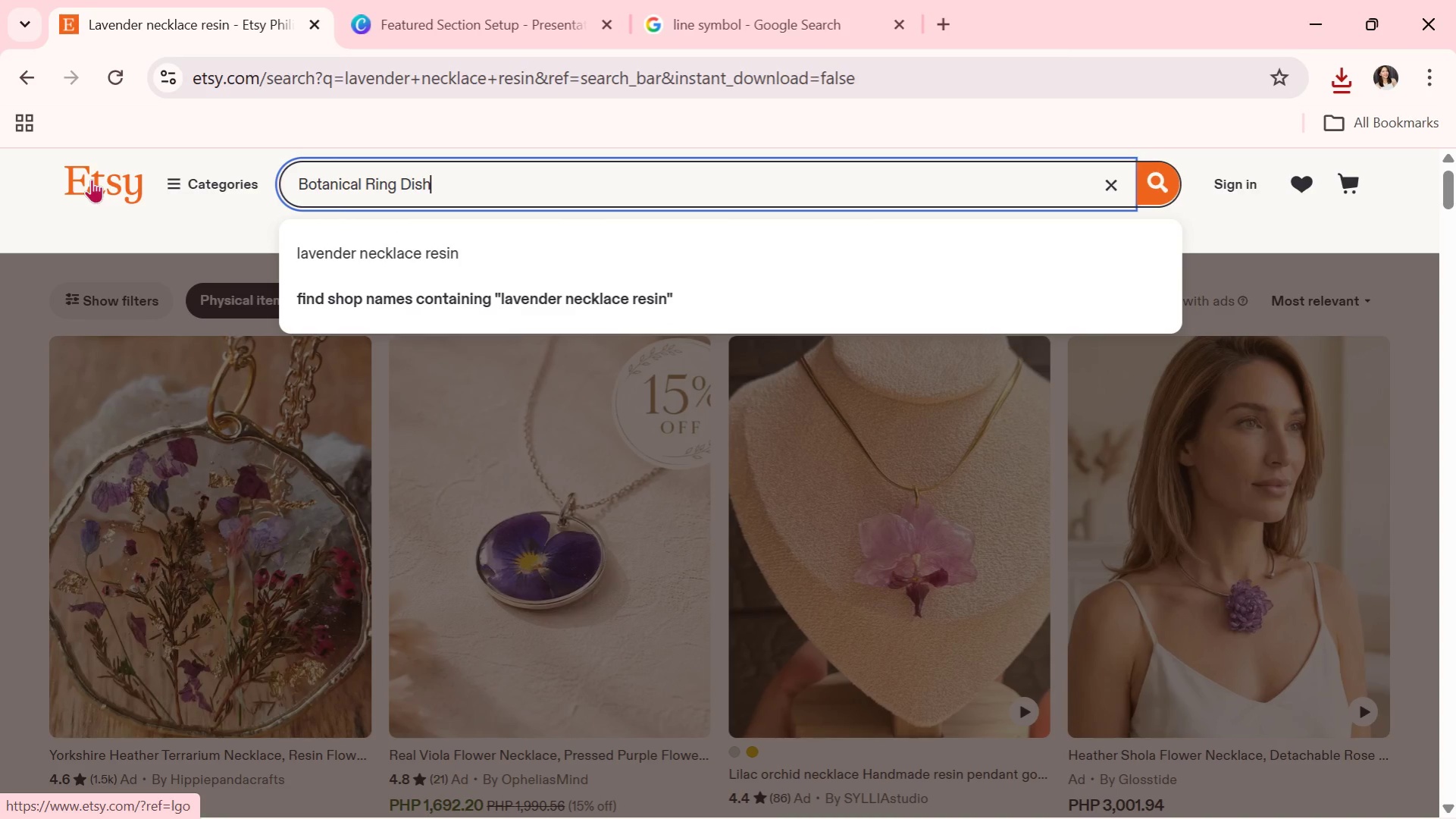 
key(Enter)
 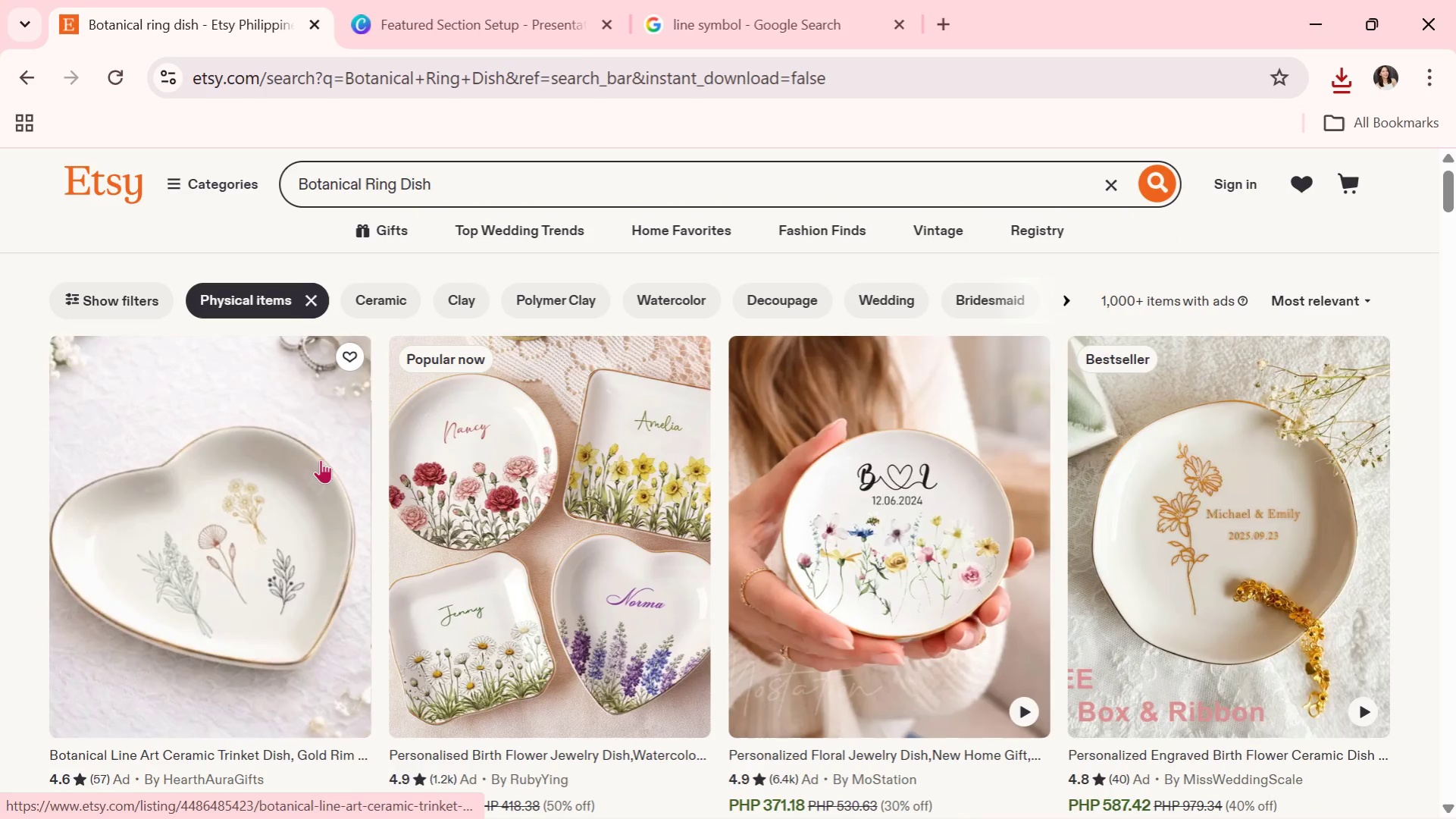 
key(Alt+AltLeft)
 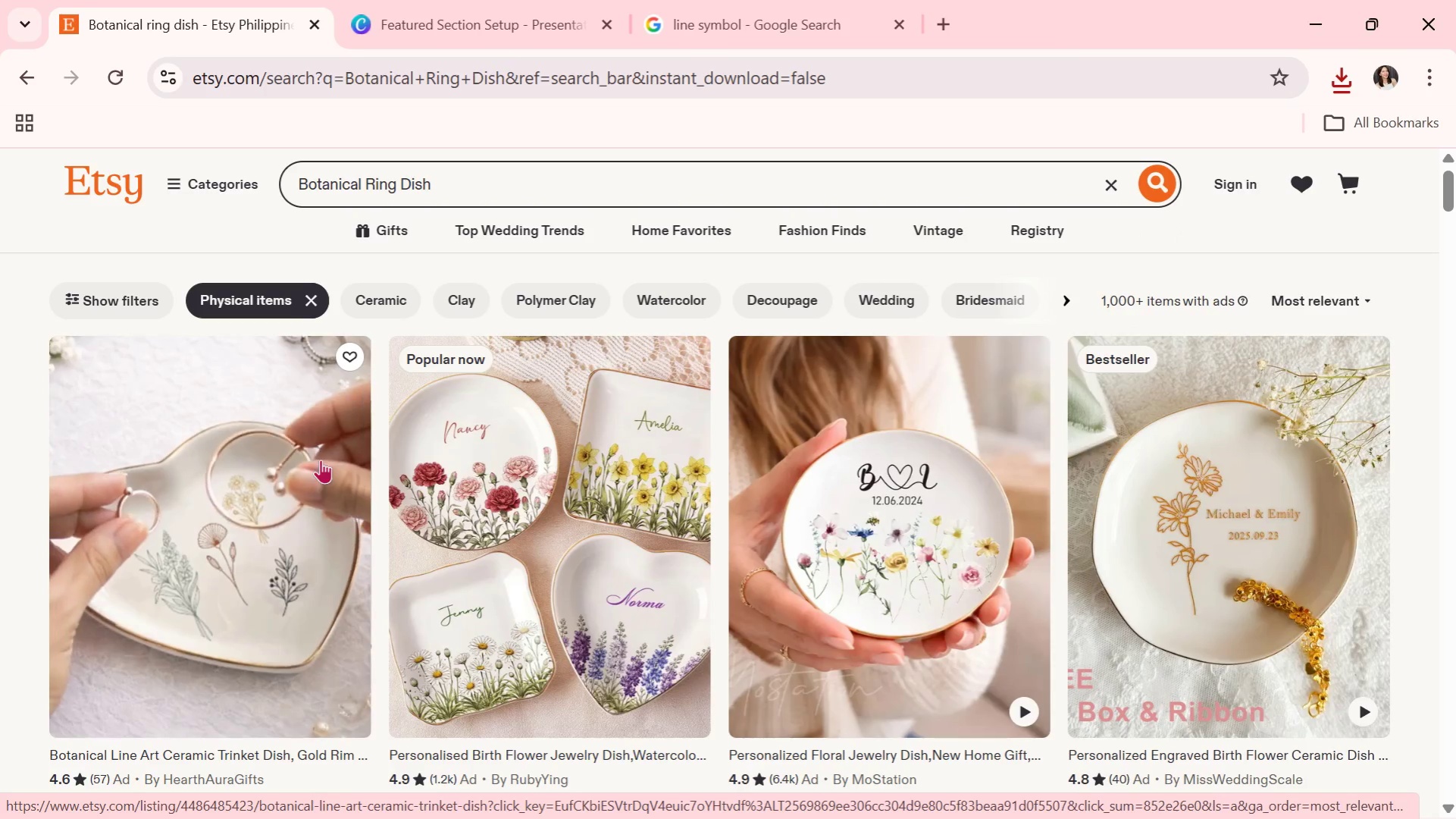 
key(Alt+Tab)
 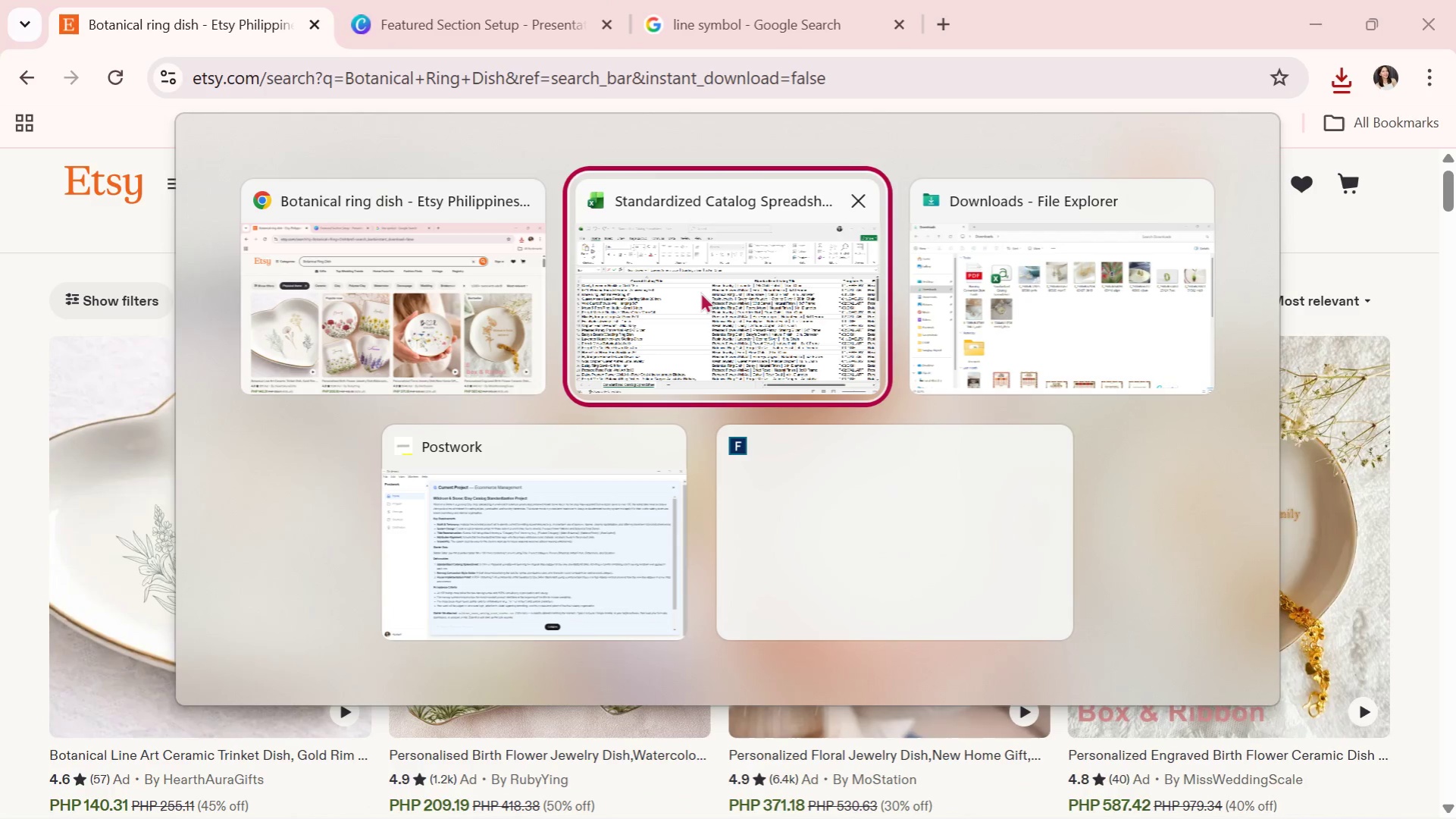 
left_click([717, 277])
 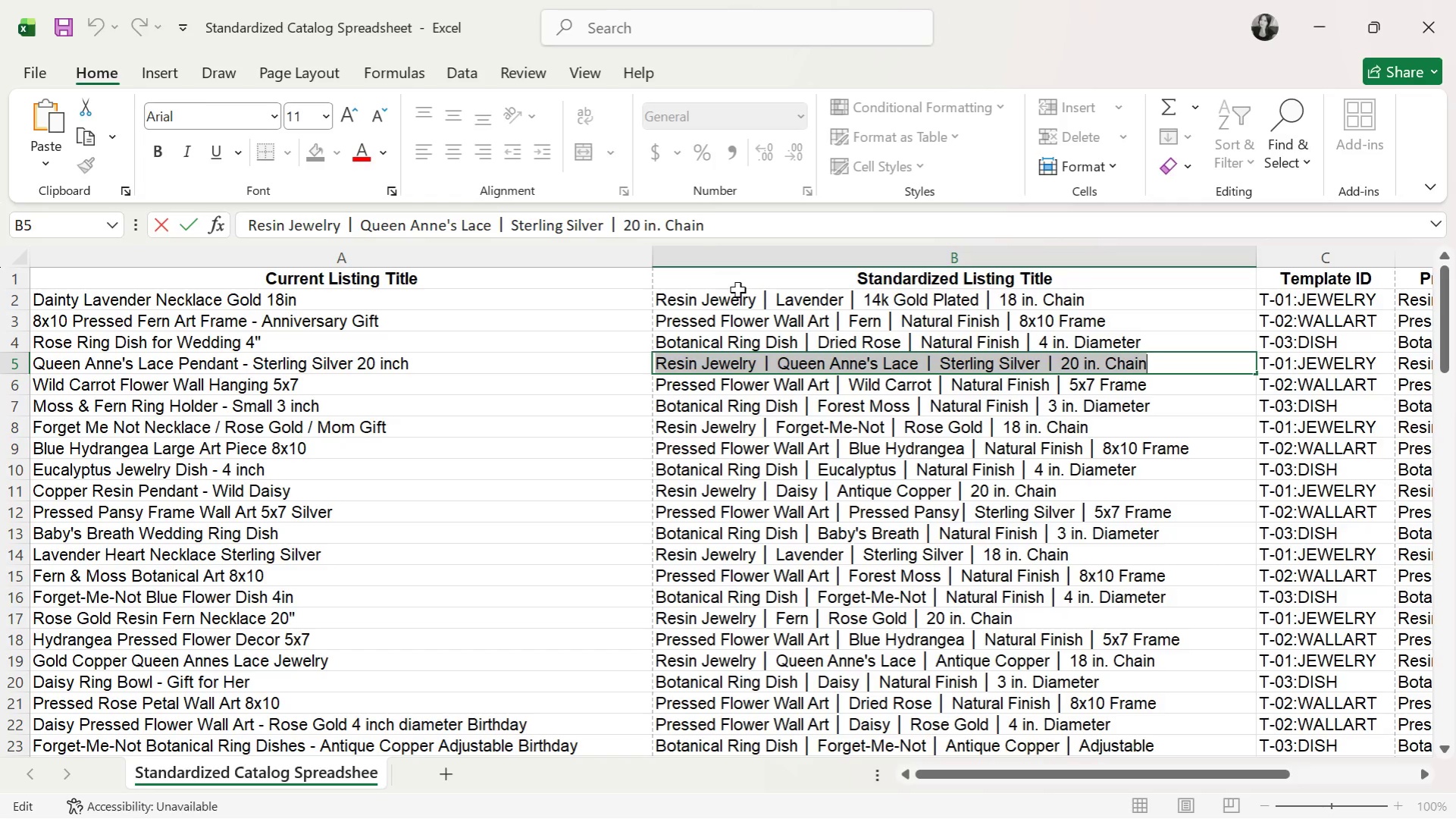 
key(Alt+AltLeft)
 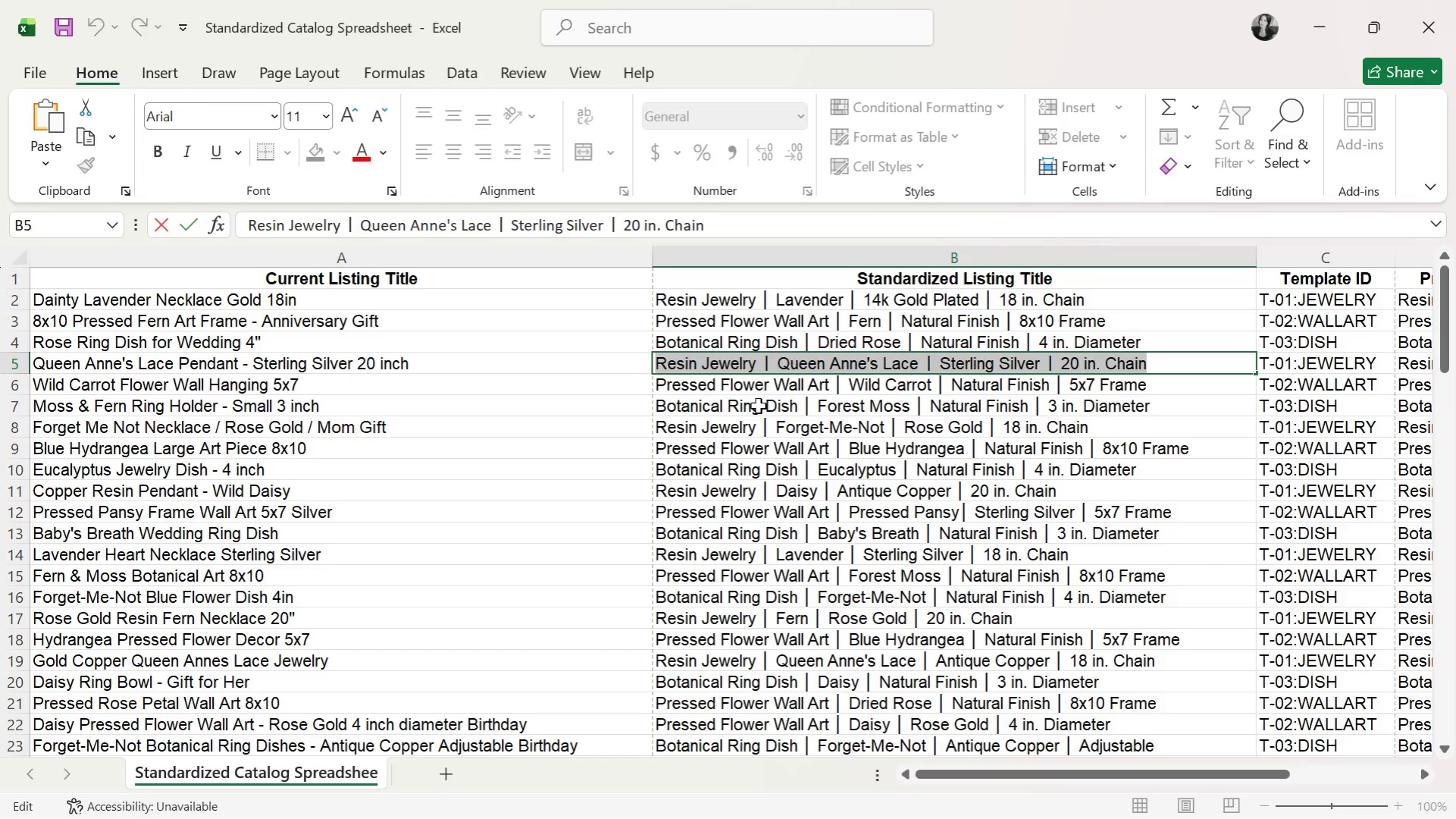 
key(Alt+Tab)
 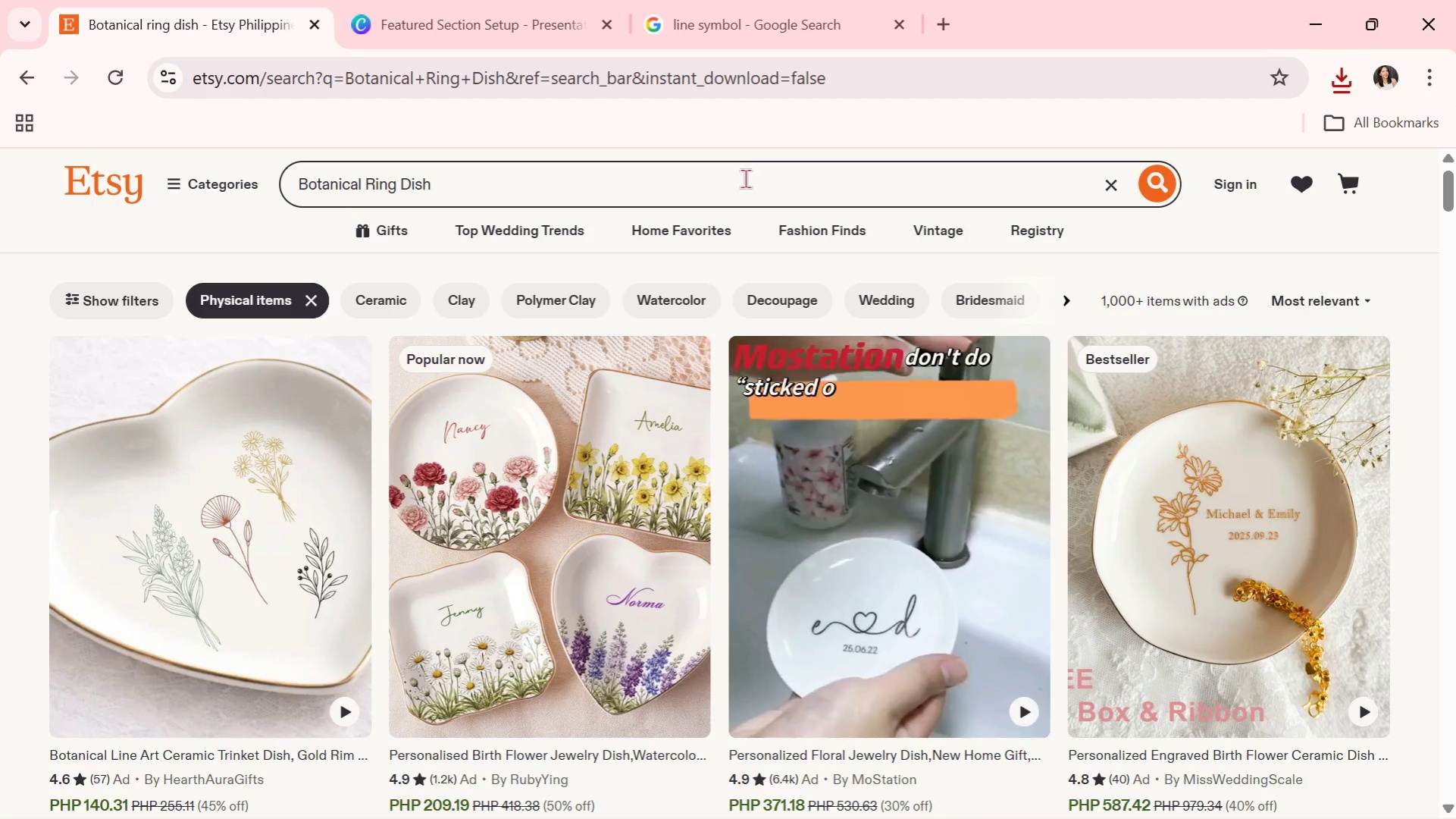 
left_click([478, 0])
 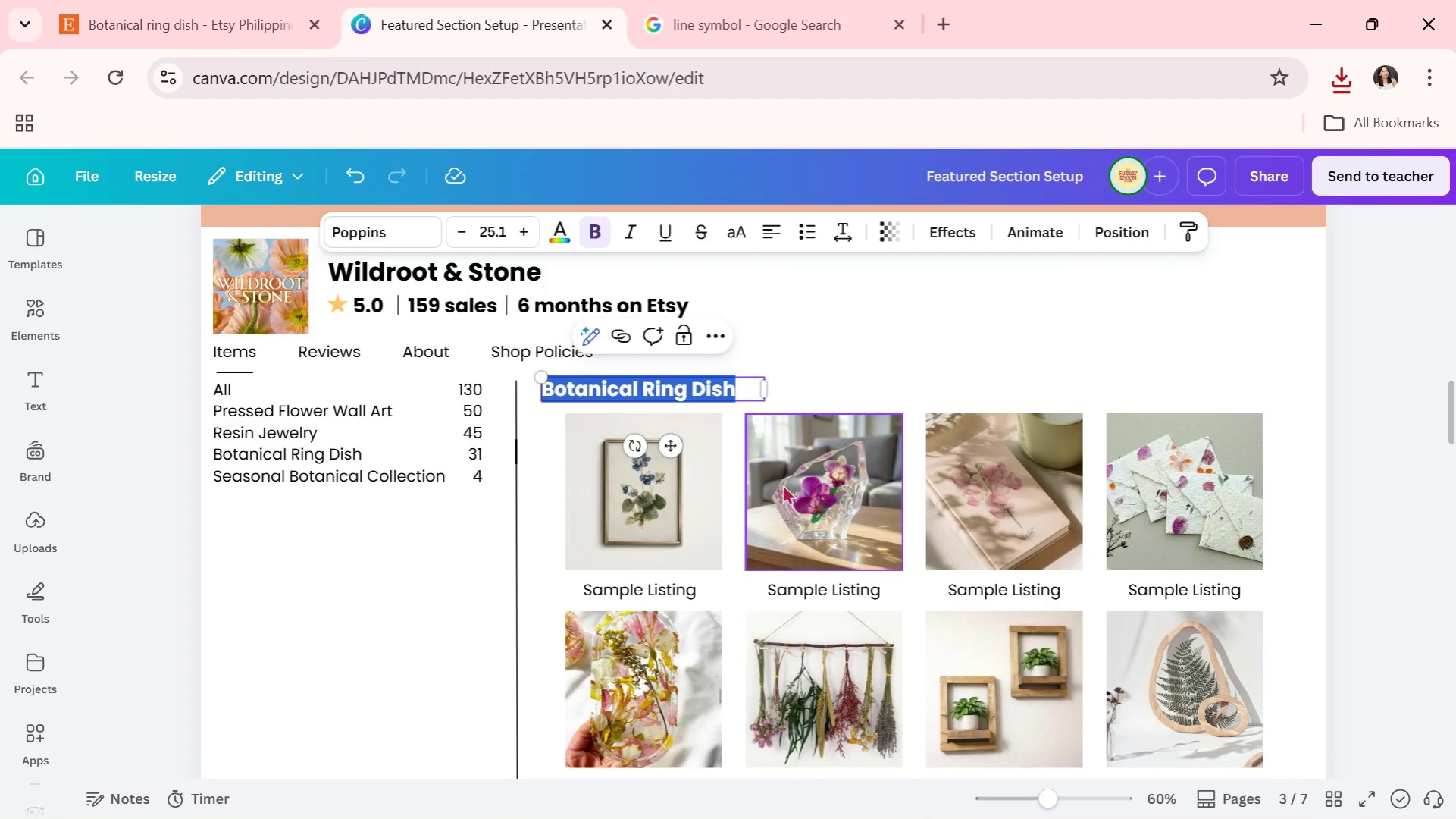 
left_click([869, 347])
 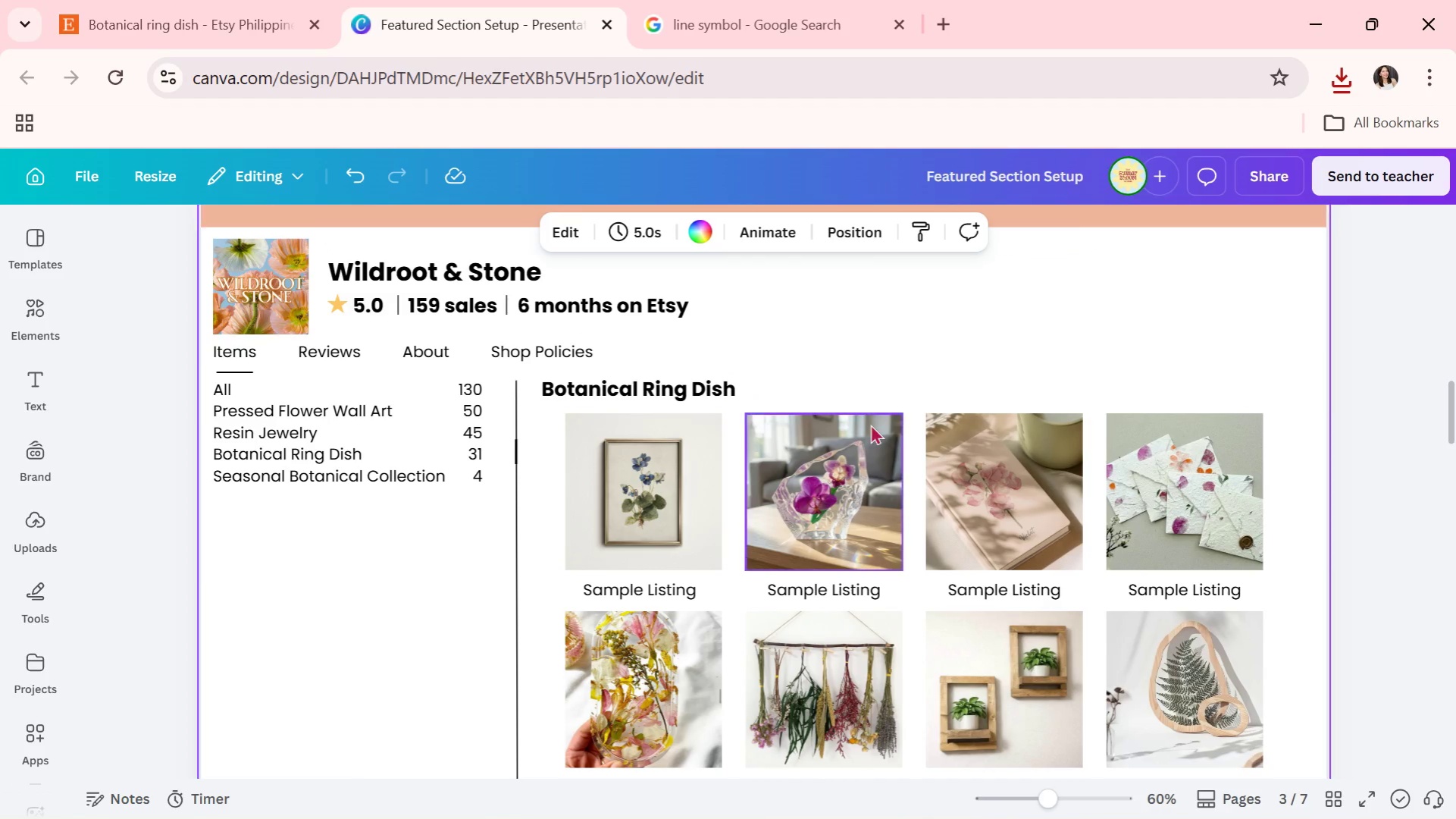 
scroll: coordinate [661, 426], scroll_direction: down, amount: 1.0
 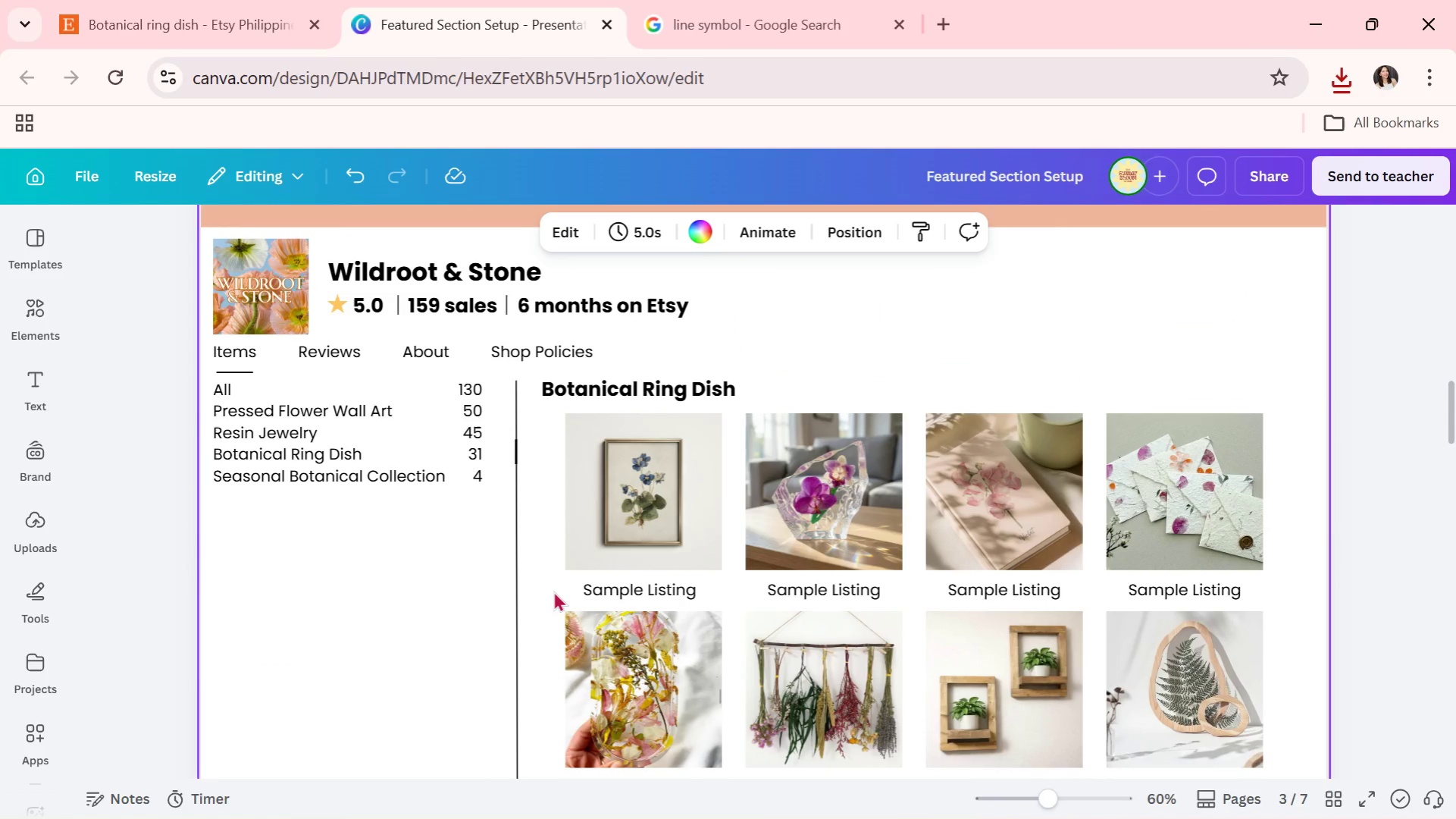 
left_click_drag(start_coordinate=[554, 590], to_coordinate=[1172, 597])
 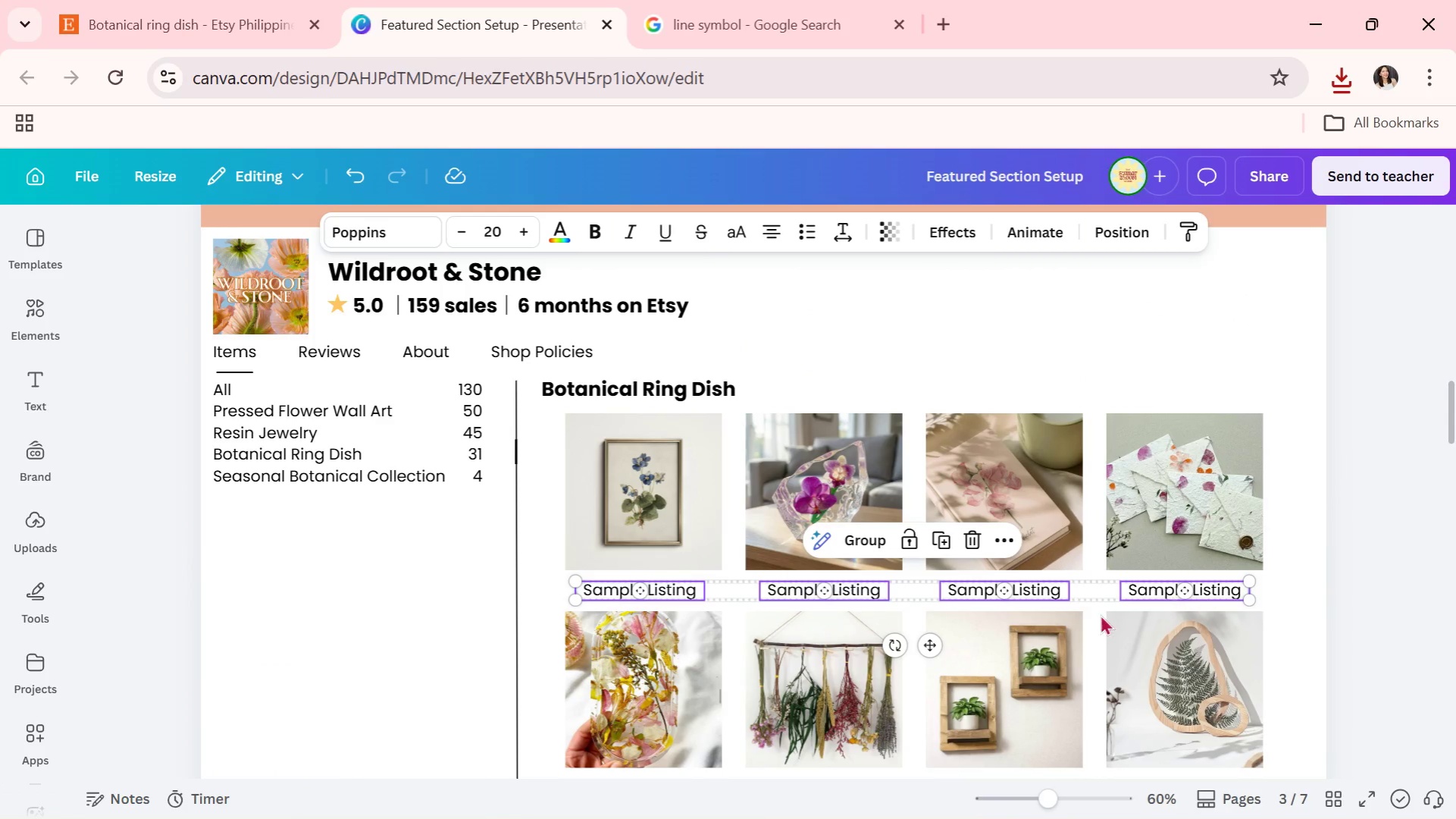 
key(Backspace)
 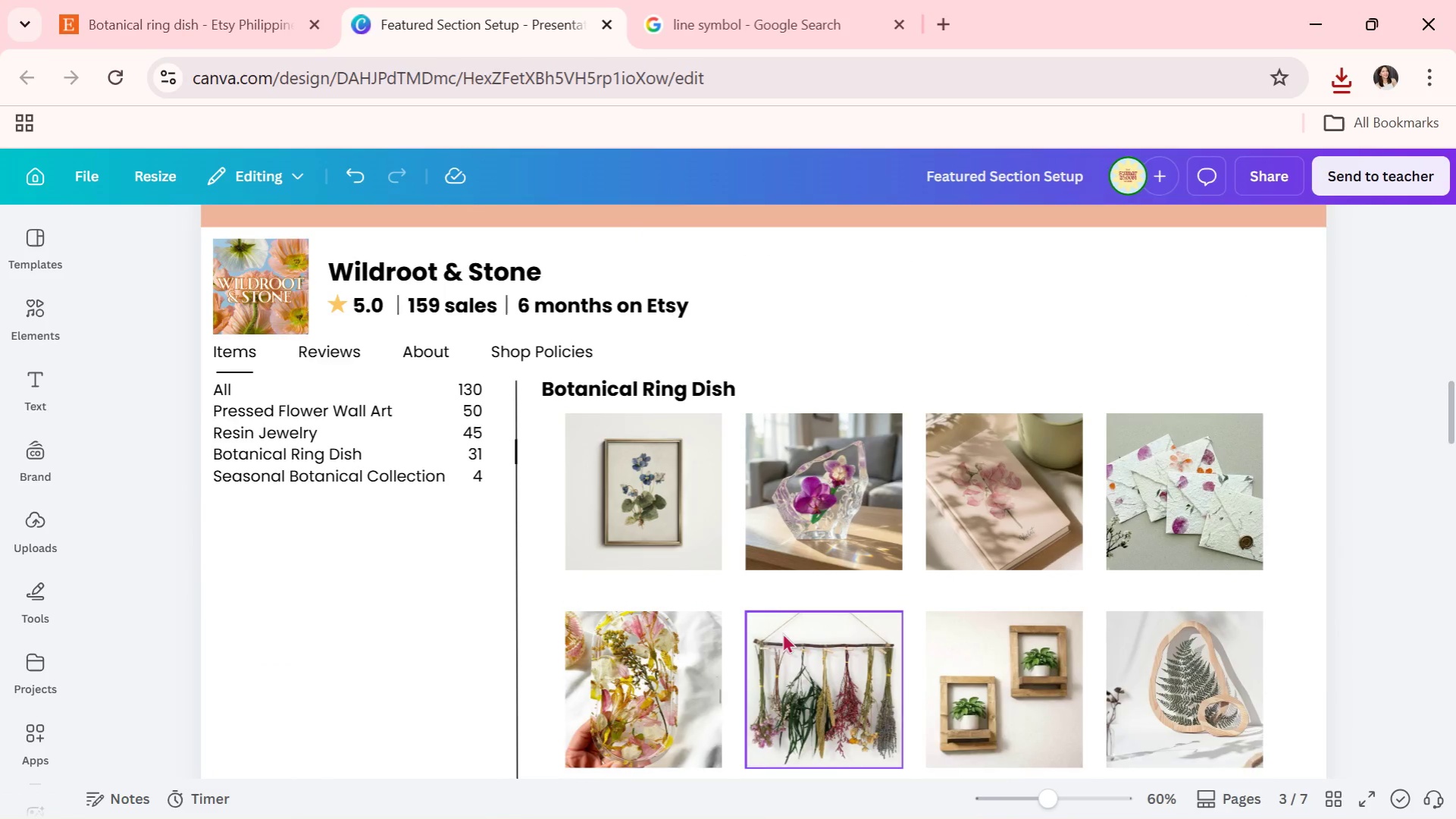 
scroll: coordinate [782, 634], scroll_direction: none, amount: 0.0
 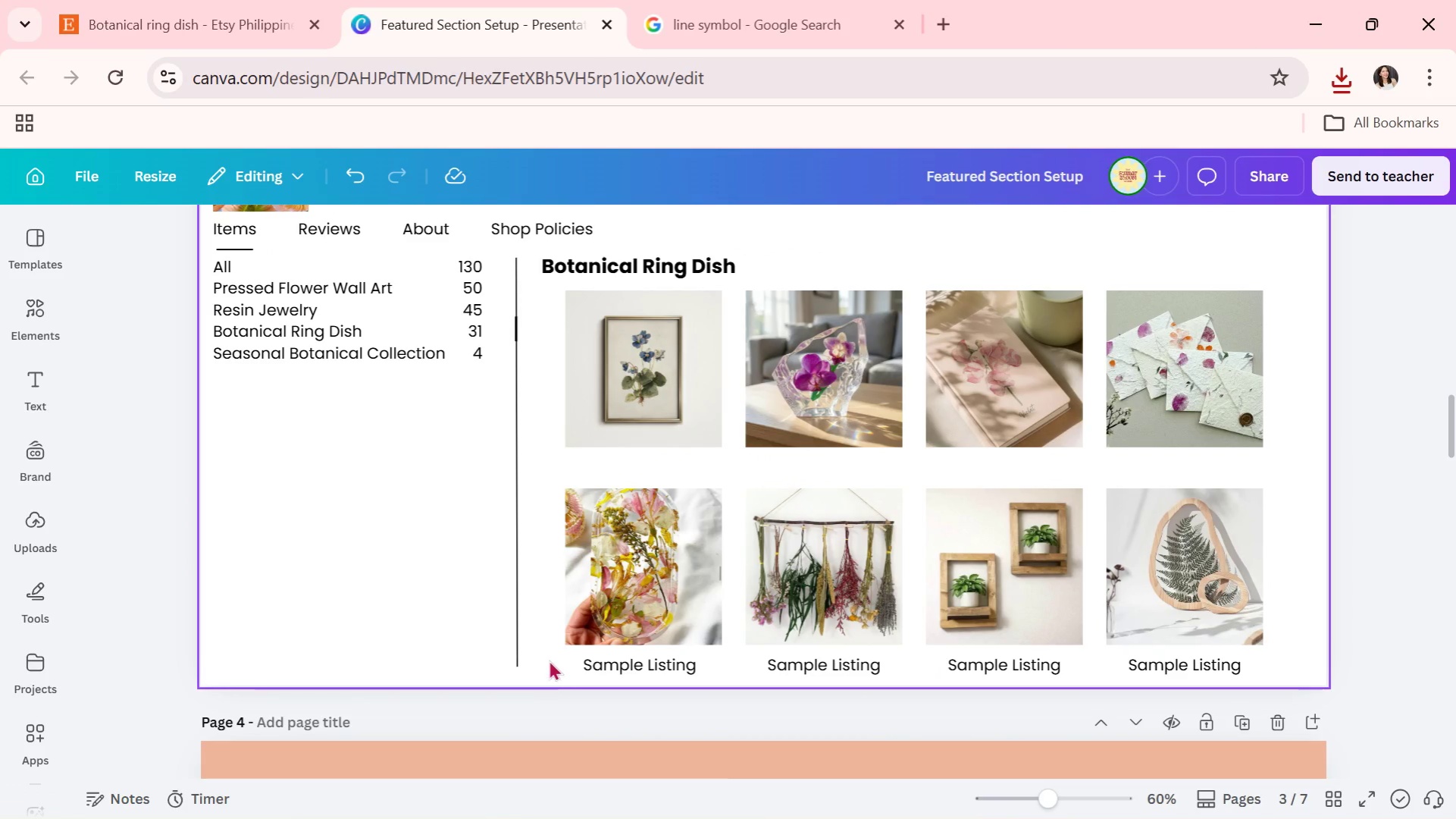 
left_click_drag(start_coordinate=[549, 659], to_coordinate=[1149, 664])
 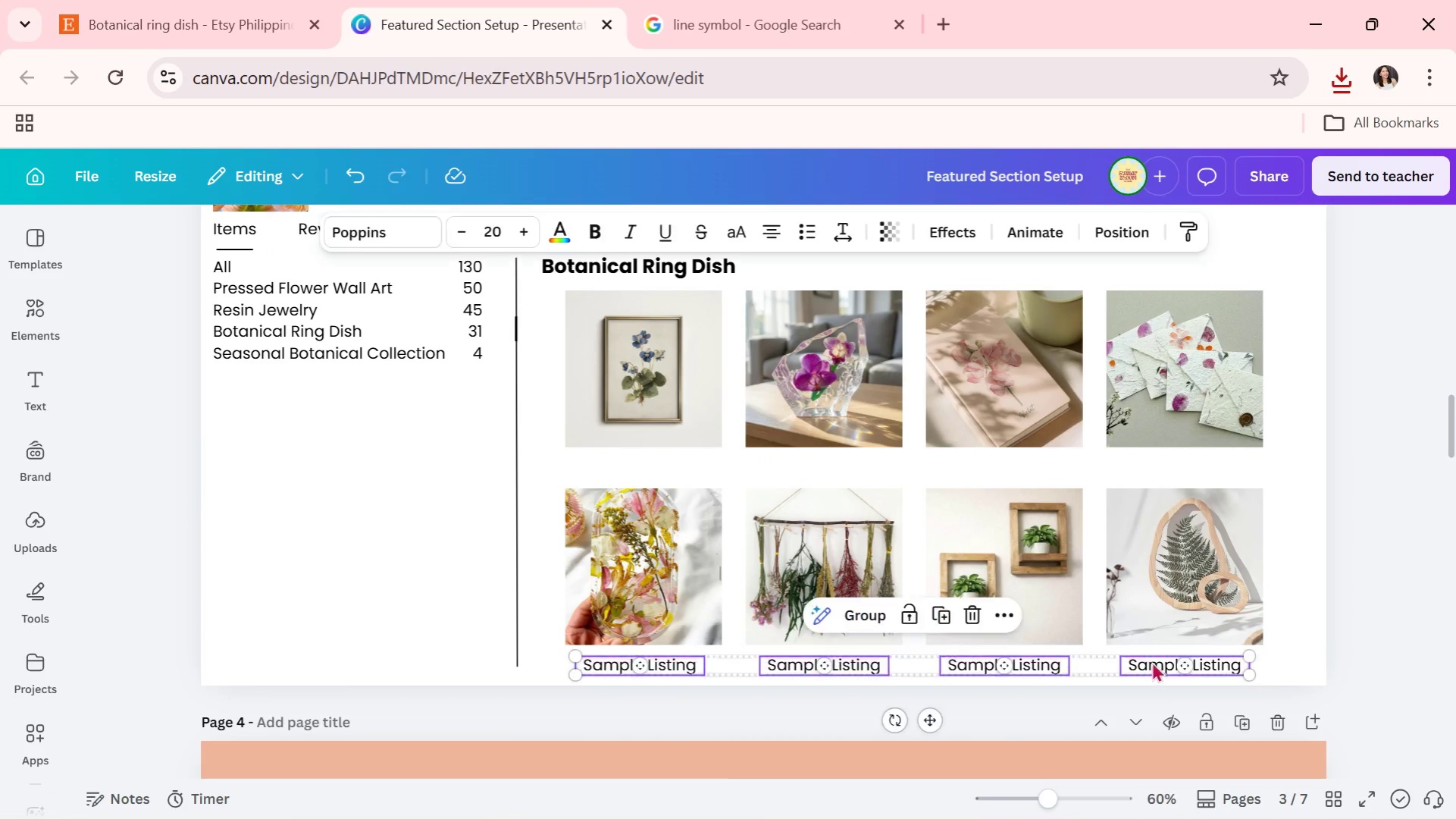 
key(Backspace)
 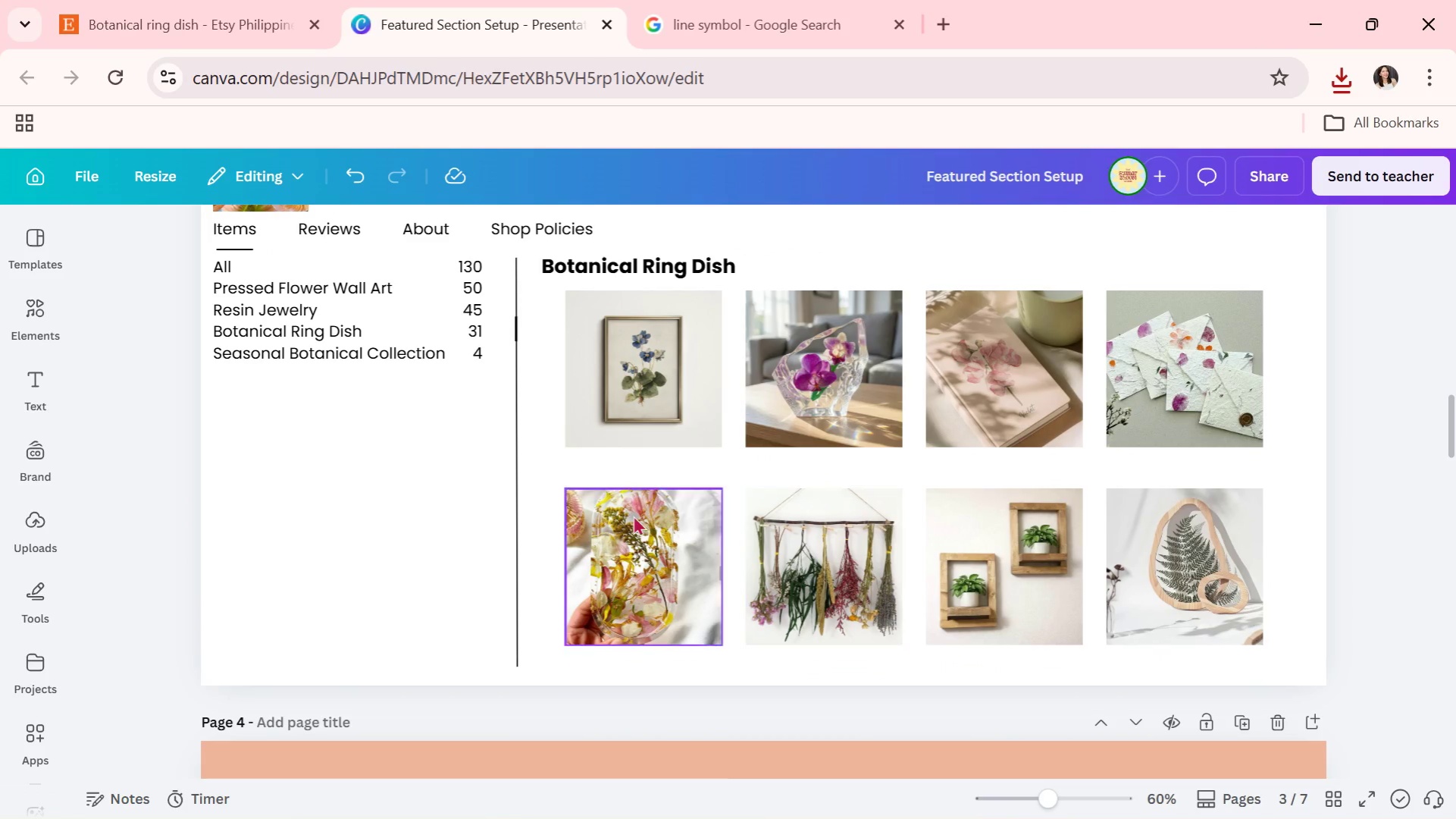 
scroll: coordinate [742, 494], scroll_direction: up, amount: 4.0
 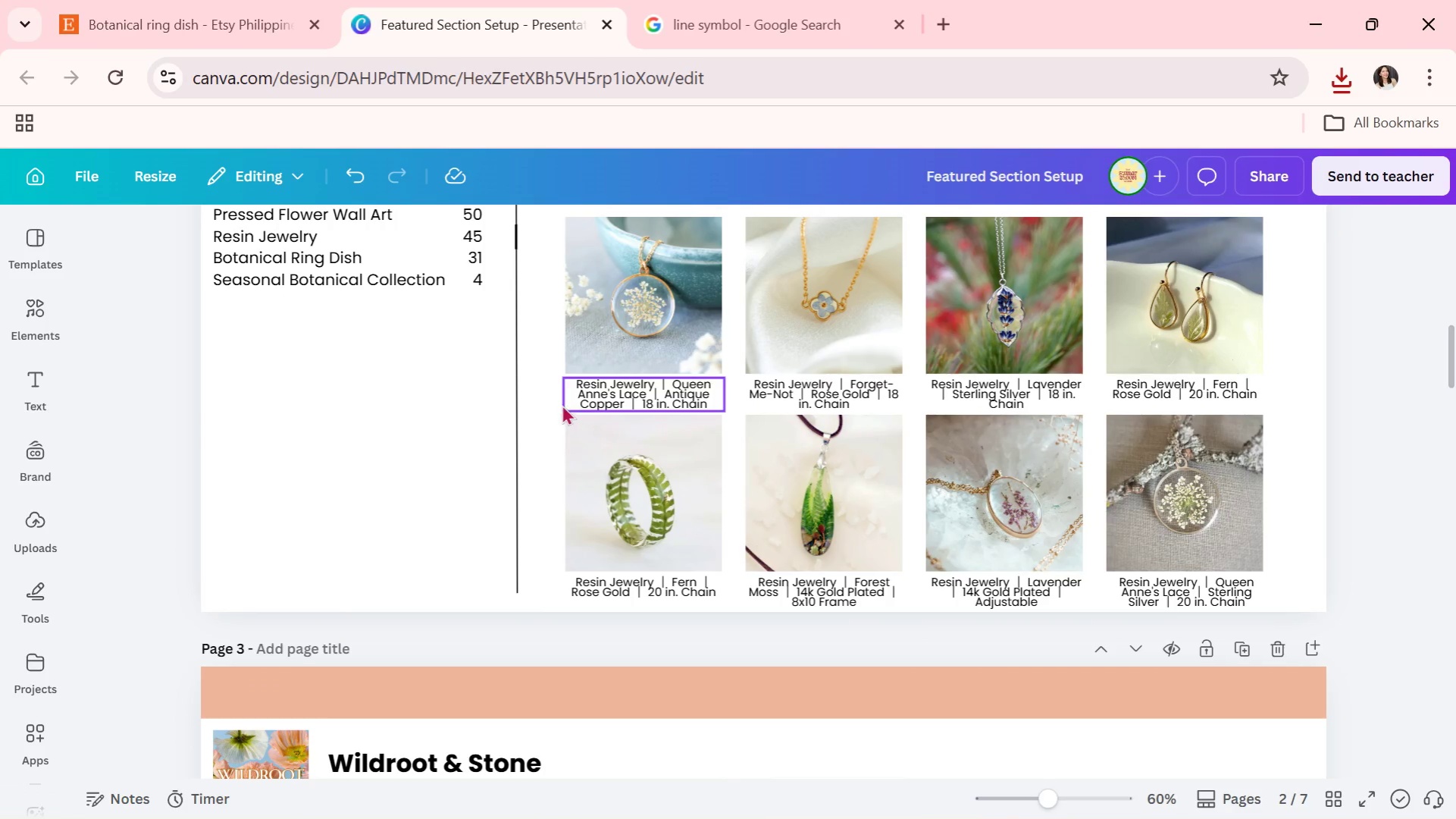 
left_click_drag(start_coordinate=[548, 391], to_coordinate=[1188, 400])
 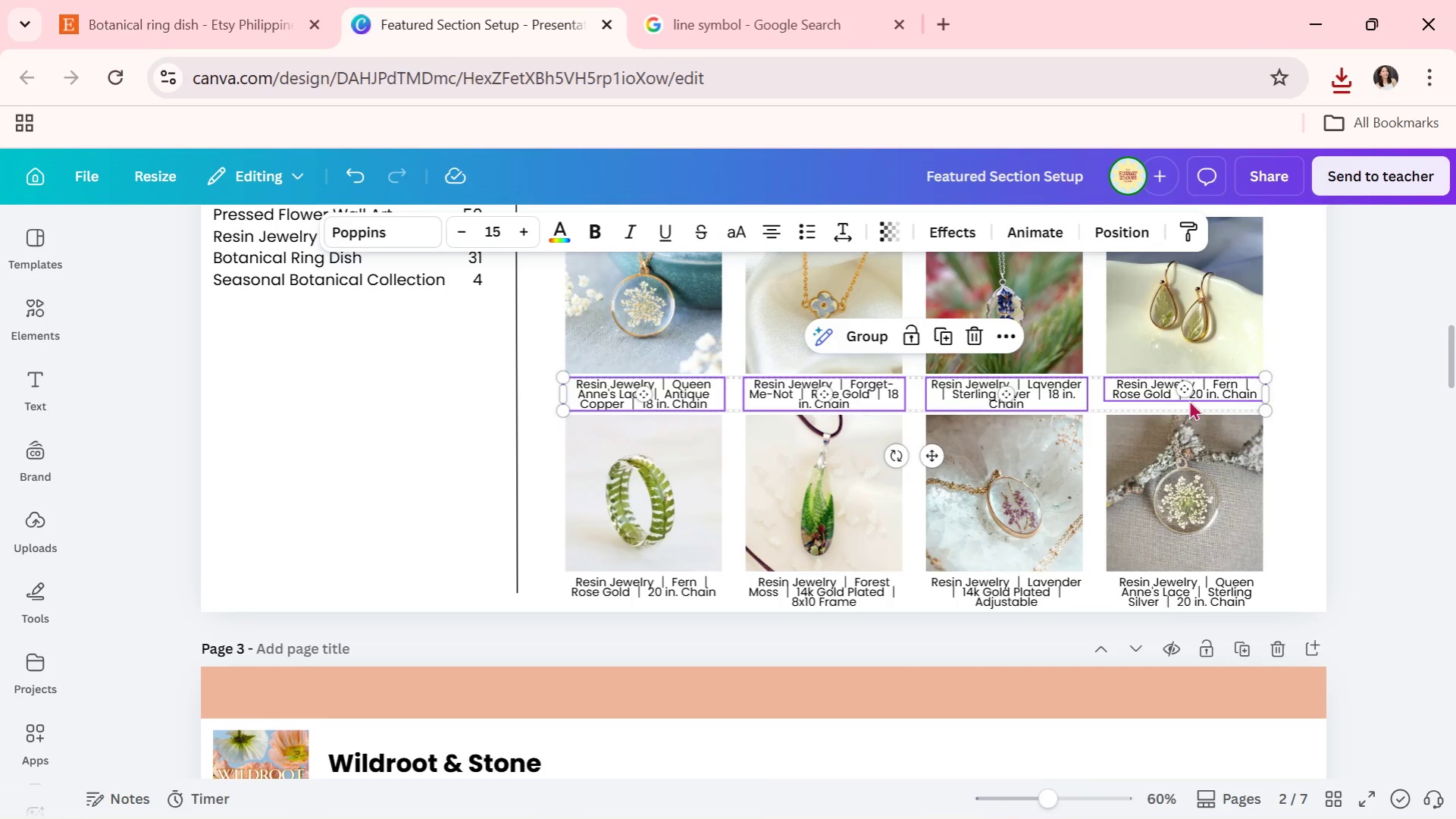 
key(Control+ControlLeft)
 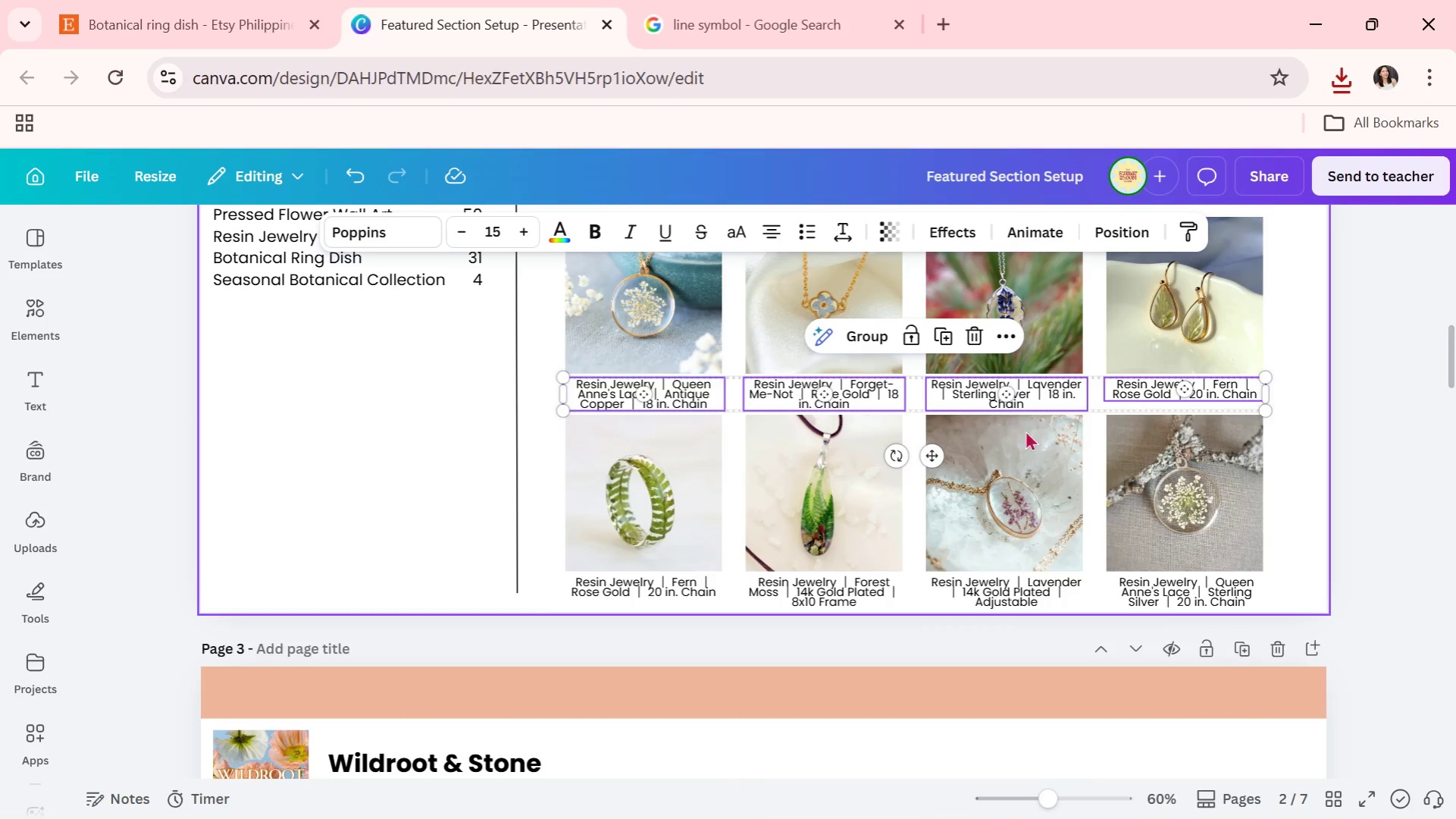 
key(Control+C)
 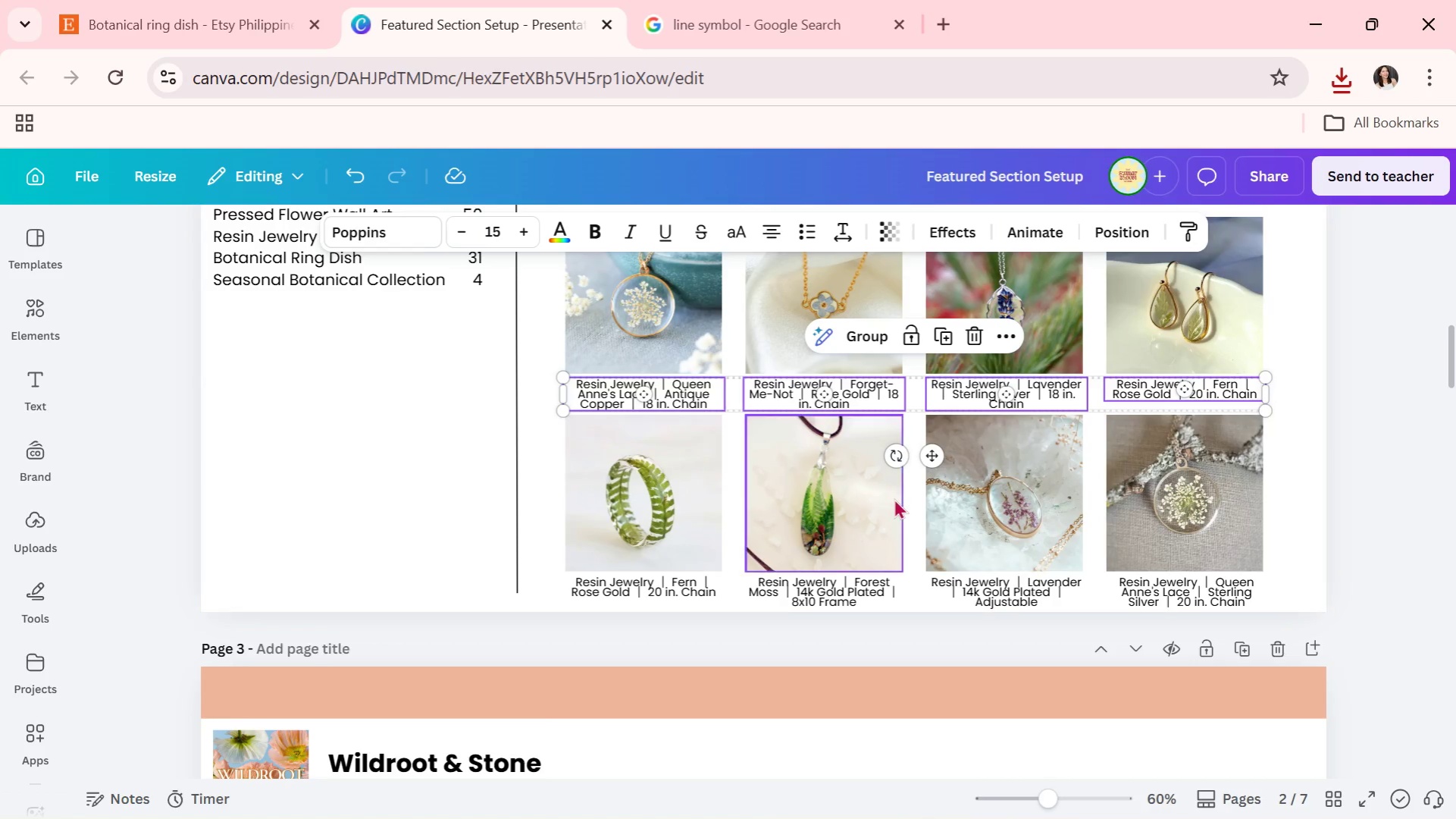 
scroll: coordinate [772, 551], scroll_direction: down, amount: 4.0
 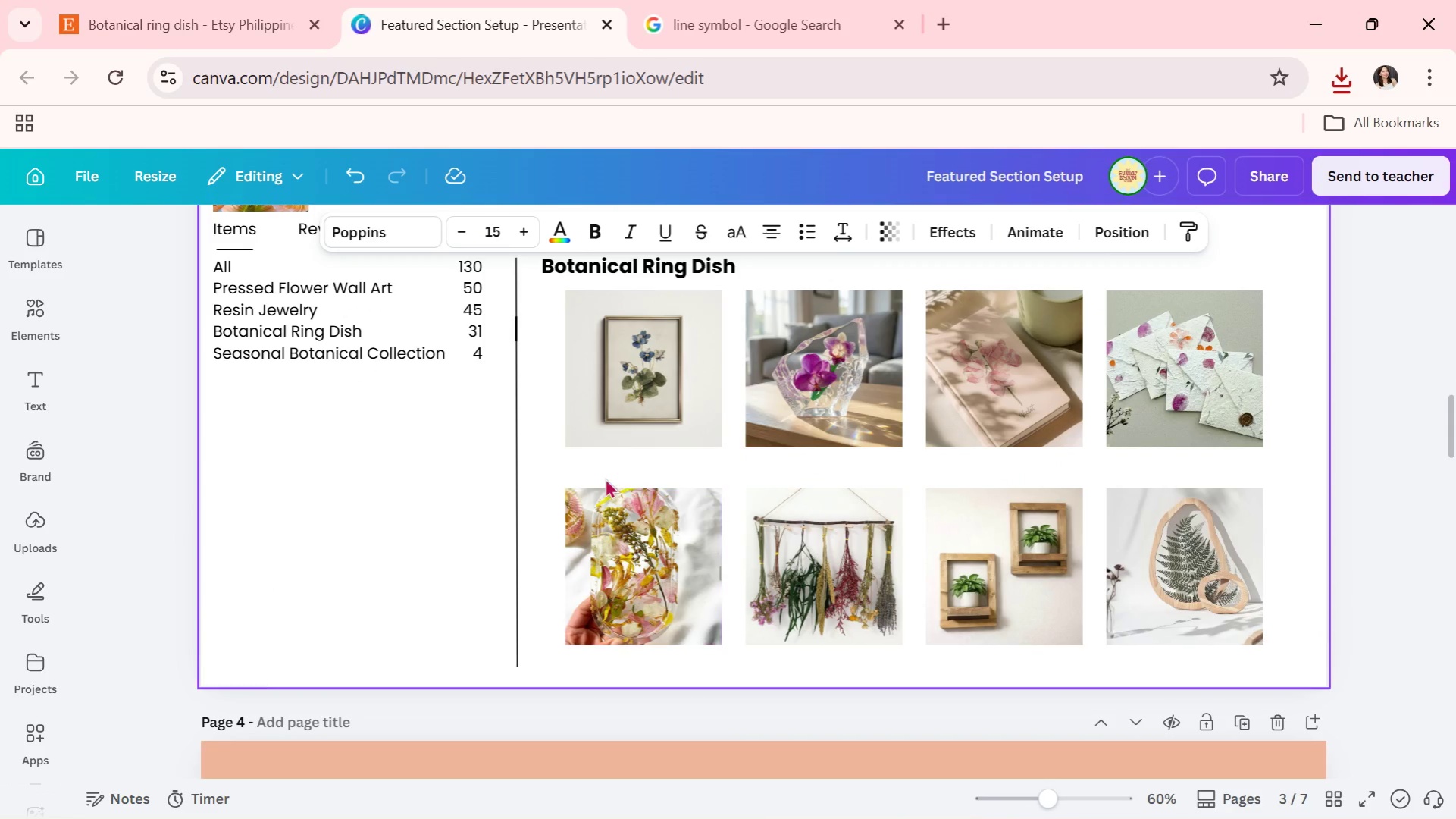 
left_click([603, 469])
 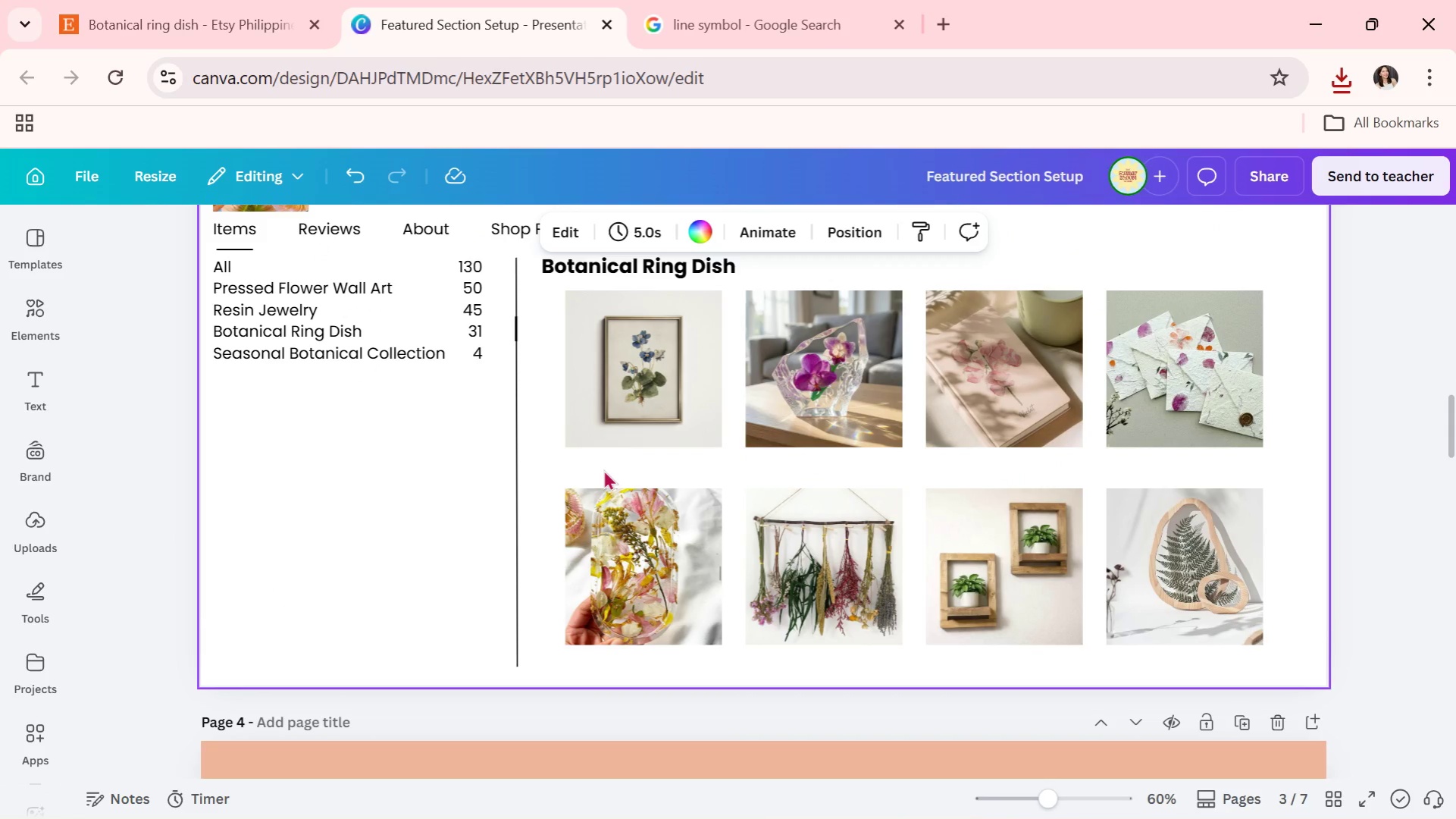 
key(Control+ControlLeft)
 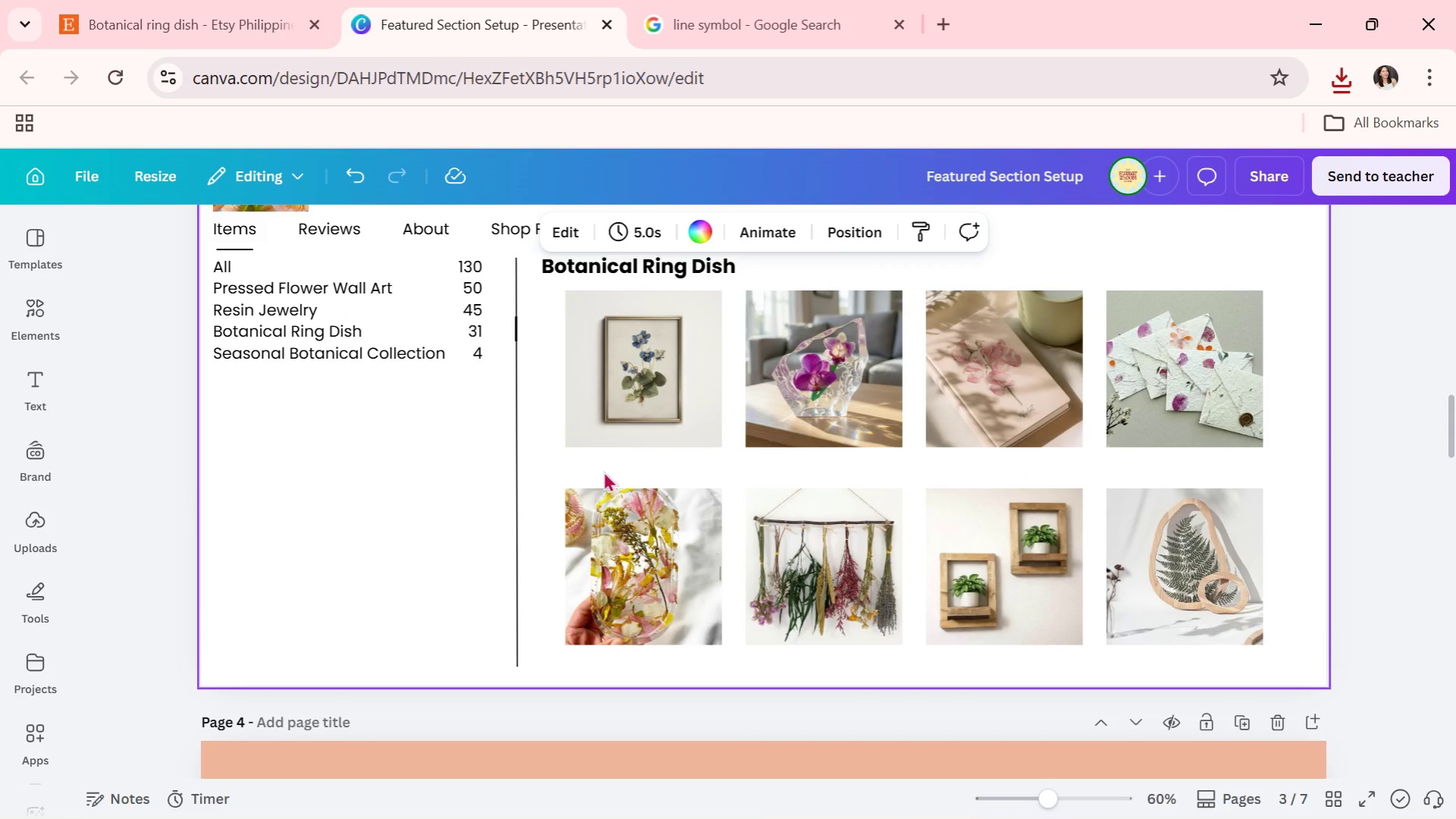 
key(Control+V)
 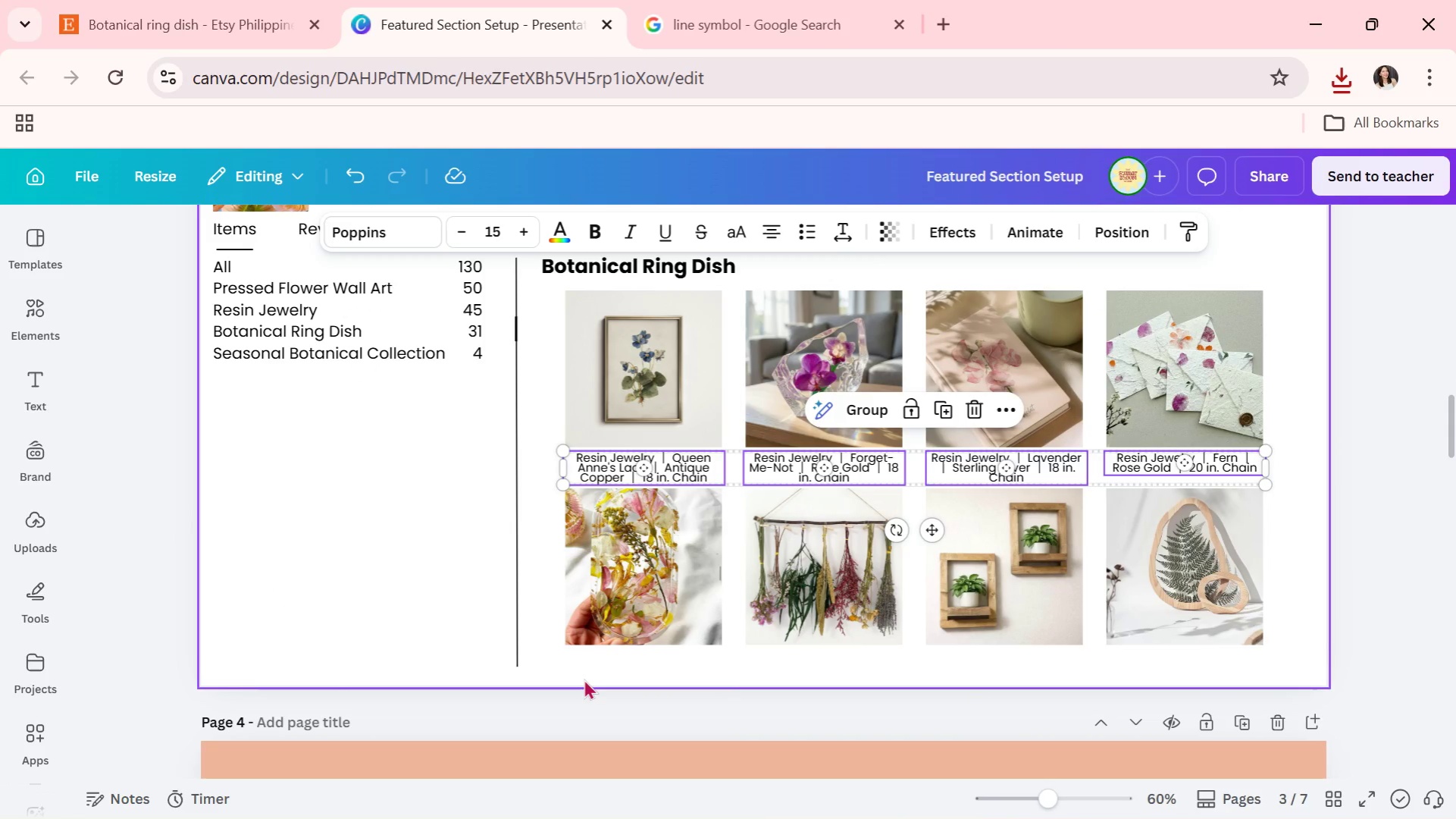 
left_click([584, 679])
 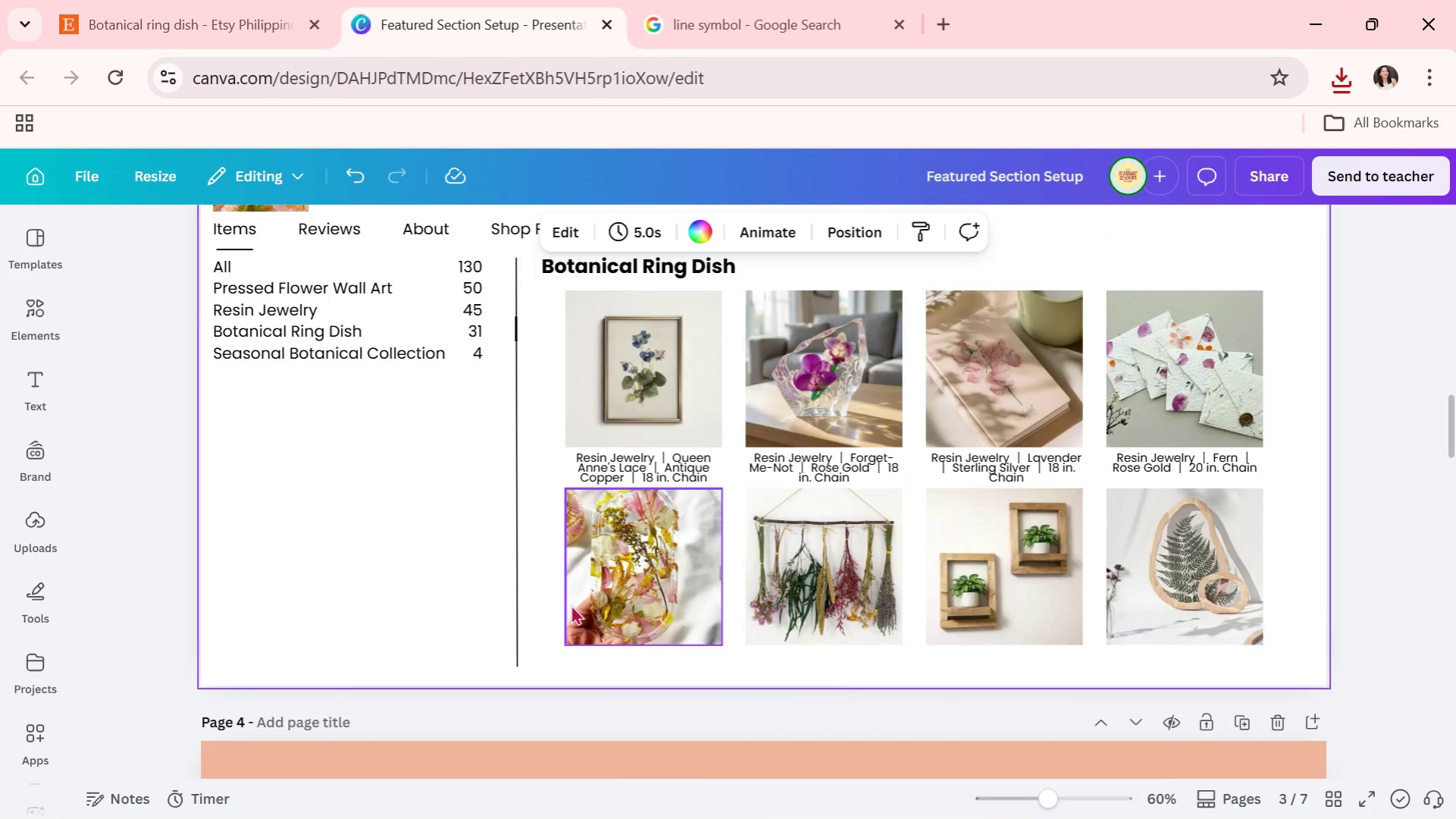 
scroll: coordinate [586, 588], scroll_direction: up, amount: 2.0
 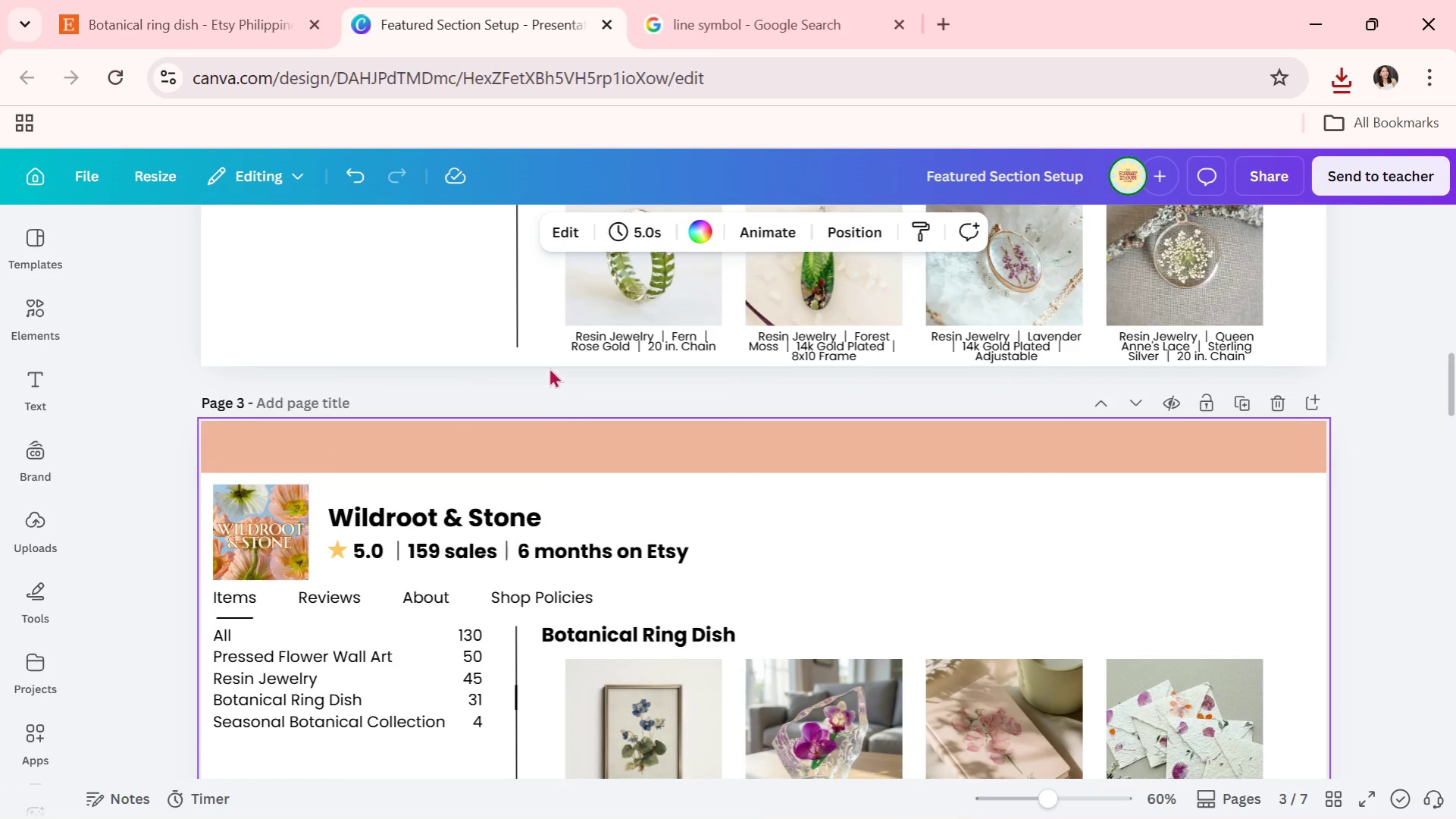 
left_click_drag(start_coordinate=[540, 349], to_coordinate=[1199, 346])
 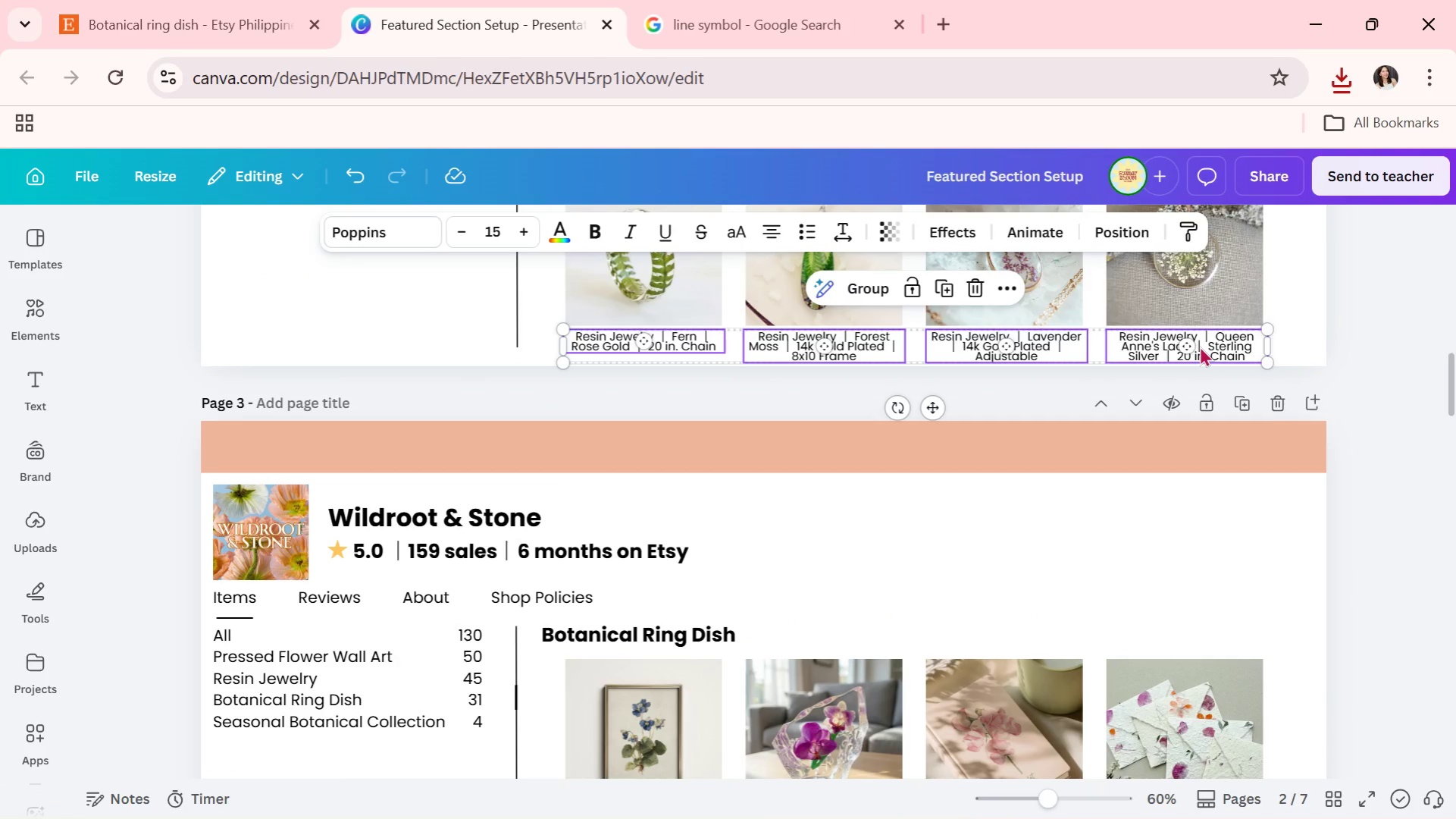 
key(Control+ControlLeft)
 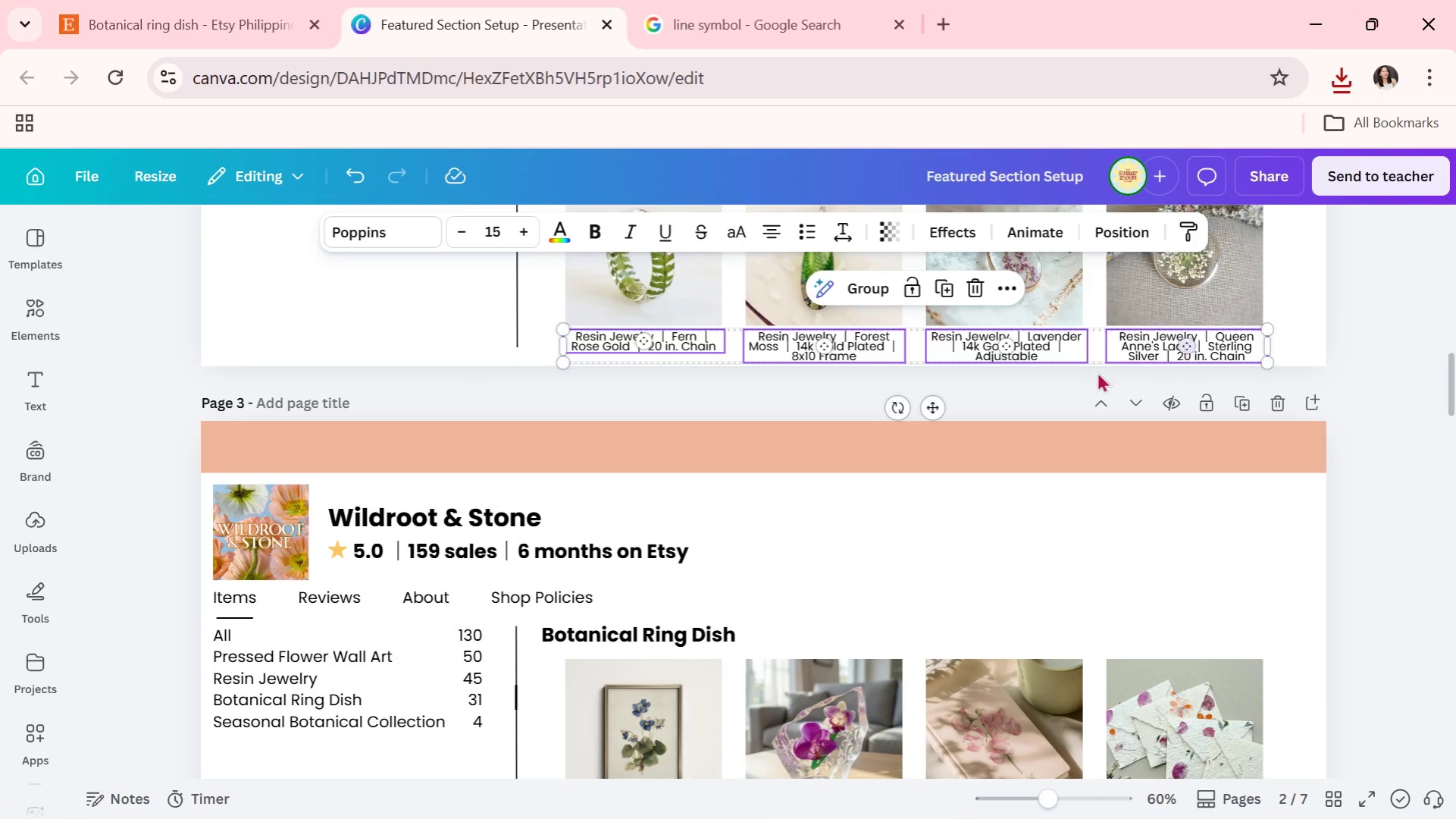 
key(Control+C)
 